 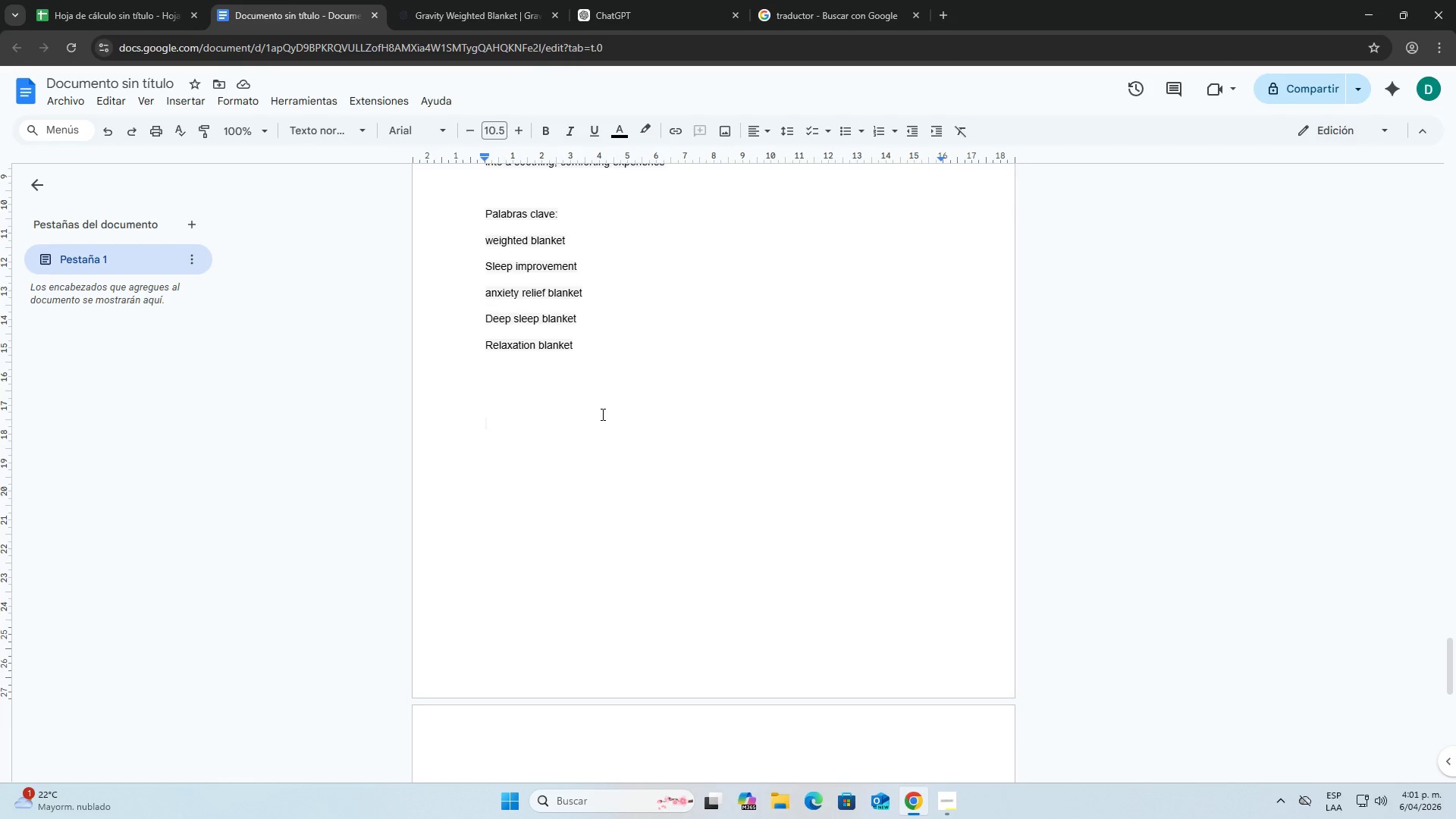 
type(ORGANIZACION DEL CATALOGO)
 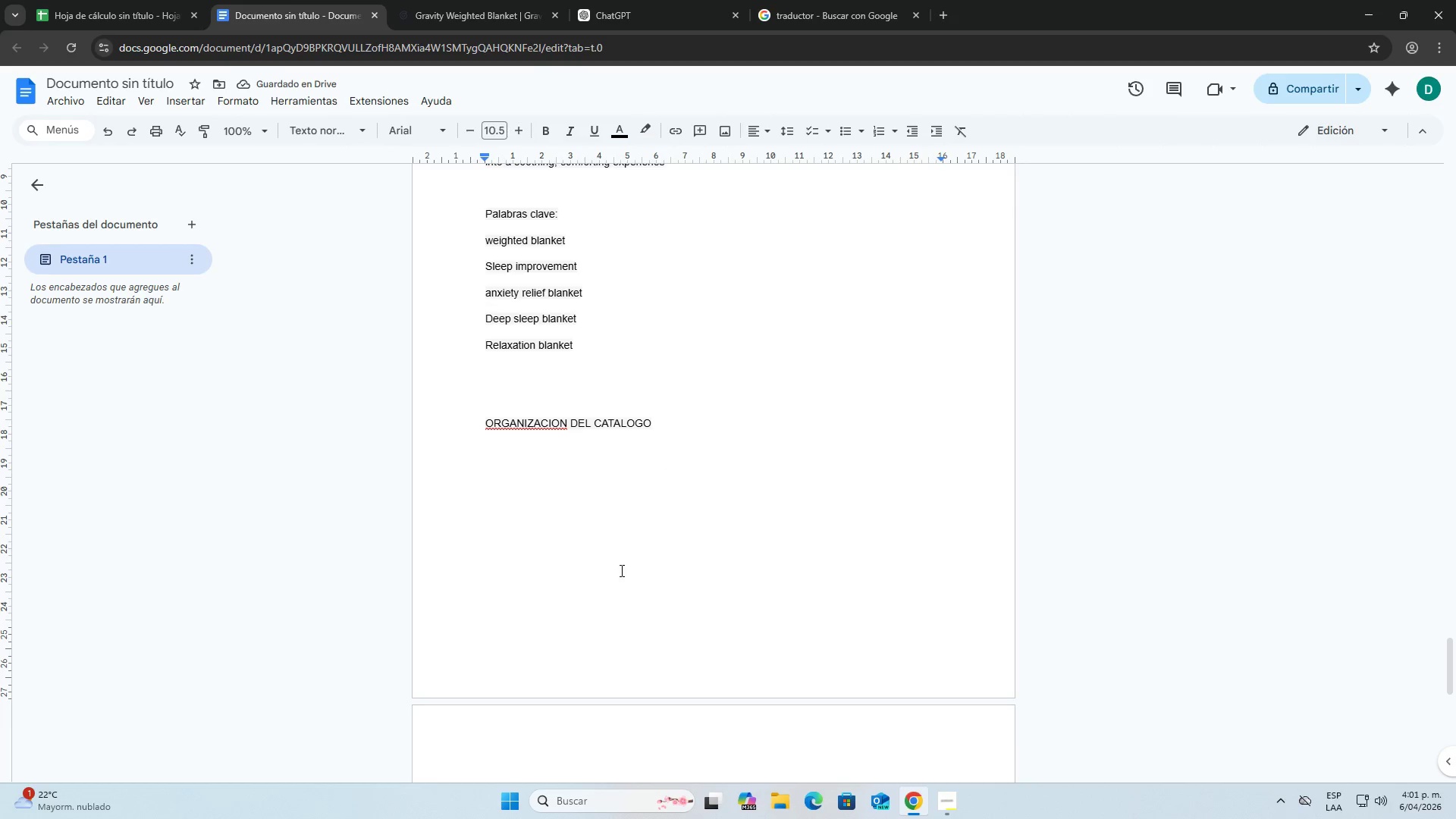 
right_click([541, 419])
 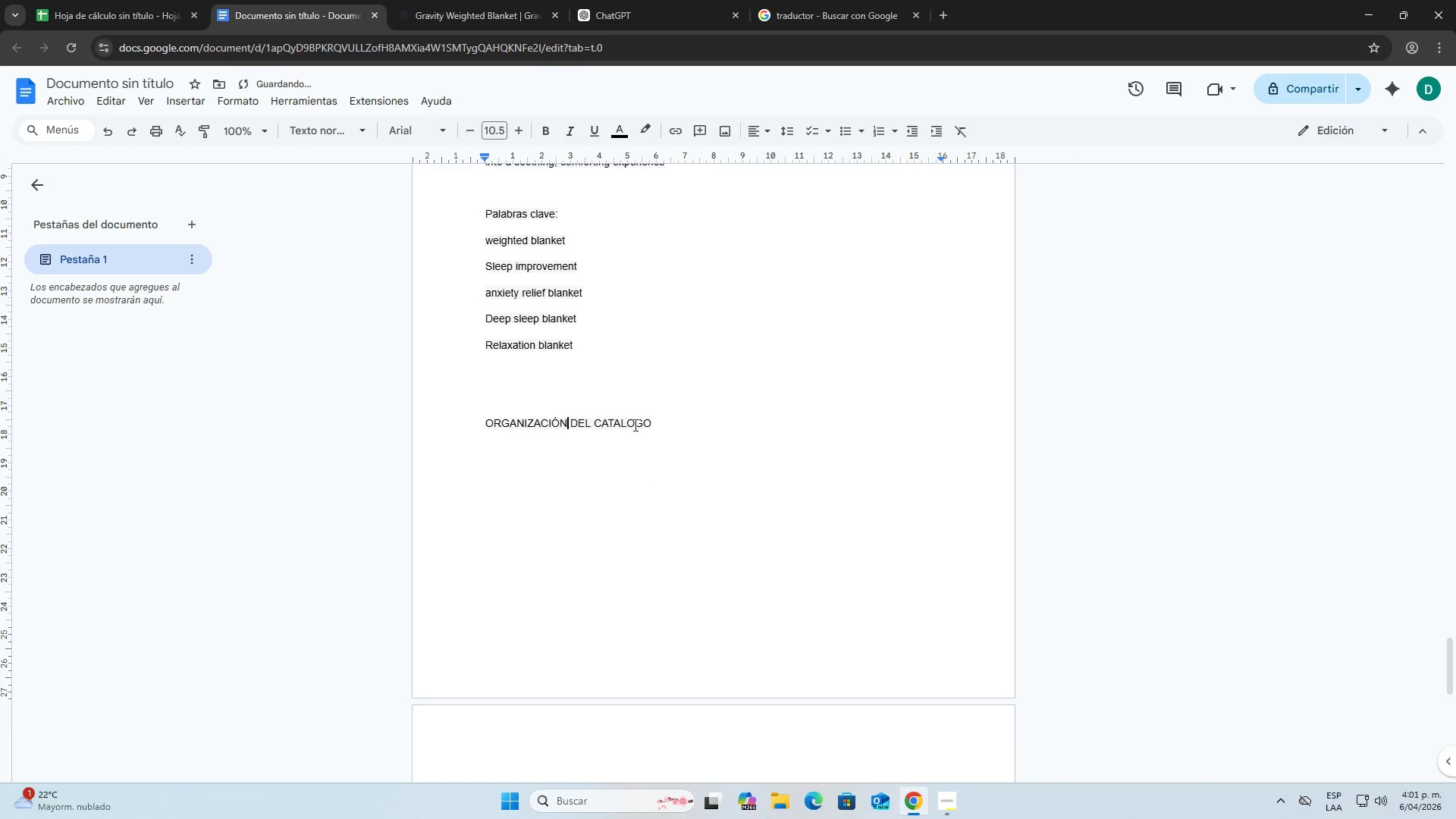 
double_click([663, 420])
 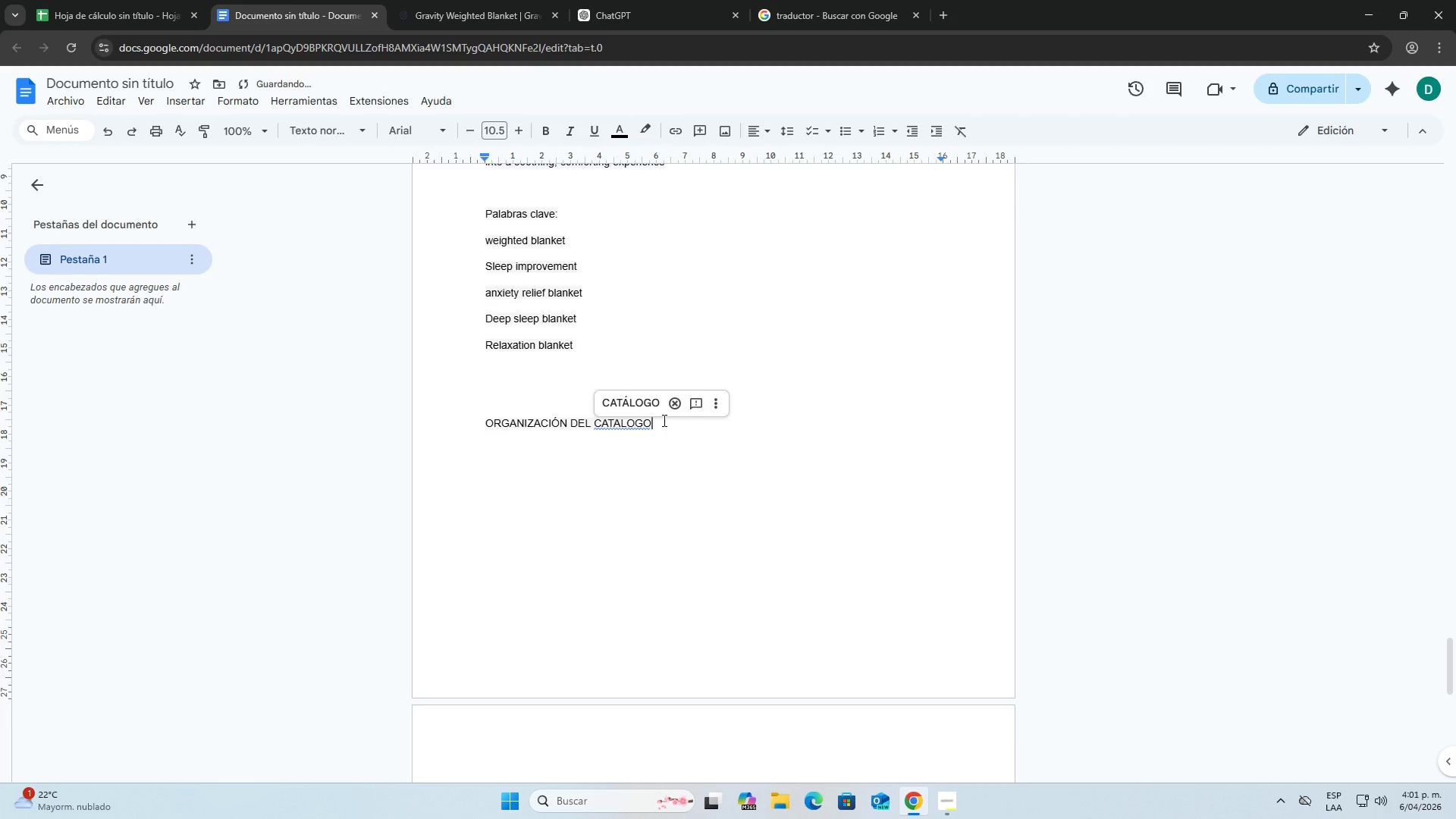 
key(Shift+Period)
 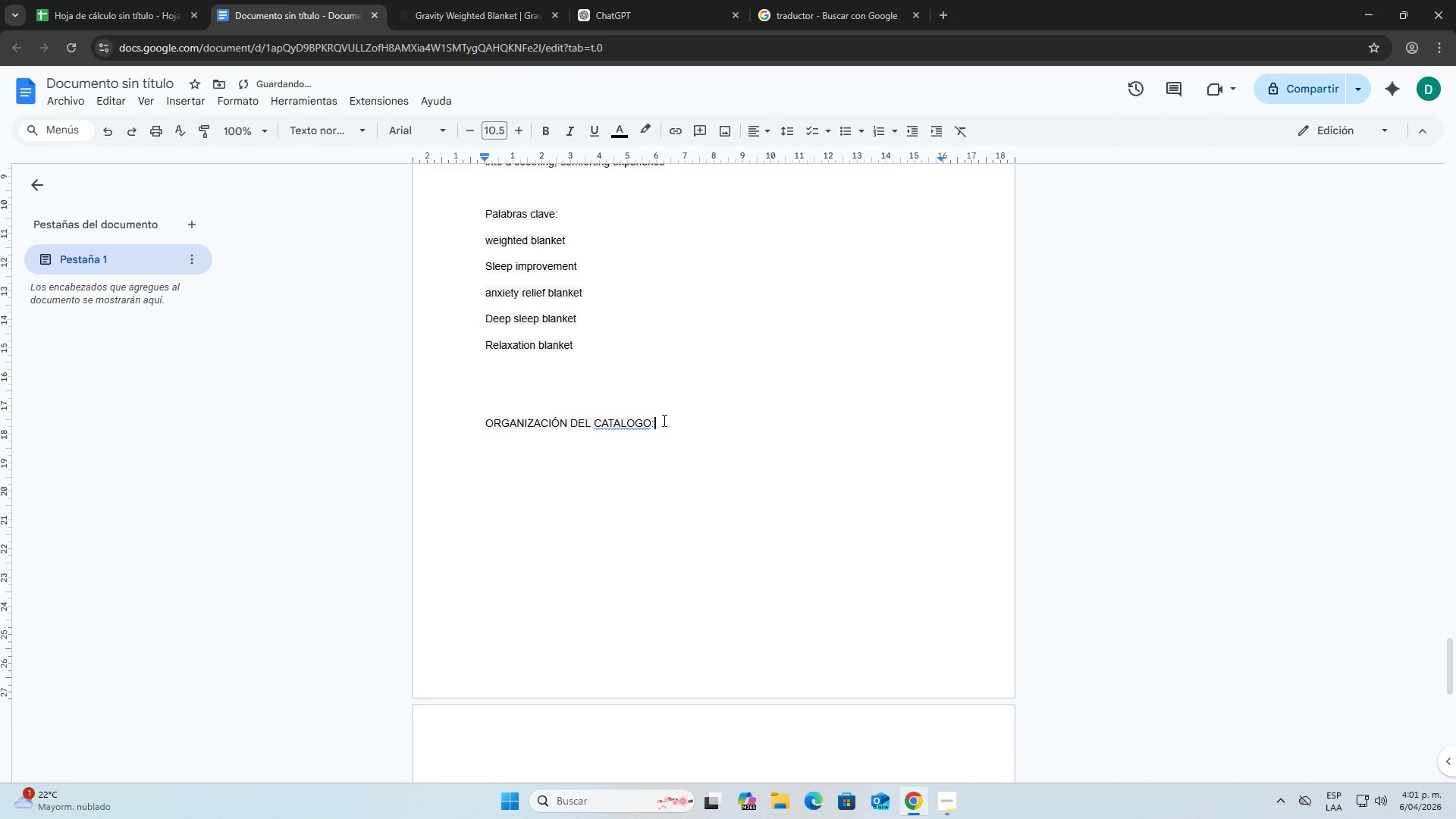 
key(Enter)
 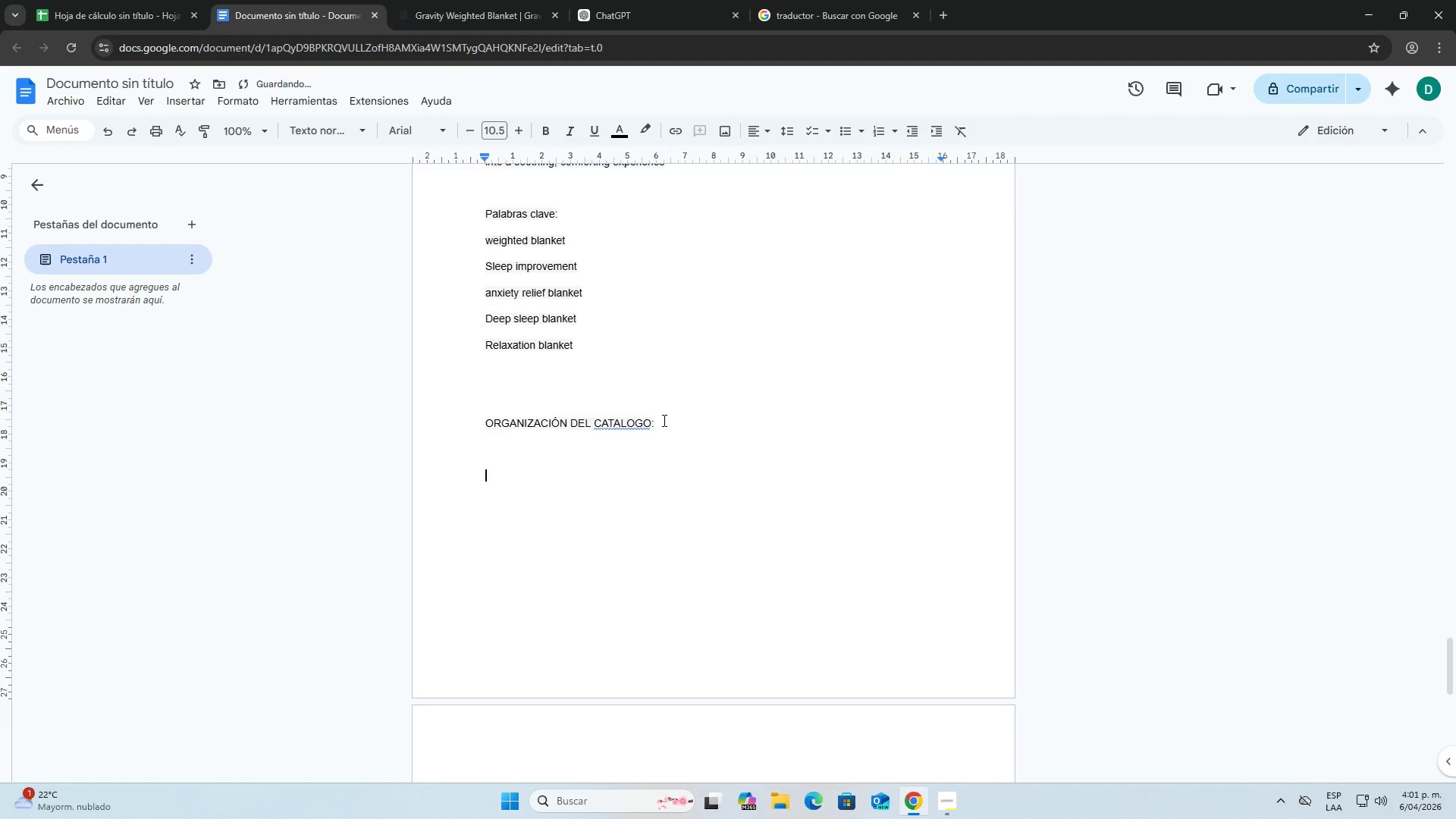 
key(Enter)
 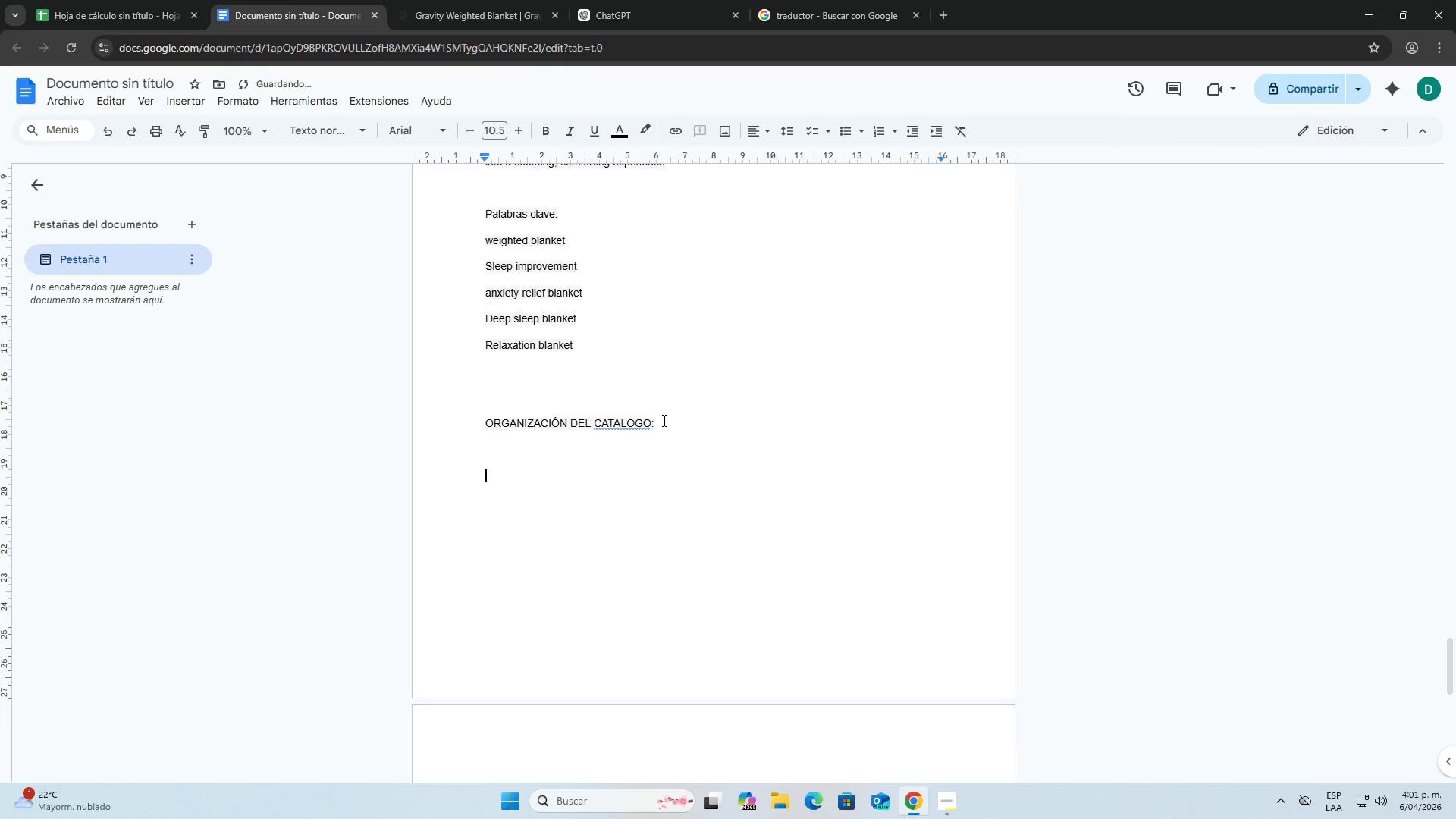 
key(Backspace)
 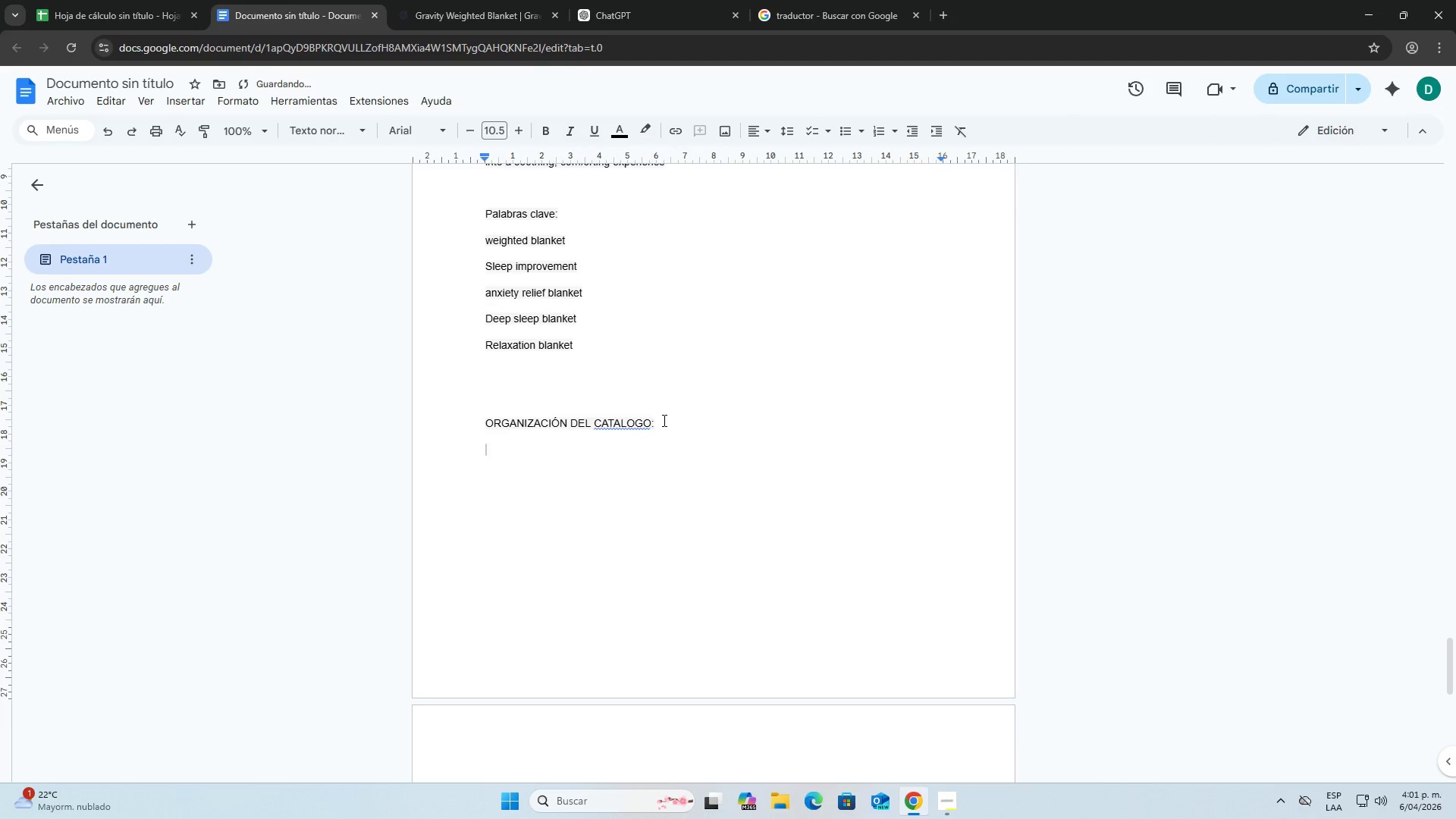 
key(Enter)
 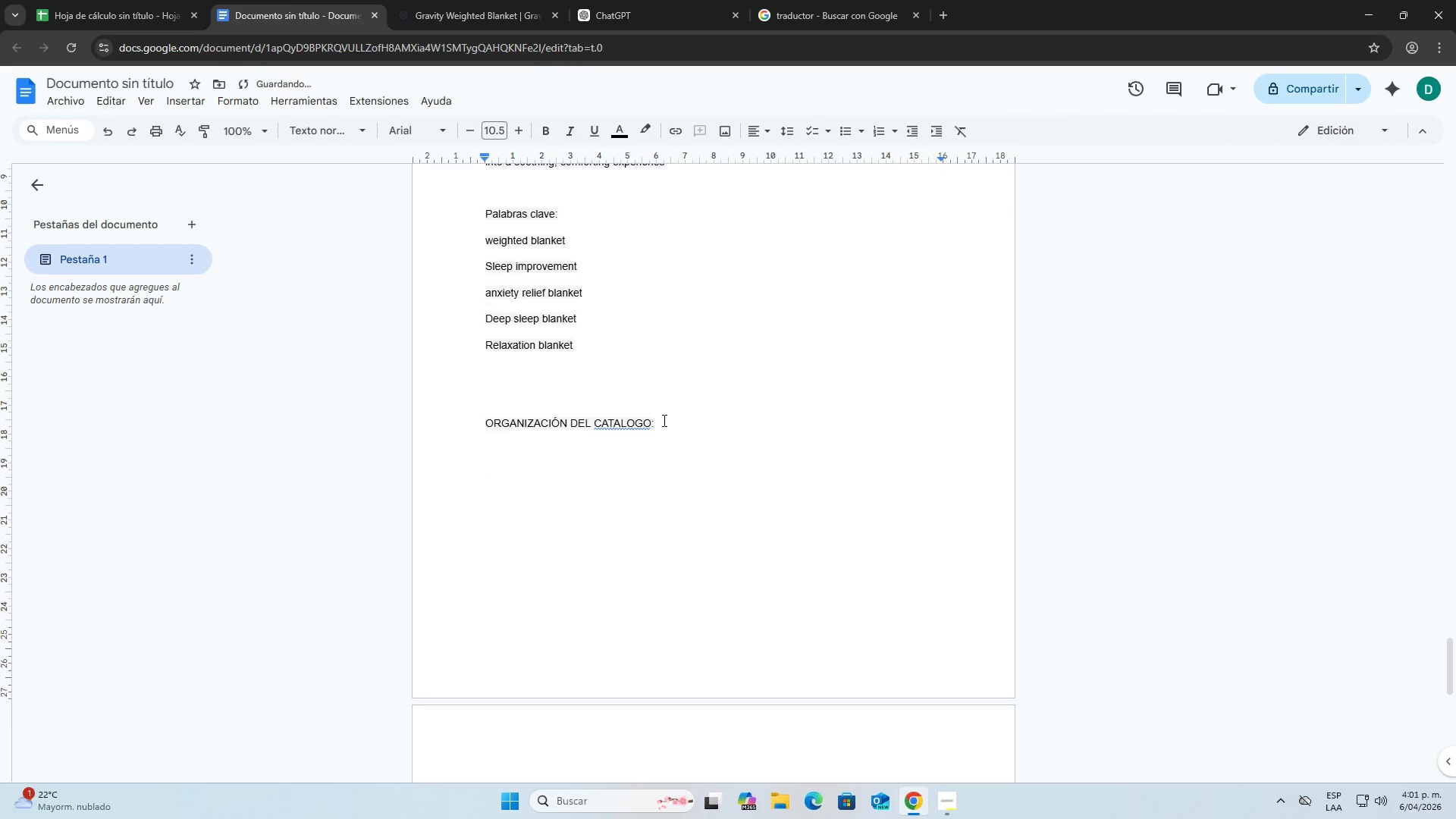 
key(Backspace)
type(La tienda presenta un )
 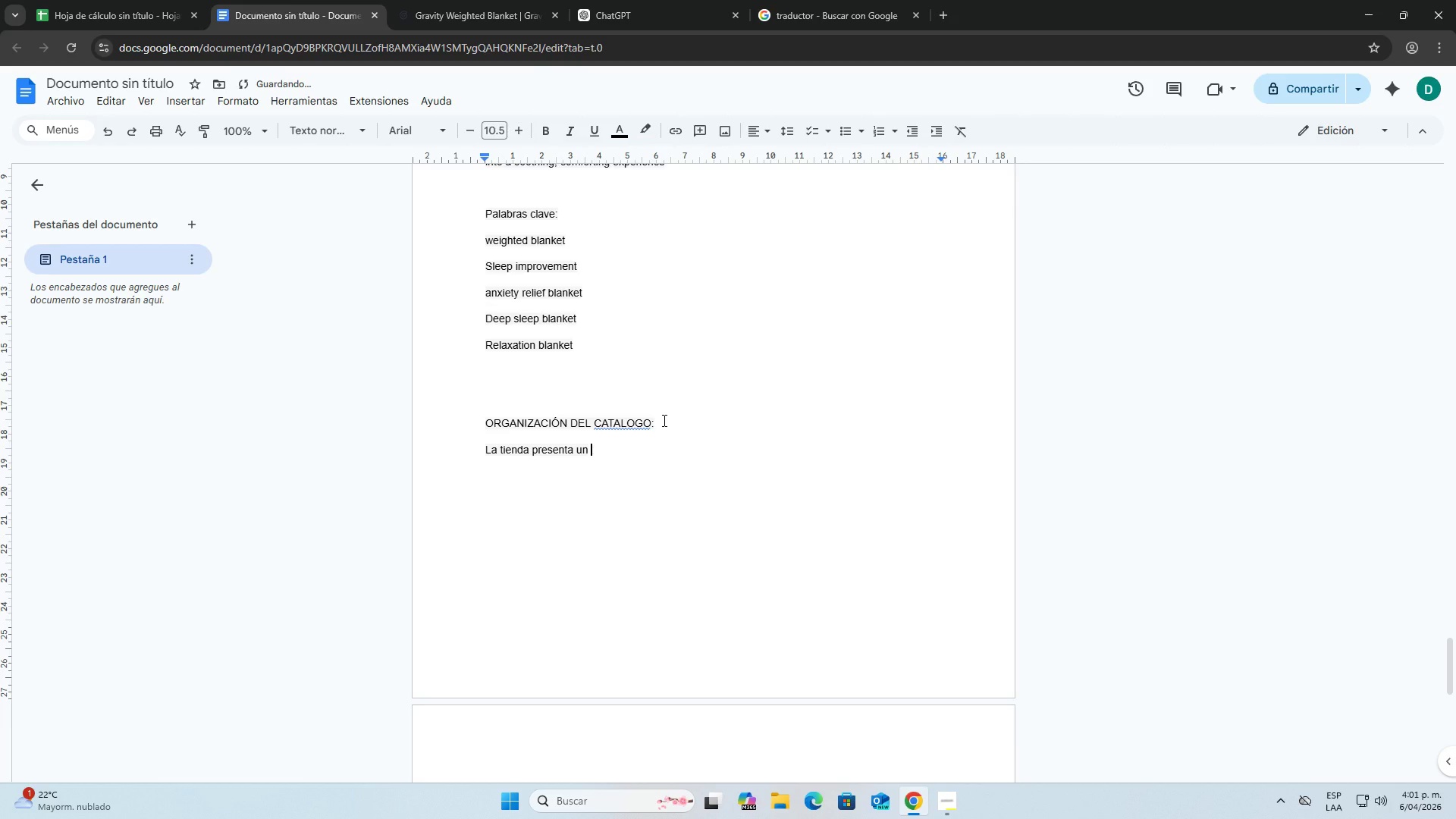 
type([Insert]a)
key(Backspace)
key(Backspace)
type(a estructura confusa con pocos productos visibles y sin categorias clarar)
key(Backspace)
type(s. los productos aparae)
key(Backspace)
type(ce)
key(Backspace)
key(Backspace)
key(Backspace)
type(ecen aislados, lo que dificulta el que )
key(Backspace)
type(l)
key(Backspace)
key(Backspace)
key(Backspace)
type(que le)
key(Backspace)
key(Backspace)
type(ek )
key(Backspace)
key(Backspace)
type(l usuario entienda rapidamente que ofrece la marca o explore alternativas)
 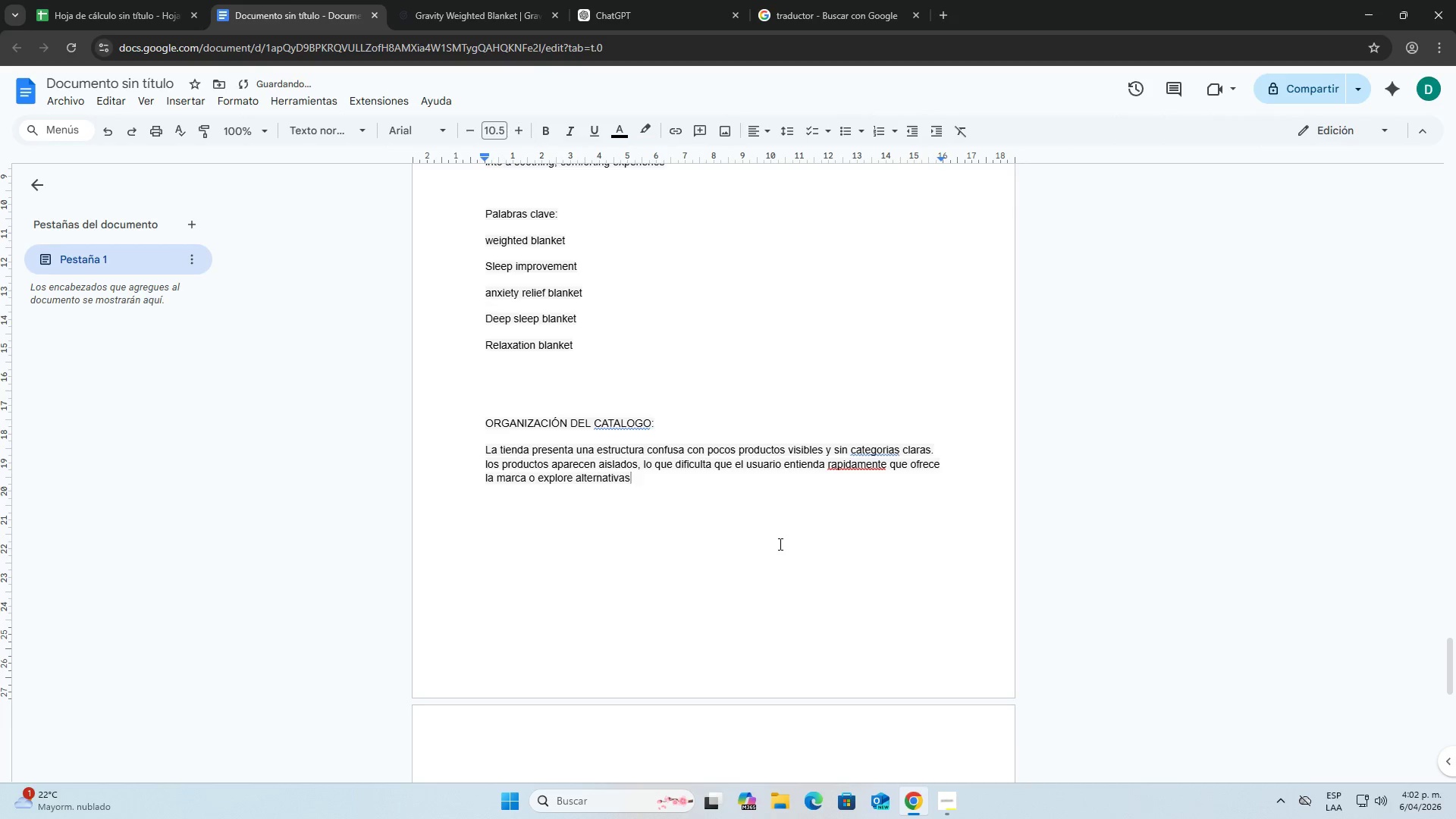 
left_click([896, 502])
 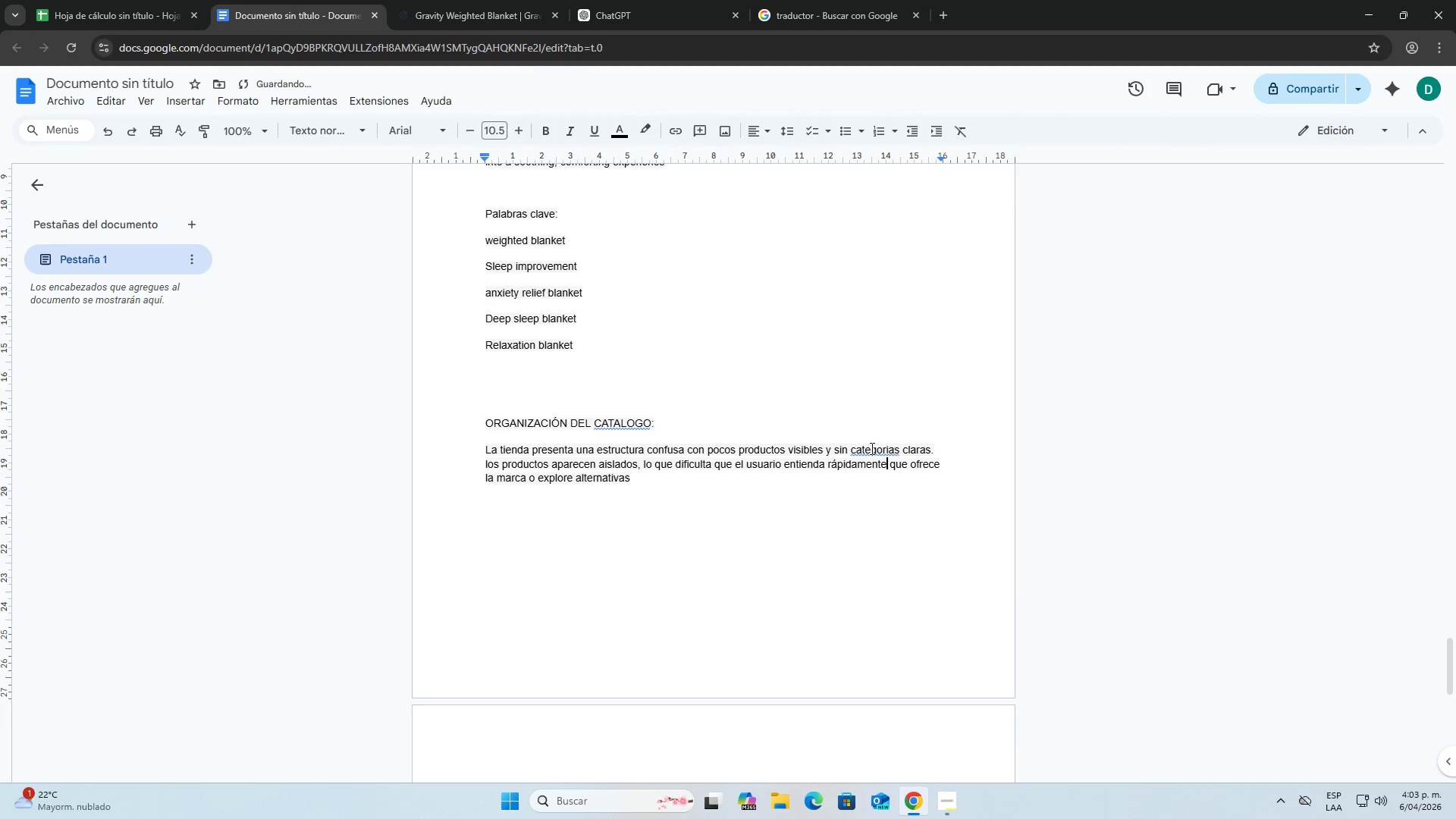 
right_click([871, 447])
 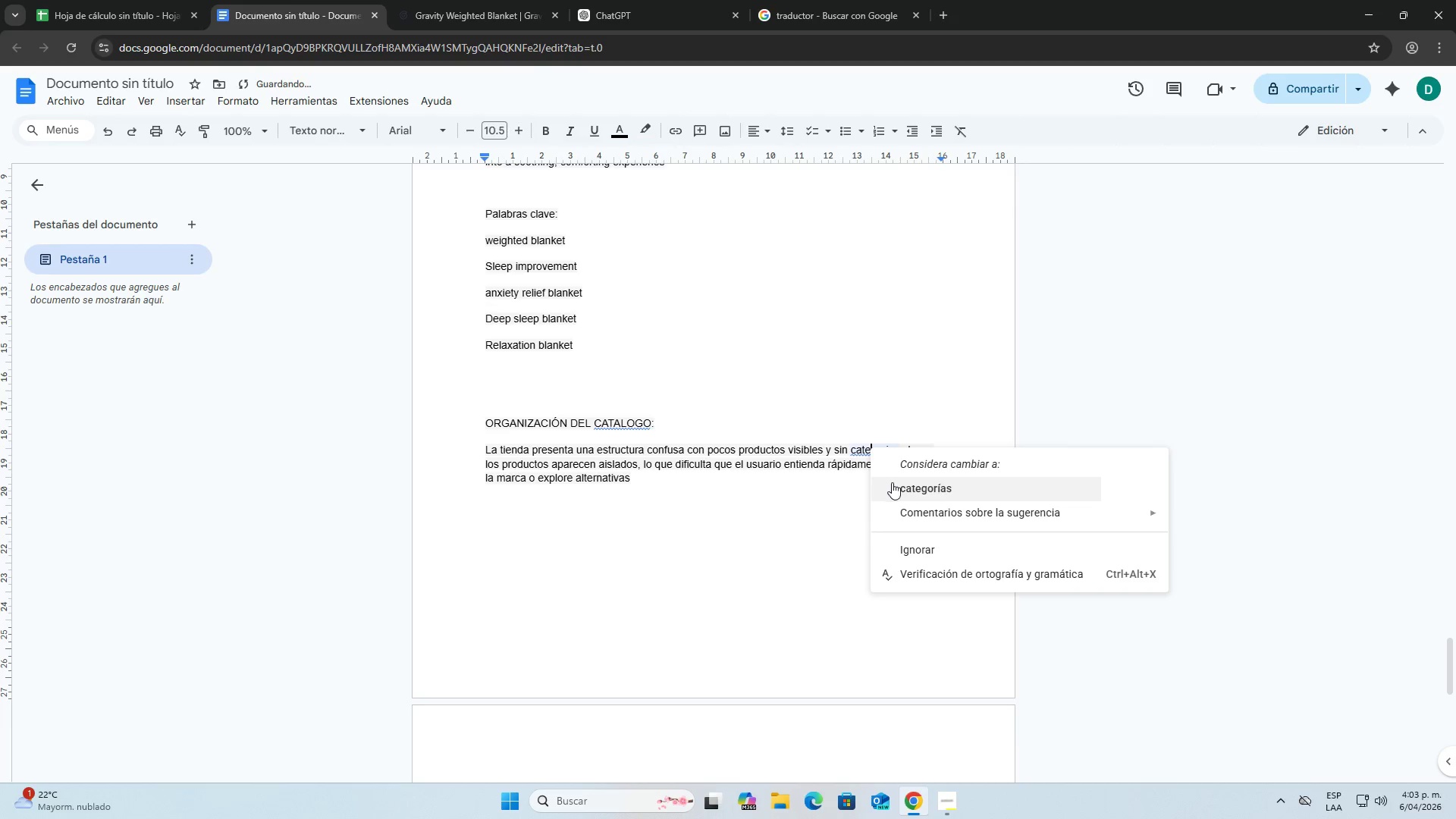 
left_click([892, 482])
 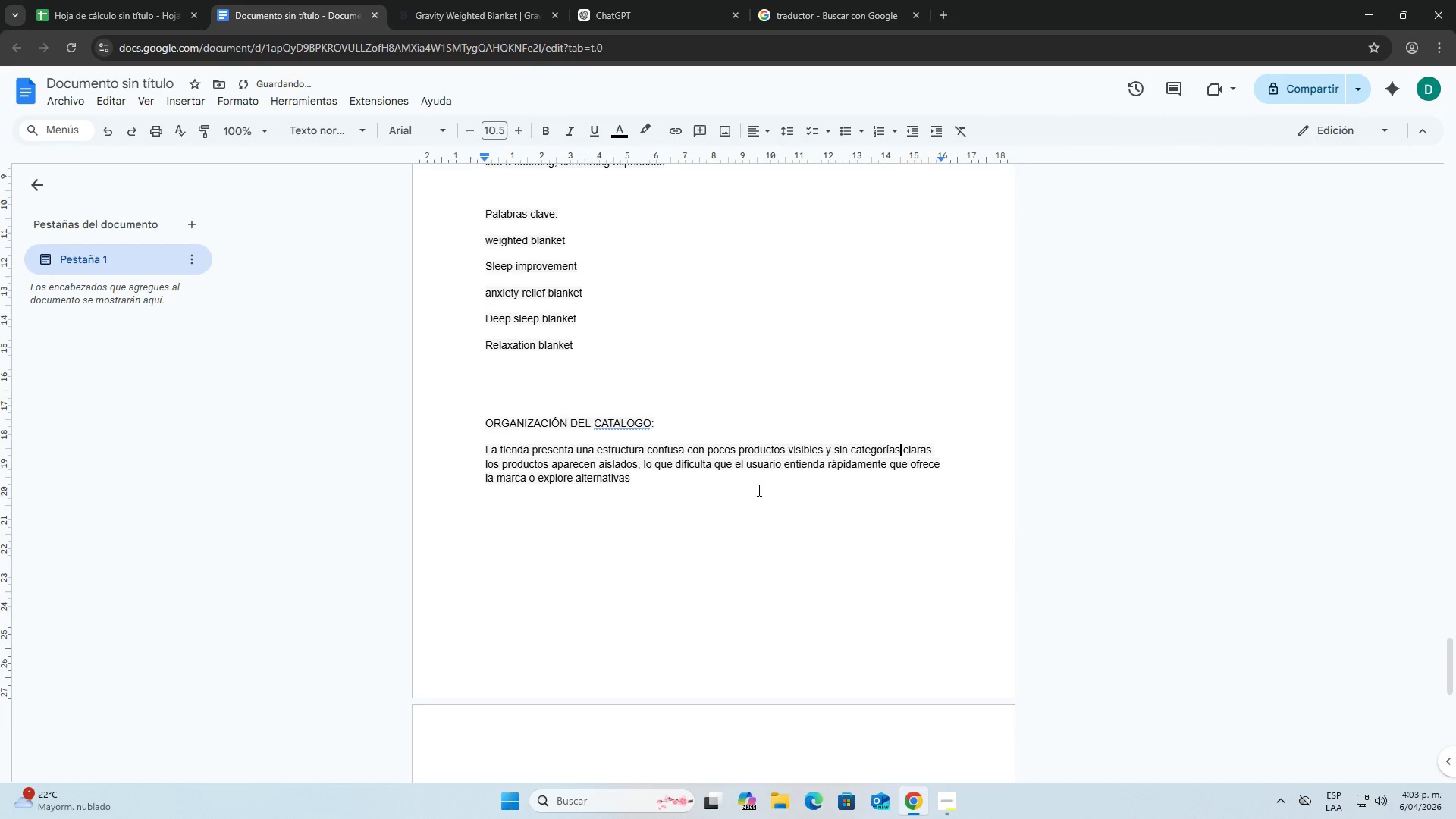 
left_click([671, 482])
 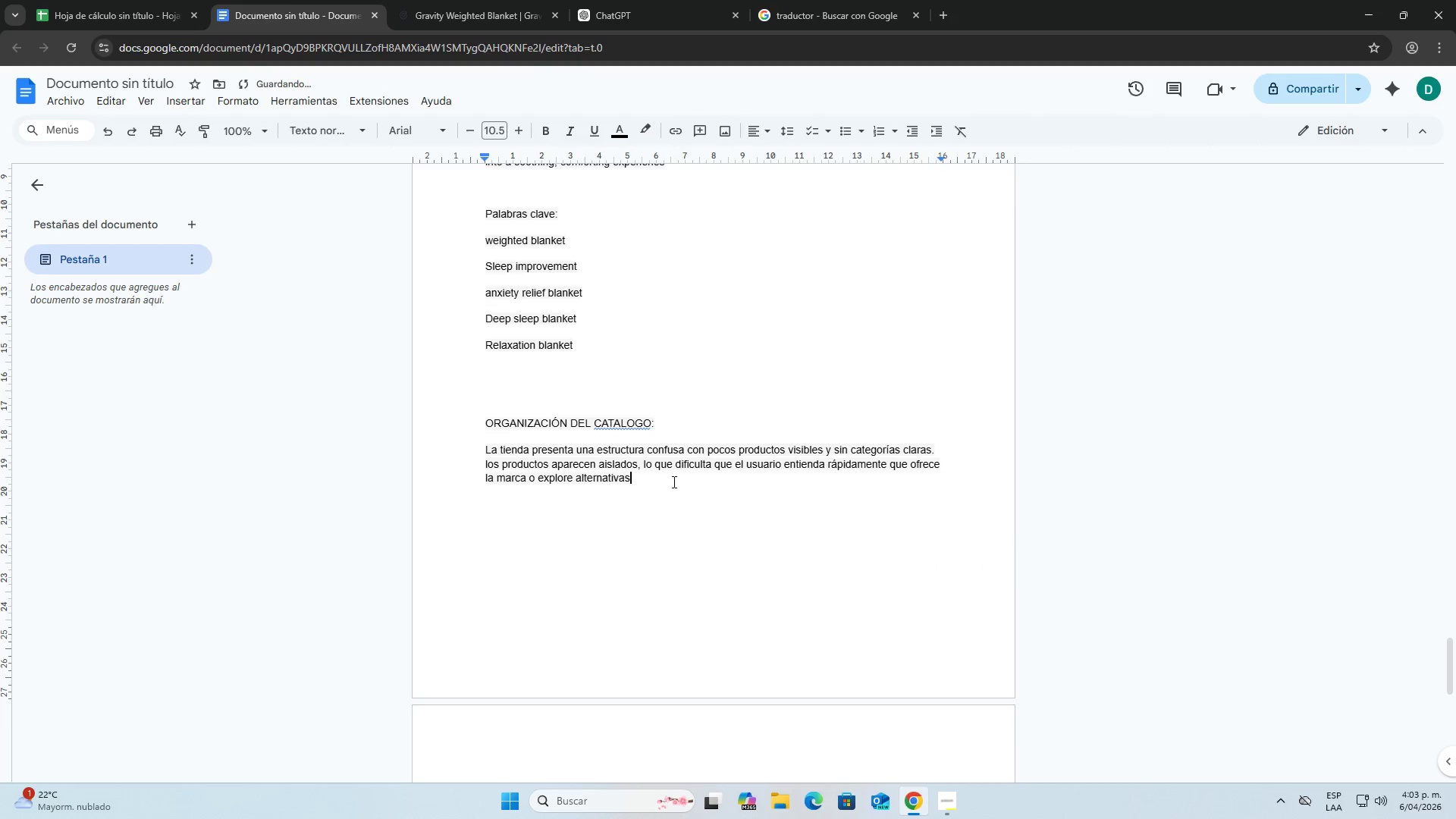 
key(Period)
 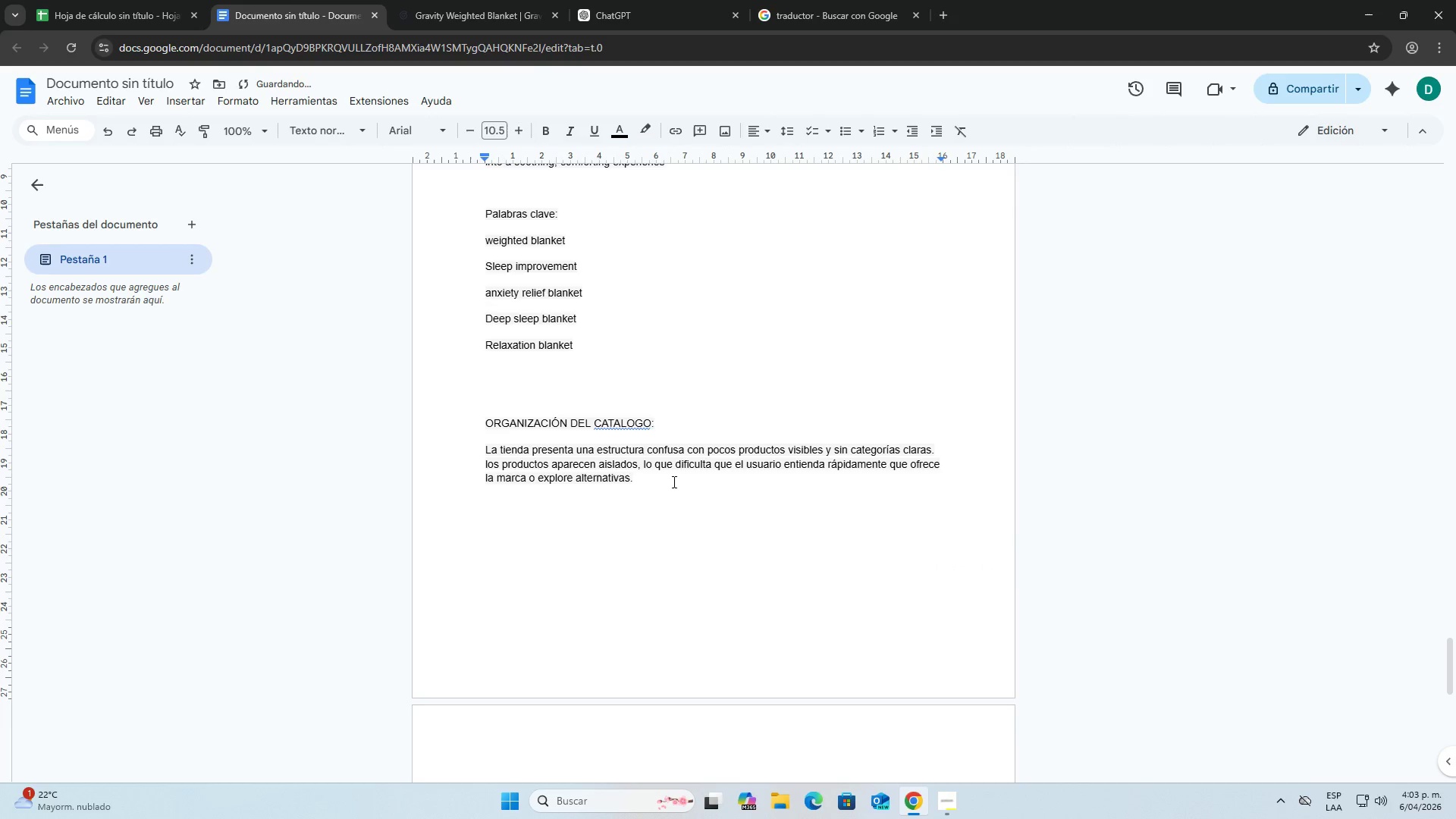 
key(Enter)
 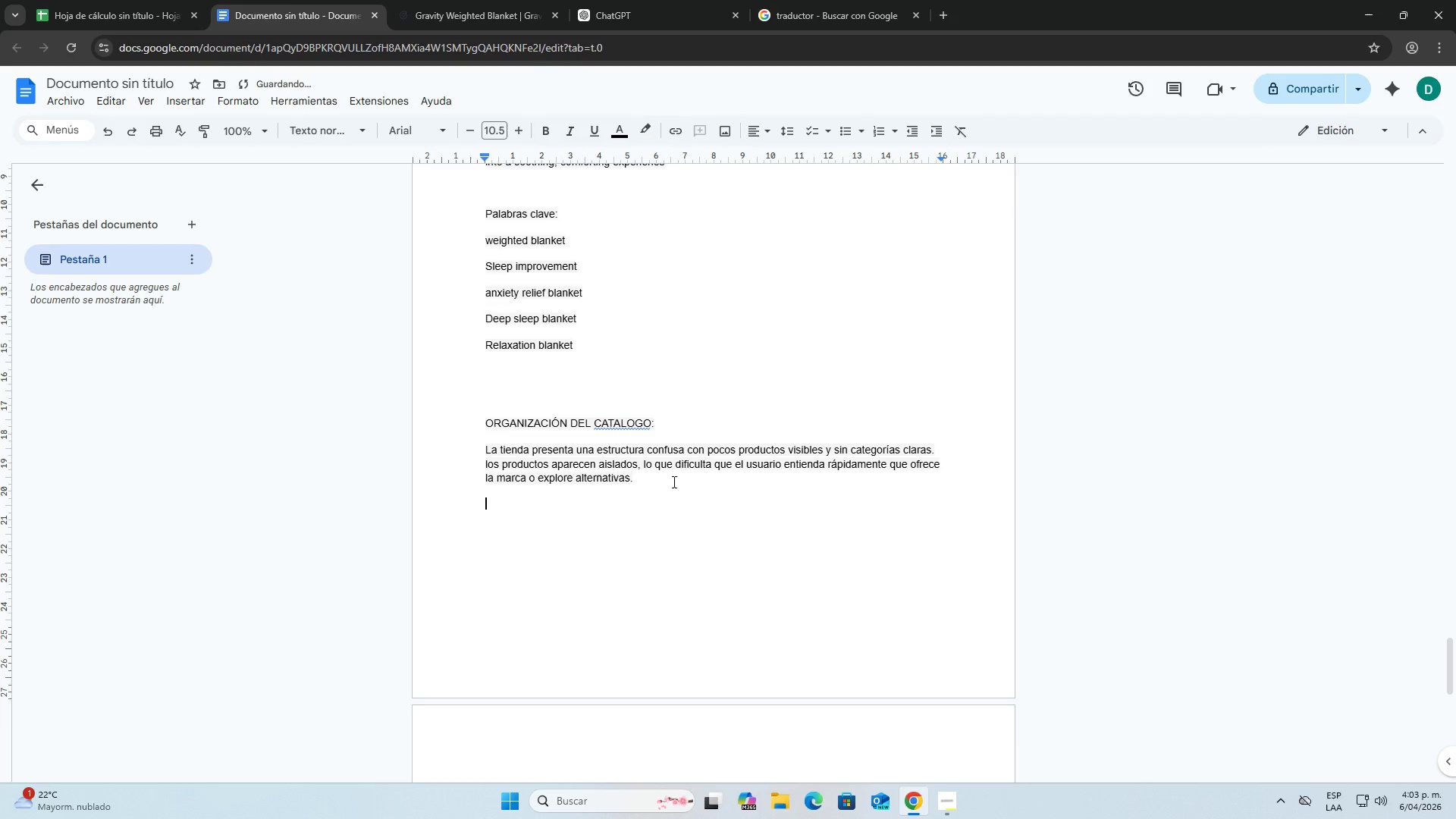 
type(Ac)
key(Backspace)
key(Backspace)
key(Backspace)
 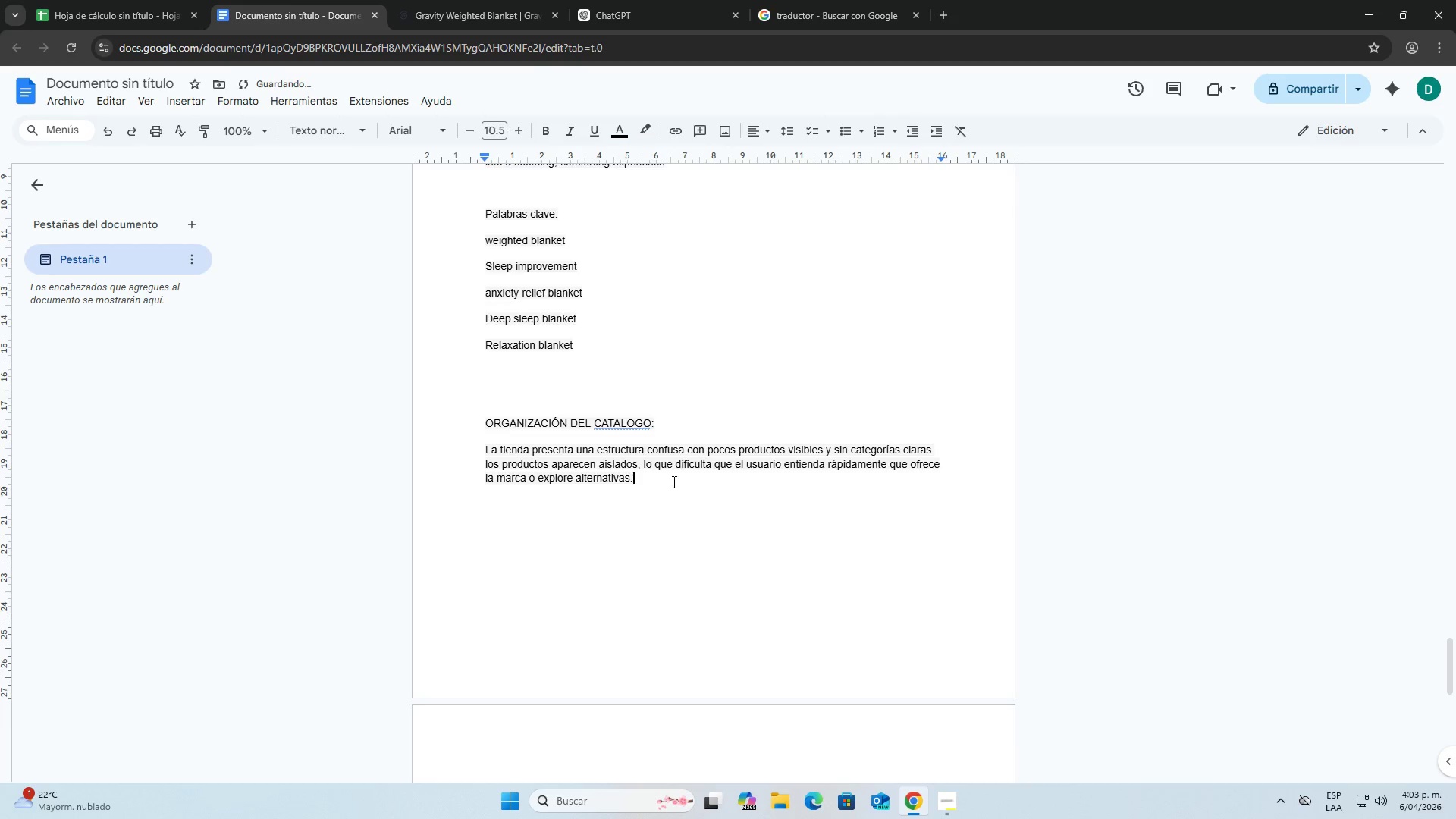 
key(Enter)
 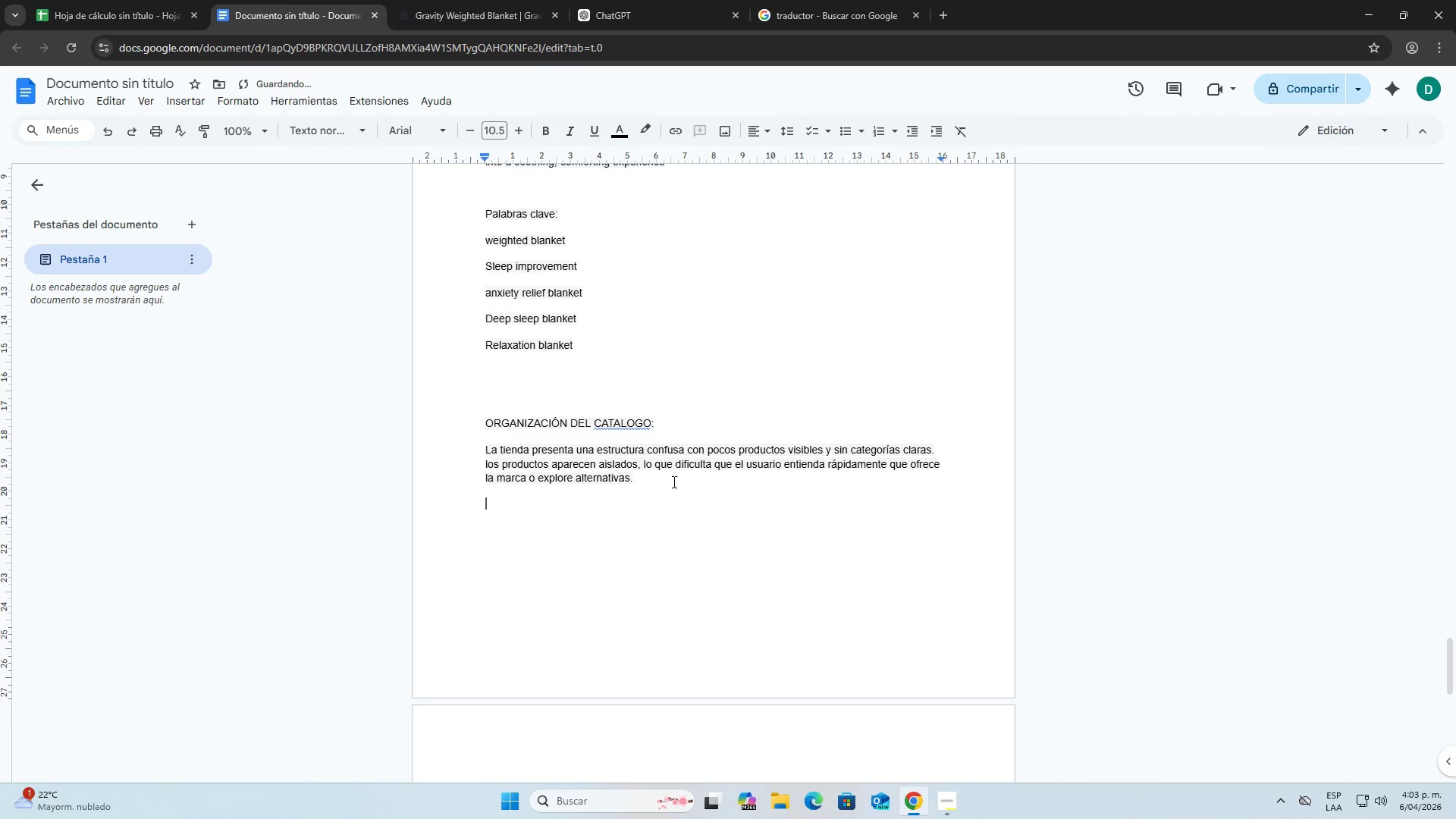 
type(Actualmente no existen coleccion)
key(Backspace)
type(nes bien definid)
key(Backspace)
type(das )
key(Backspace)
type(, los p)
 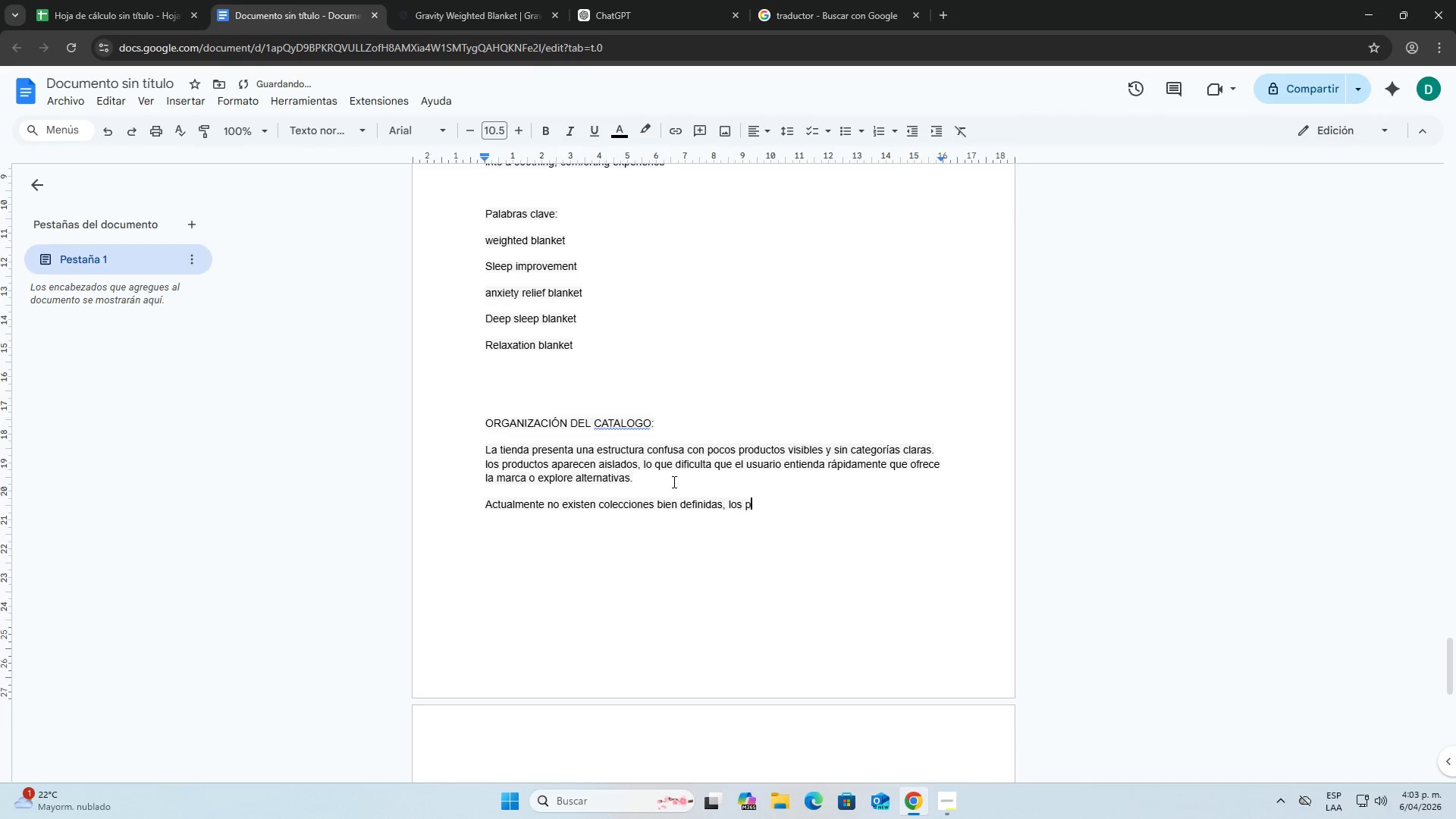 
key(Control+ControlLeft)
 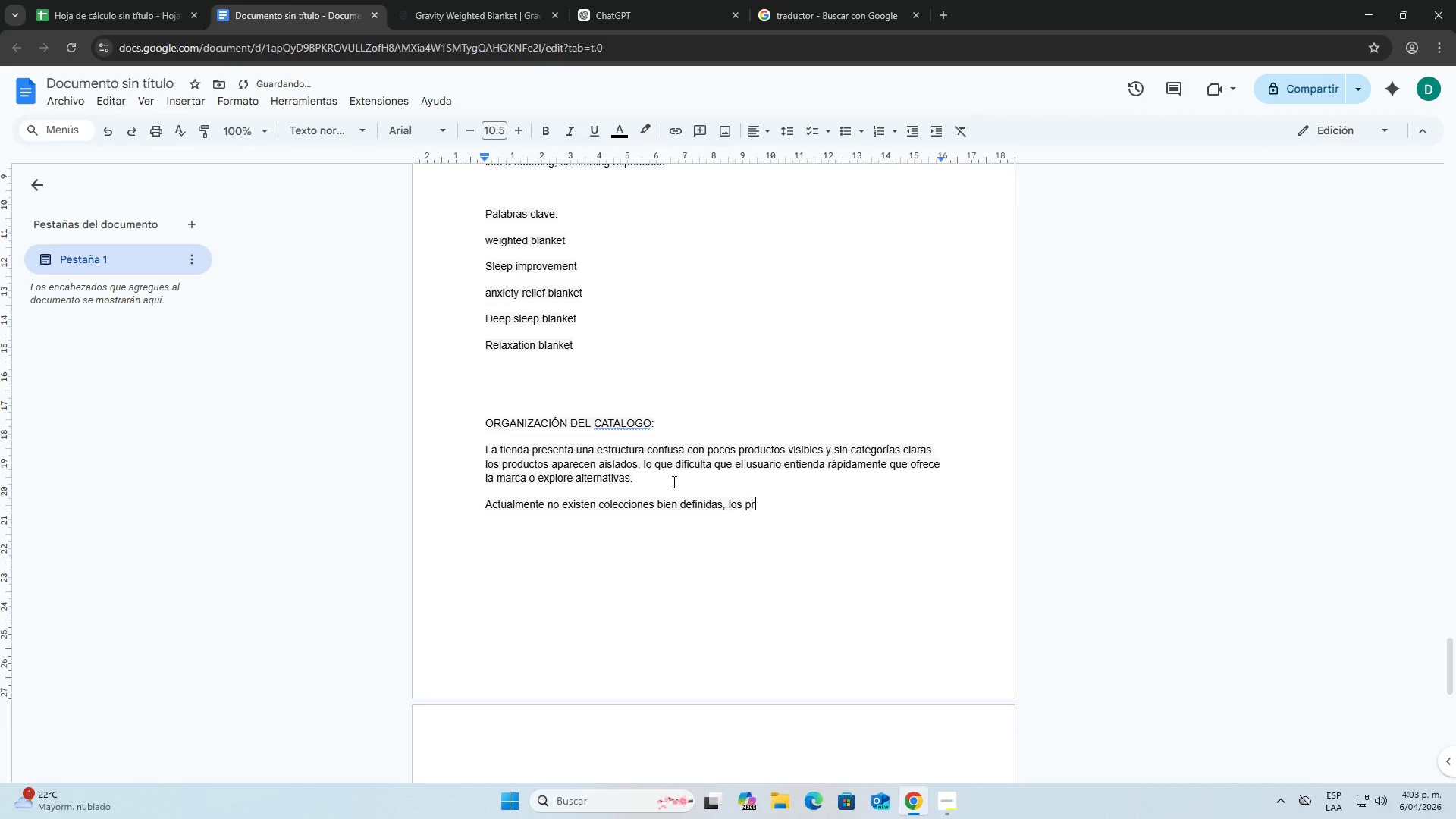 
type(roductos tienen beneficios repetidos )
key(Backspace)
type(, la nav)
key(Backspace)
type(vegacion no guia )
 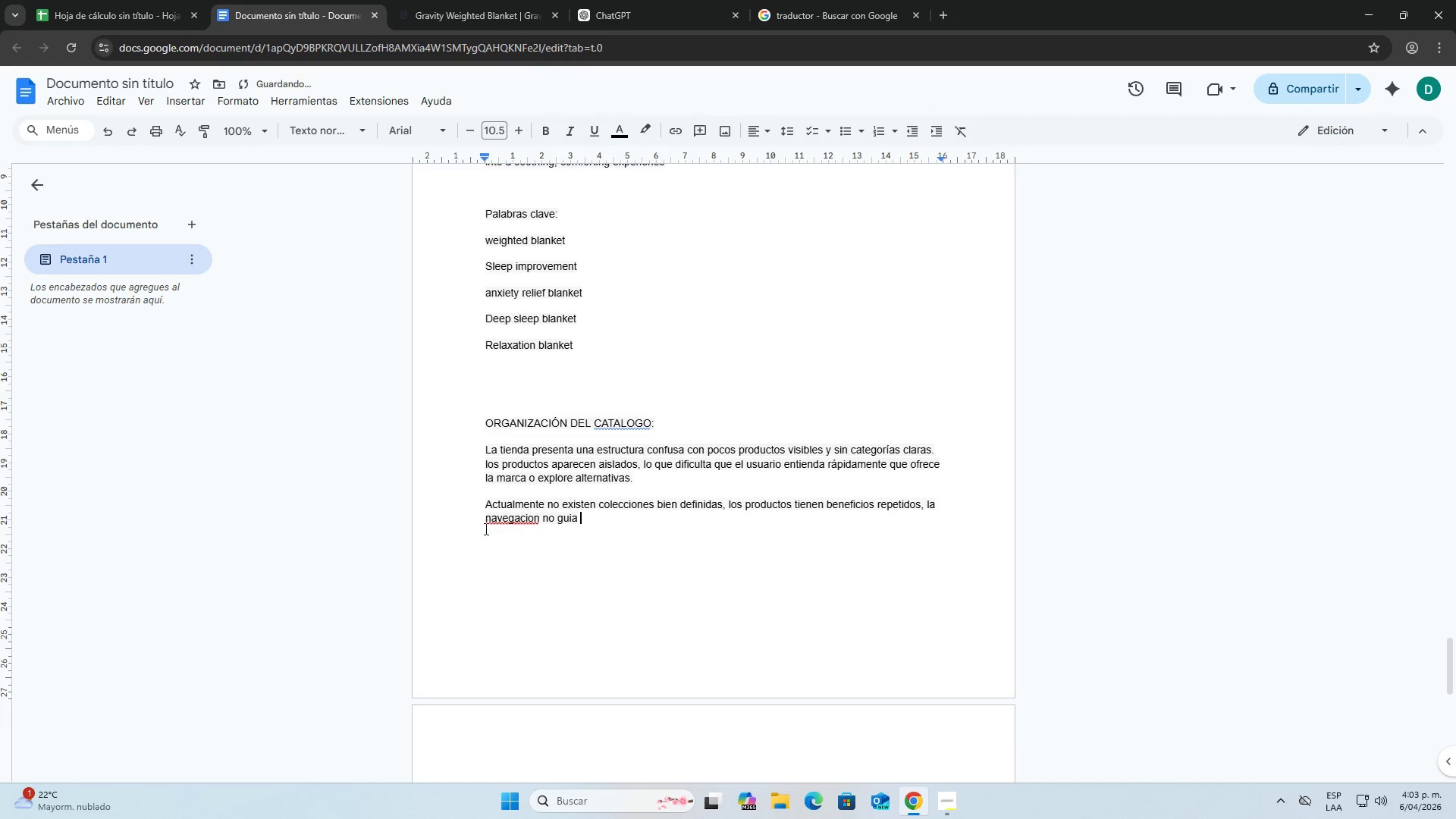 
right_click([494, 518])
 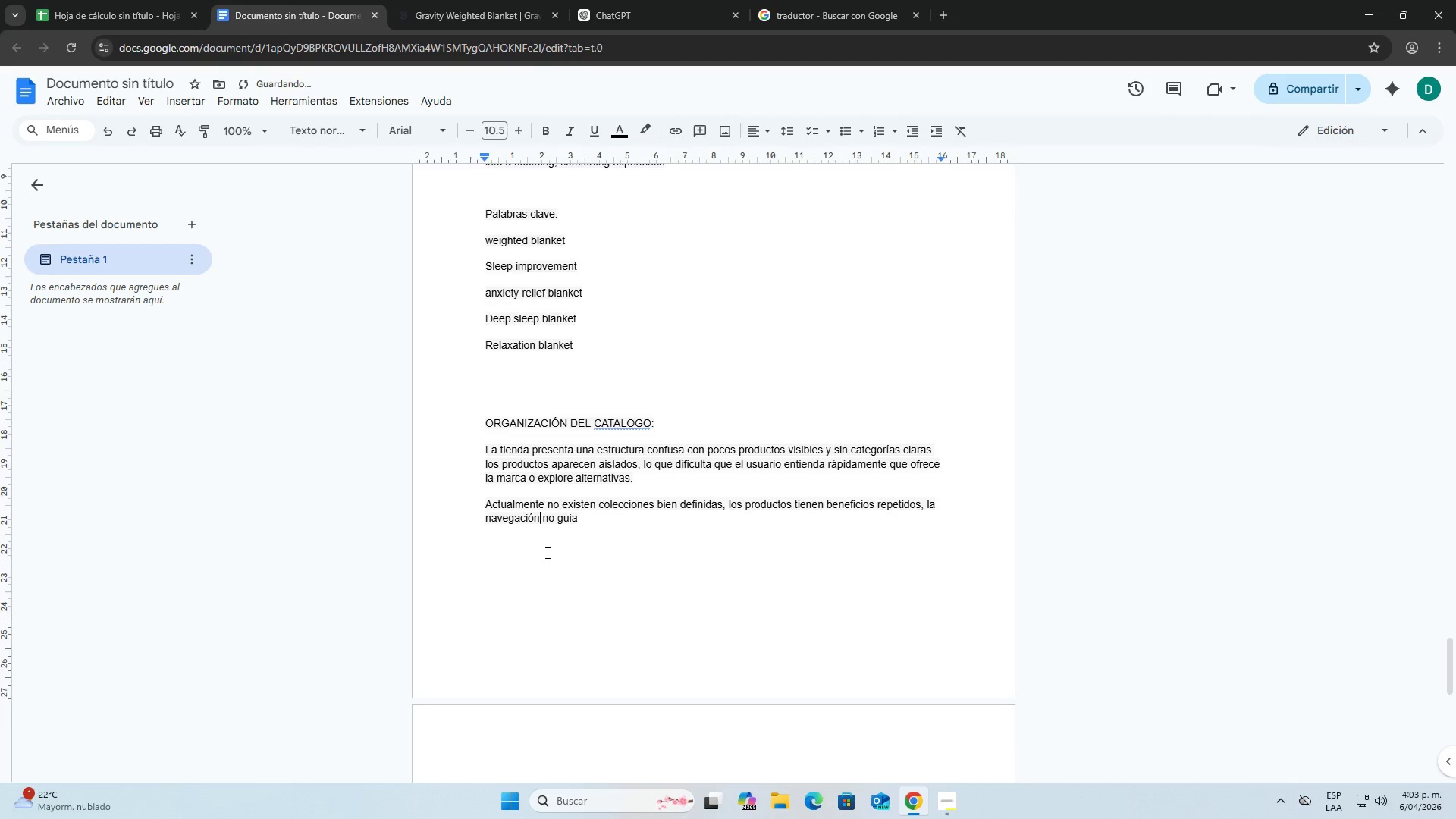 
double_click([592, 527])
 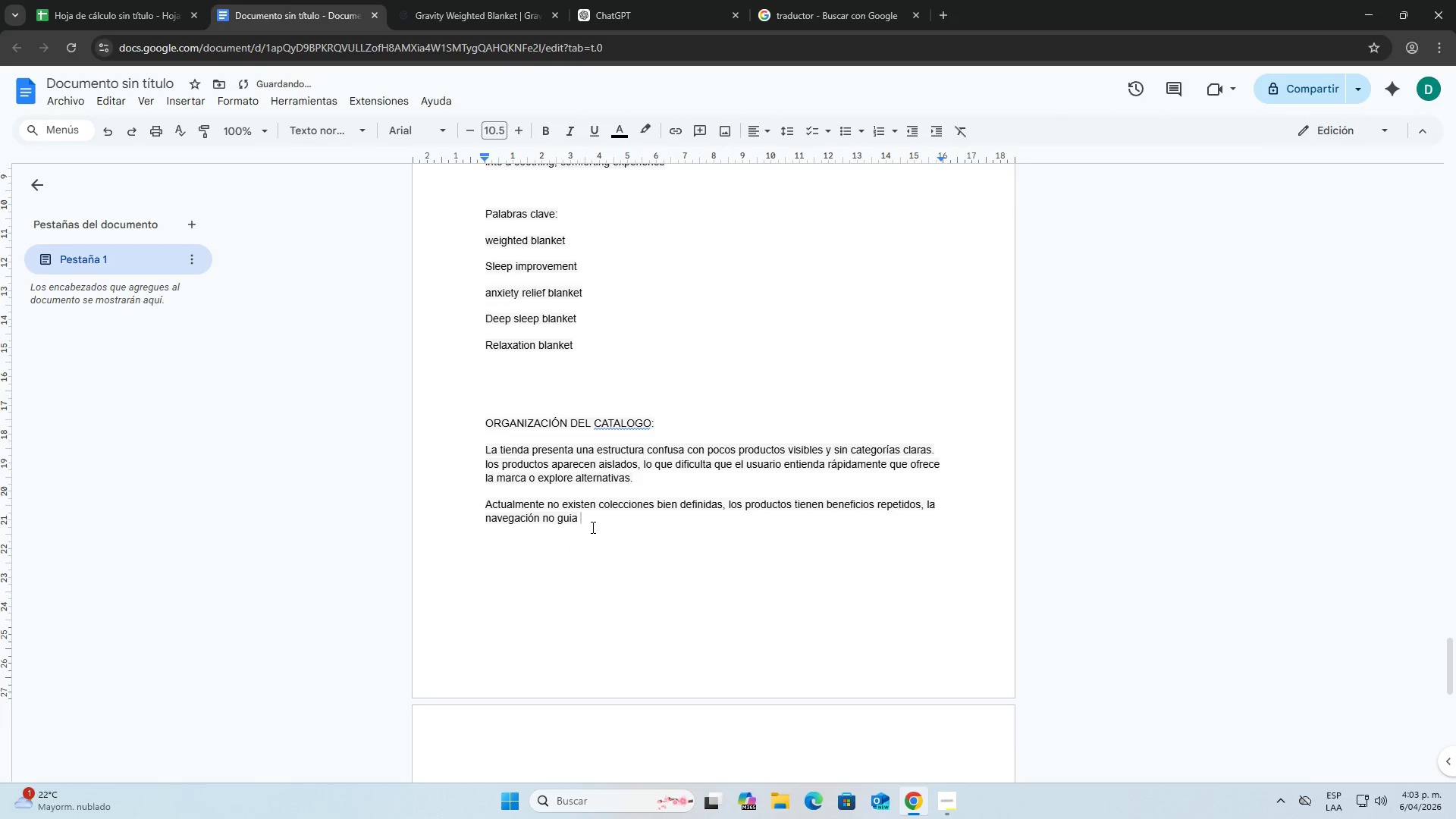 
type(al usuario hacia una compr progresiva)
 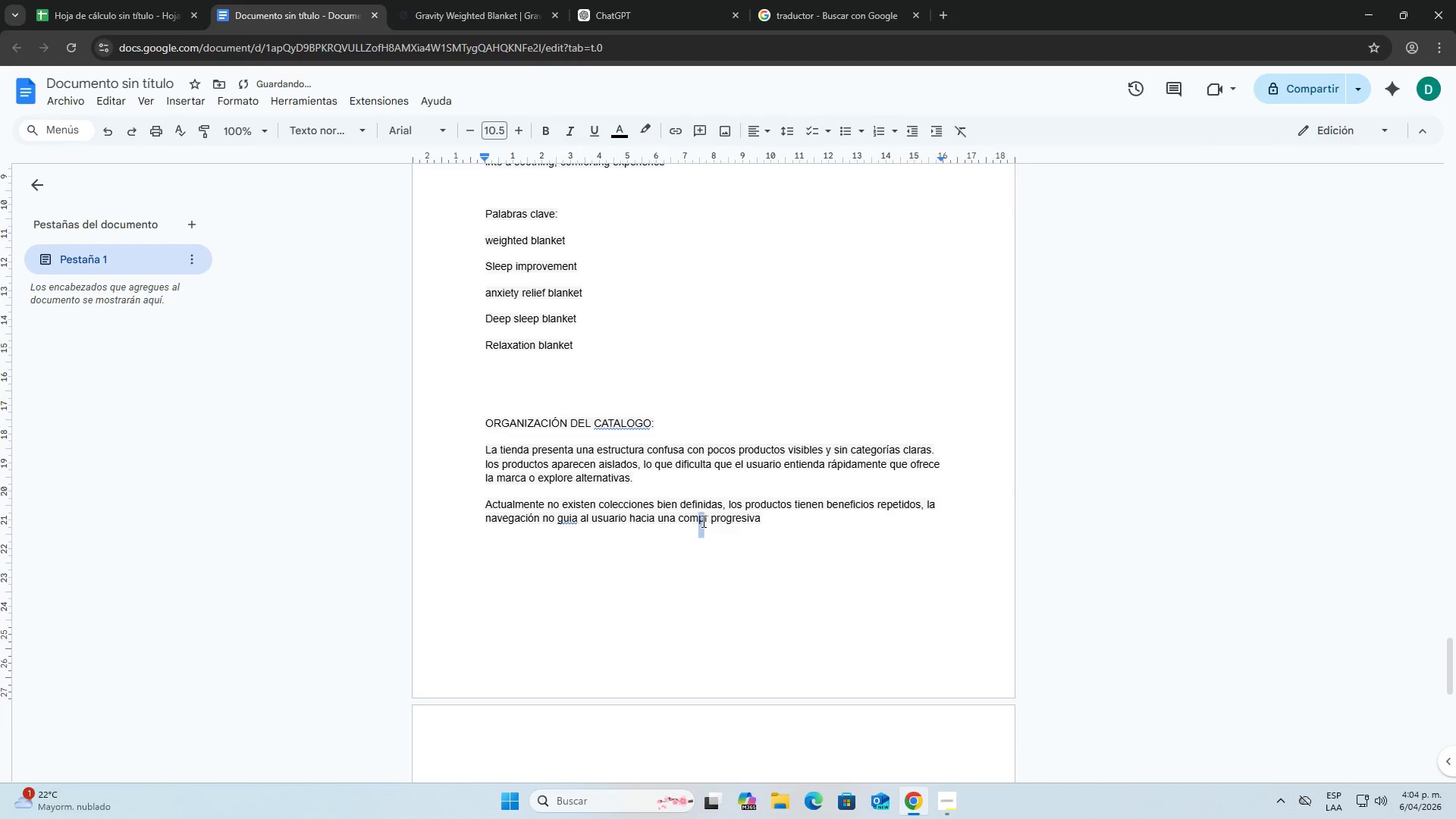 
right_click([695, 519])
 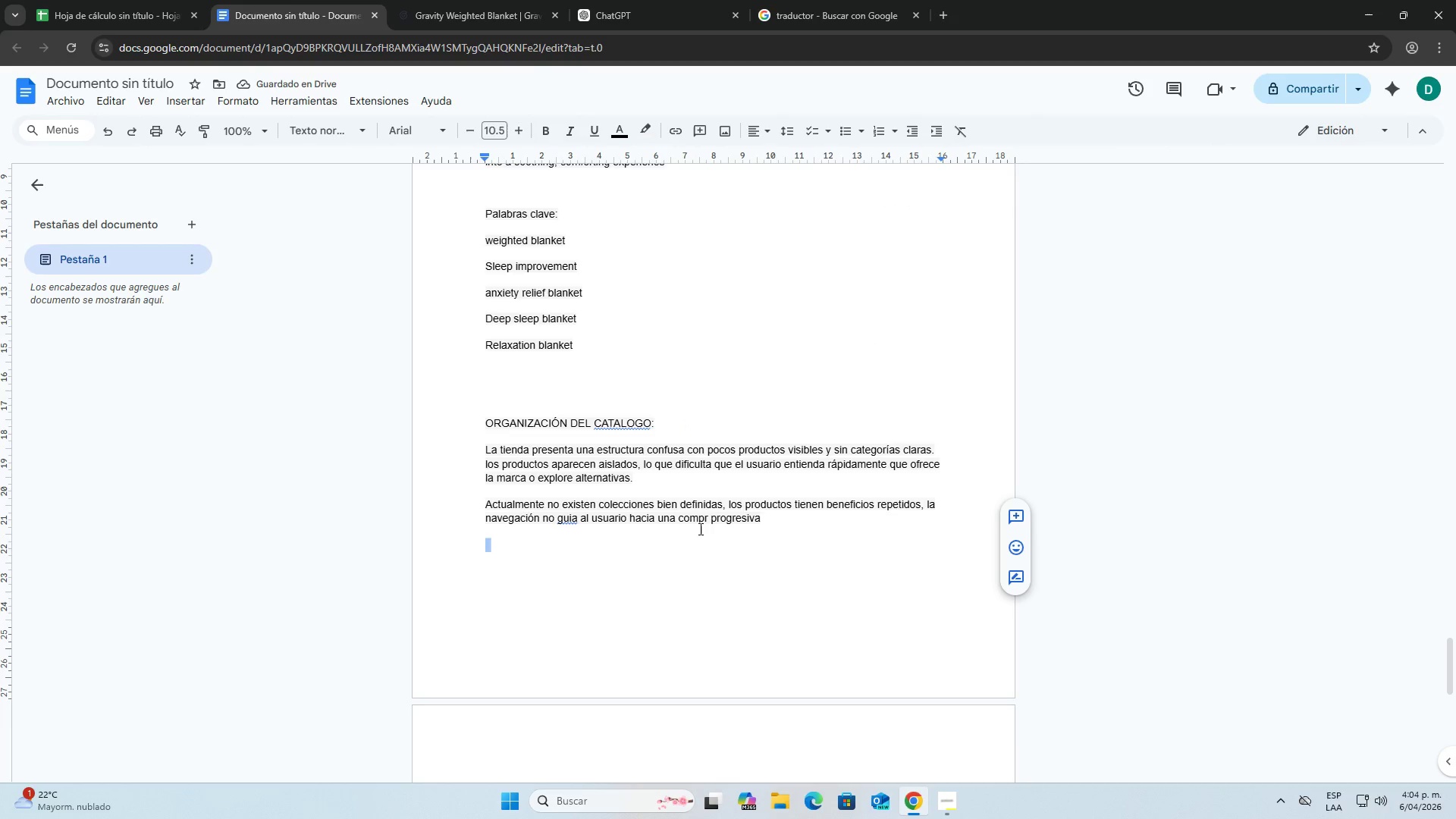 
left_click([705, 523])
 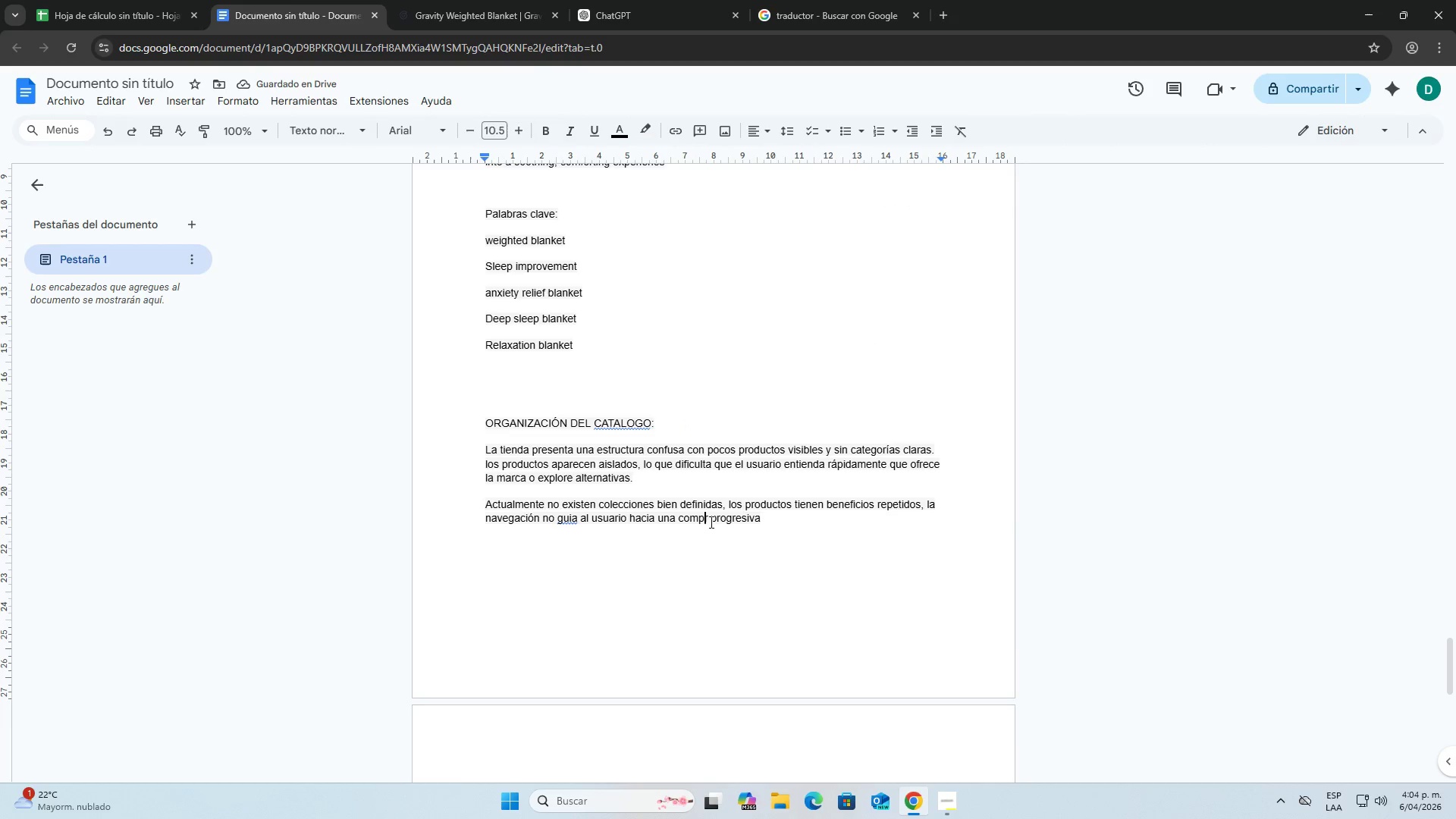 
left_click([708, 520])
 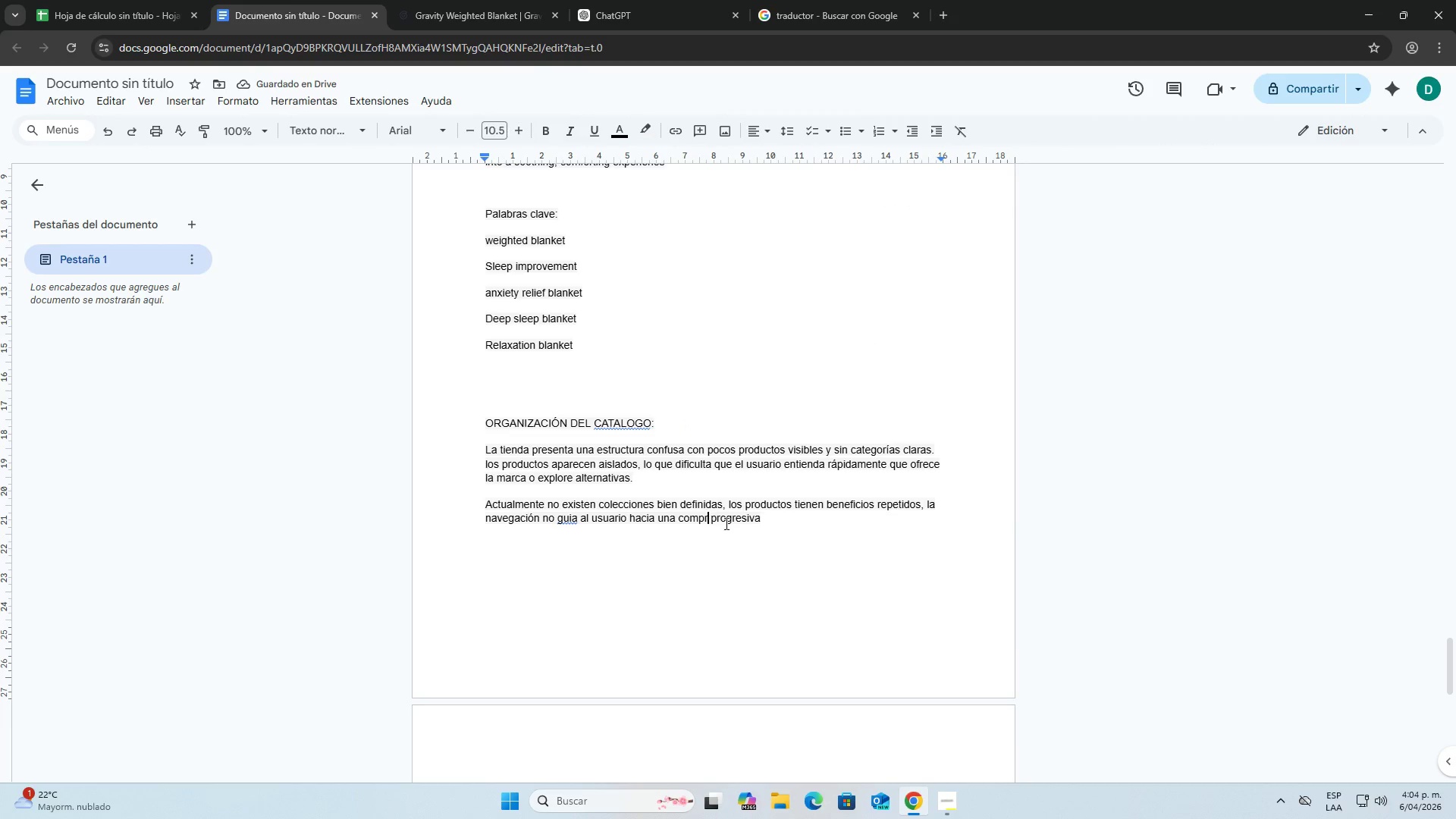 
key(A)
 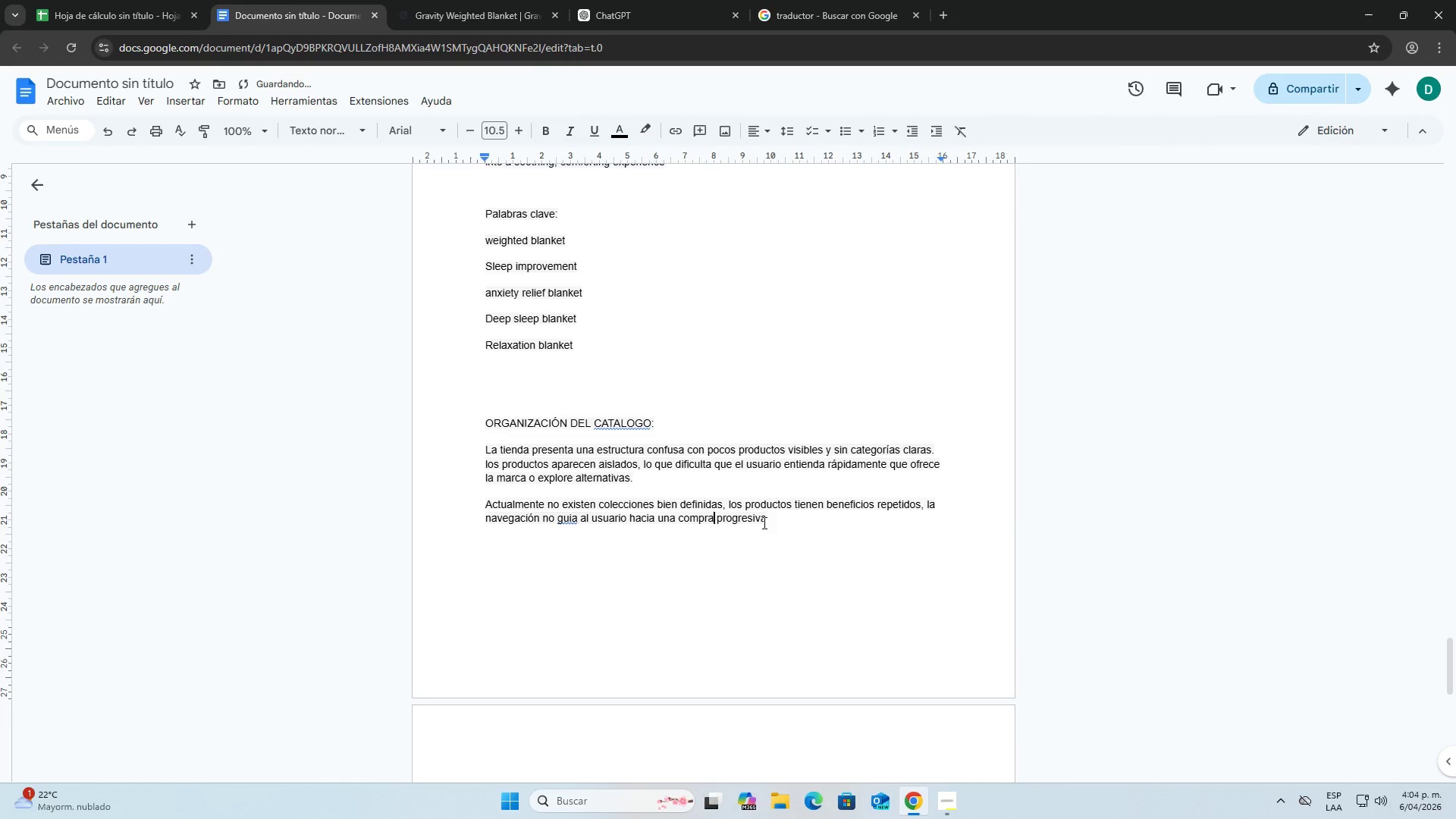 
left_click([771, 520])
 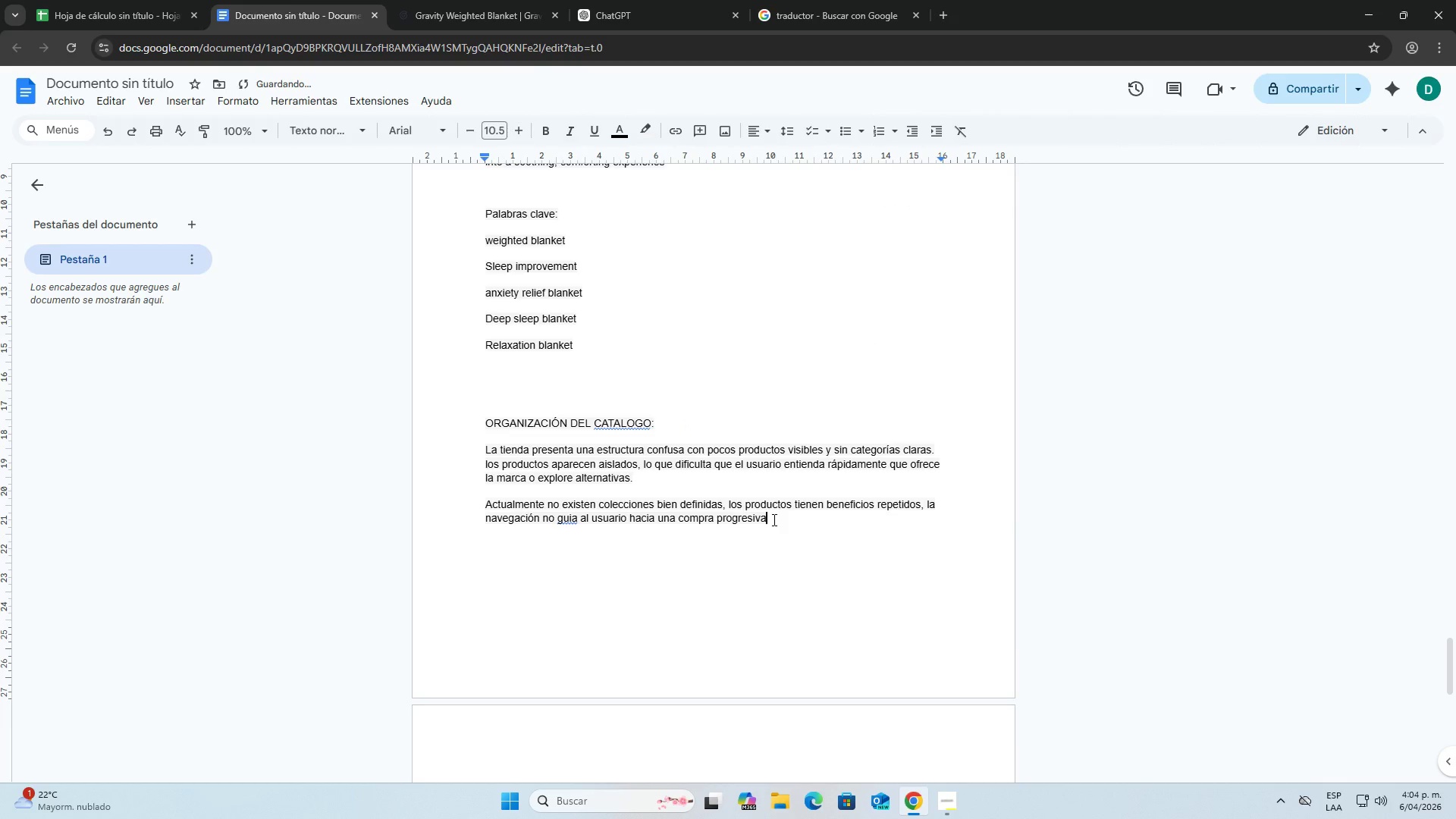 
key(Period)
 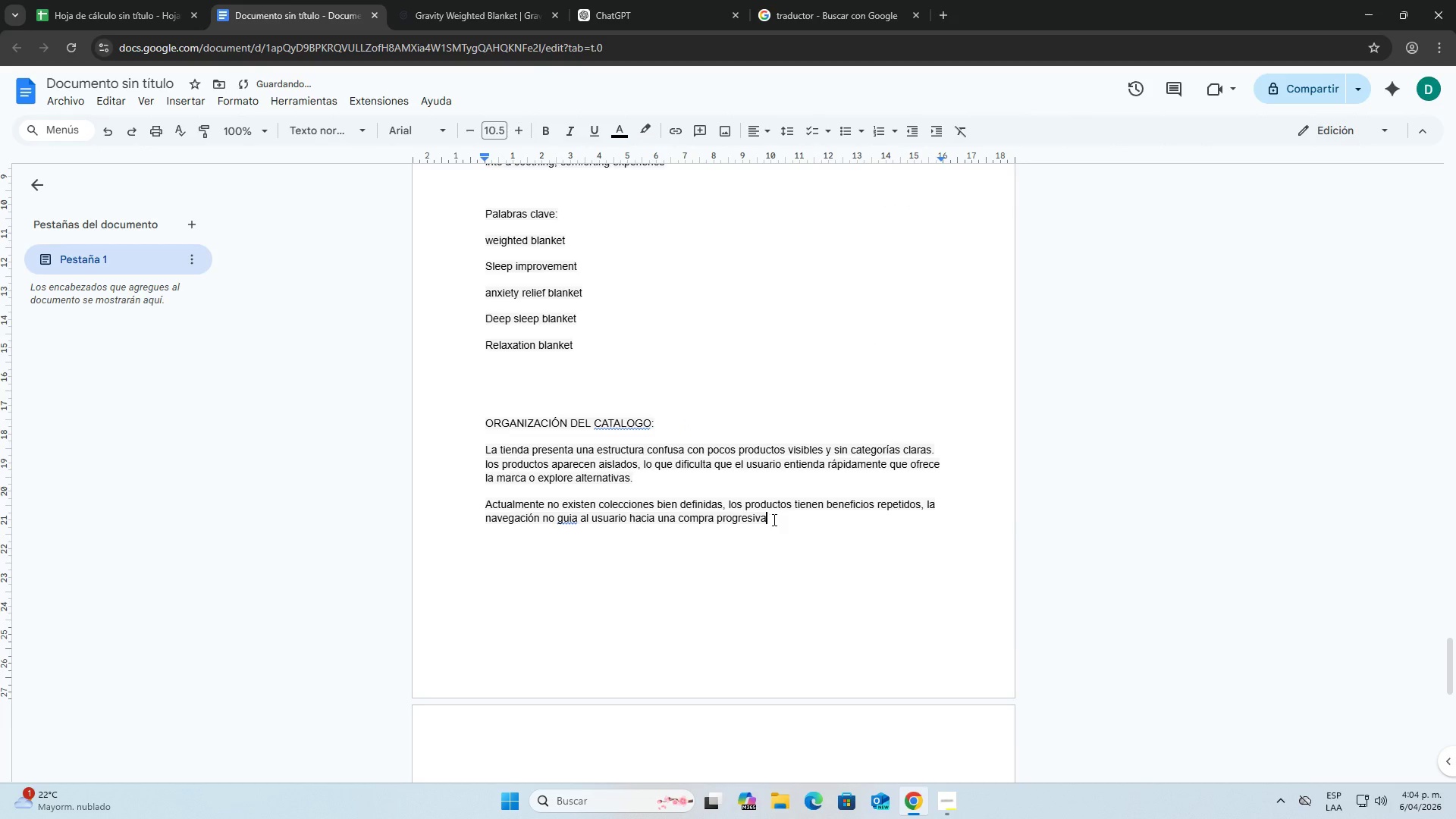 
key(Backspace)
 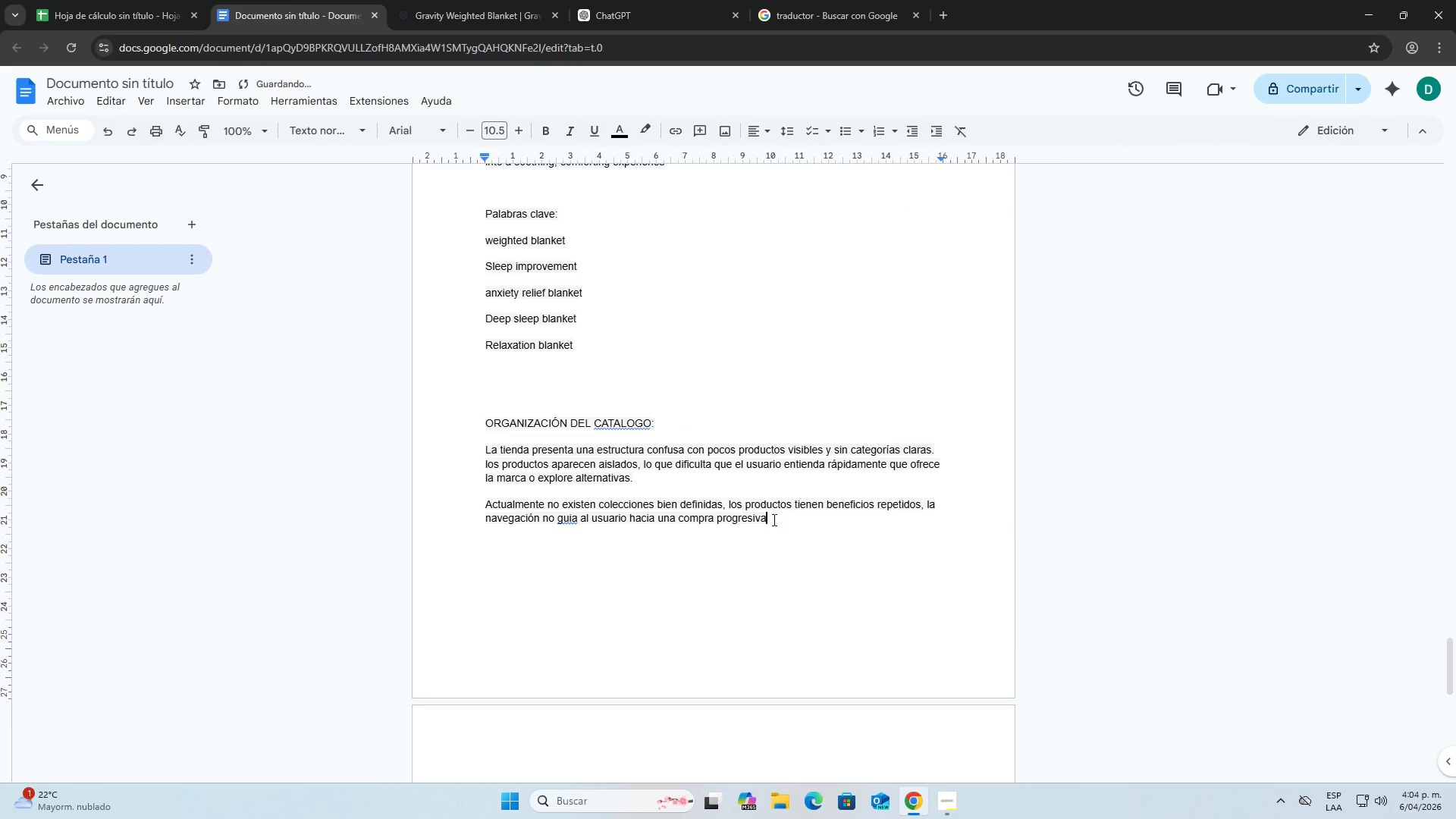 
key(Comma)
 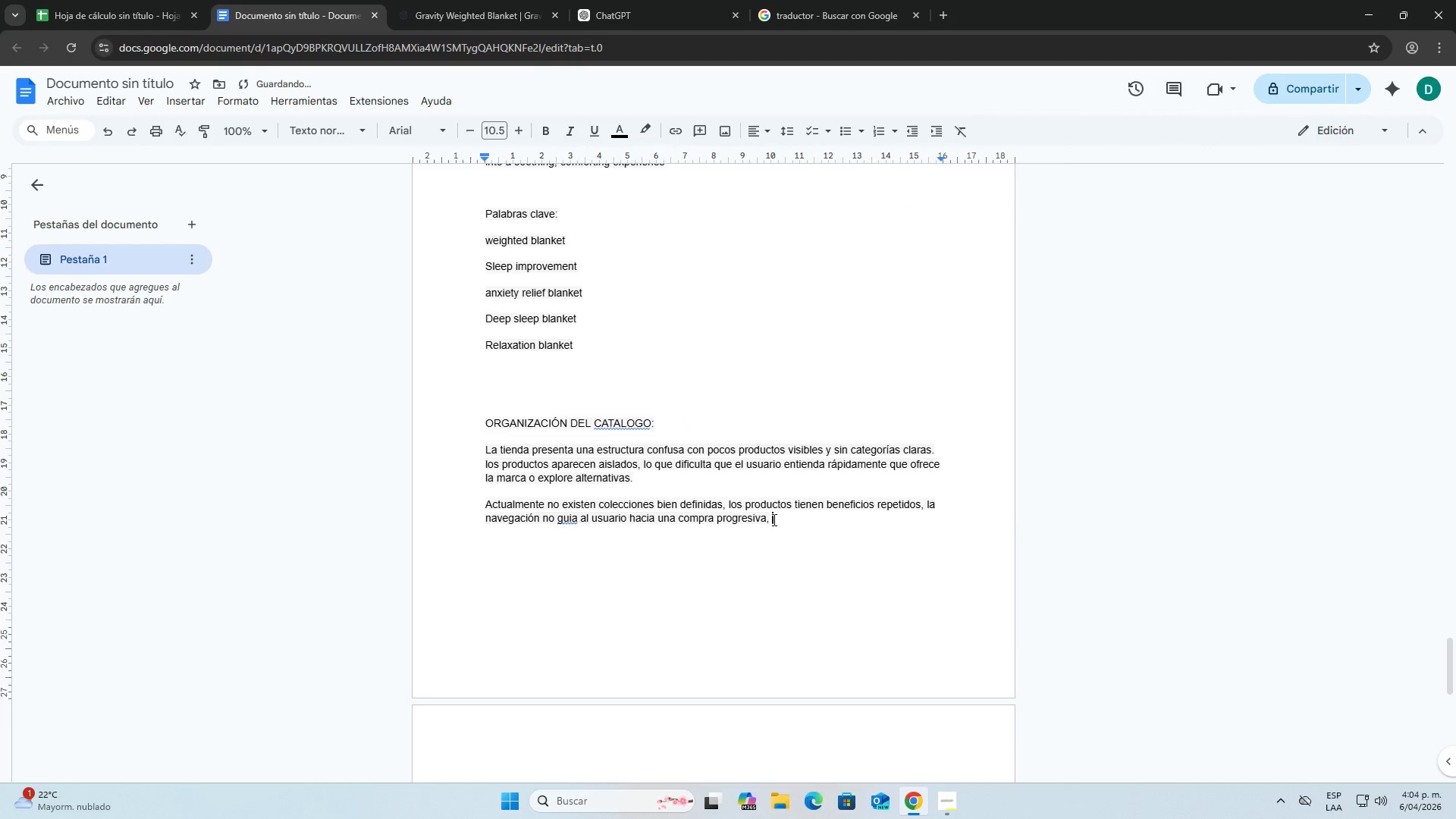 
key(Space)
 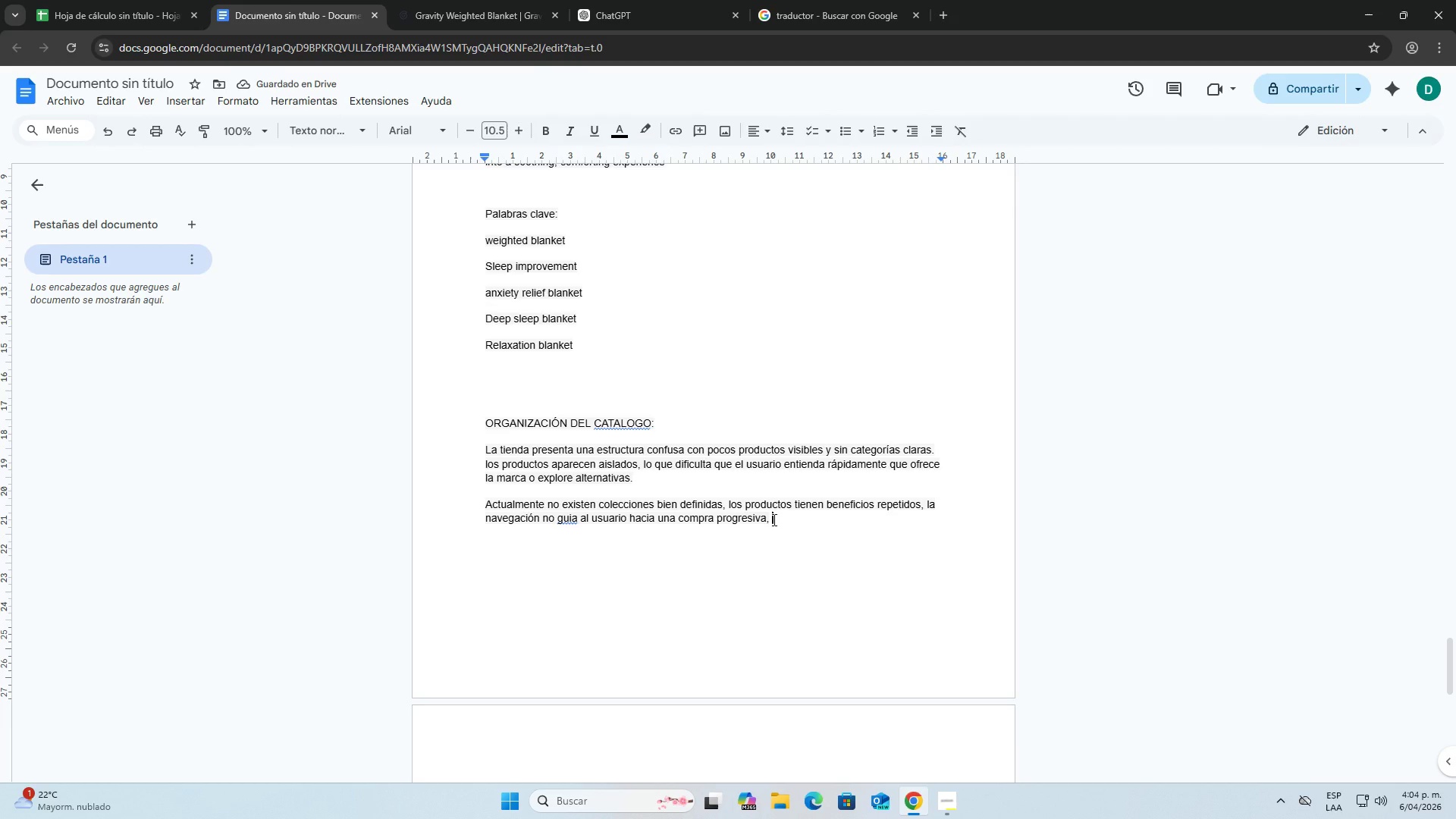 
type(falta e)
key(Backspace)
type(jerarquia entre productos principales y secundarios)
 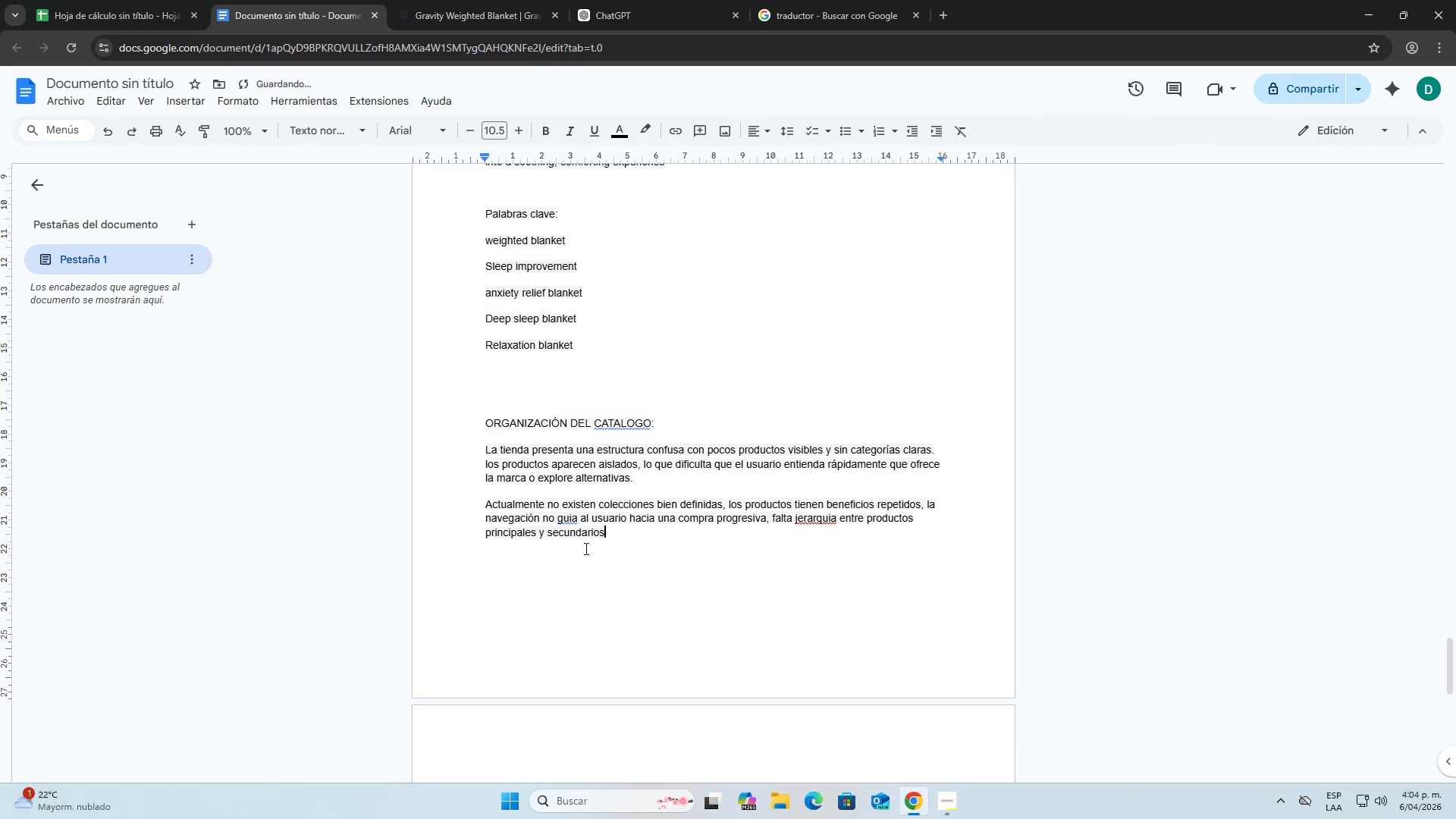 
right_click([568, 514])
 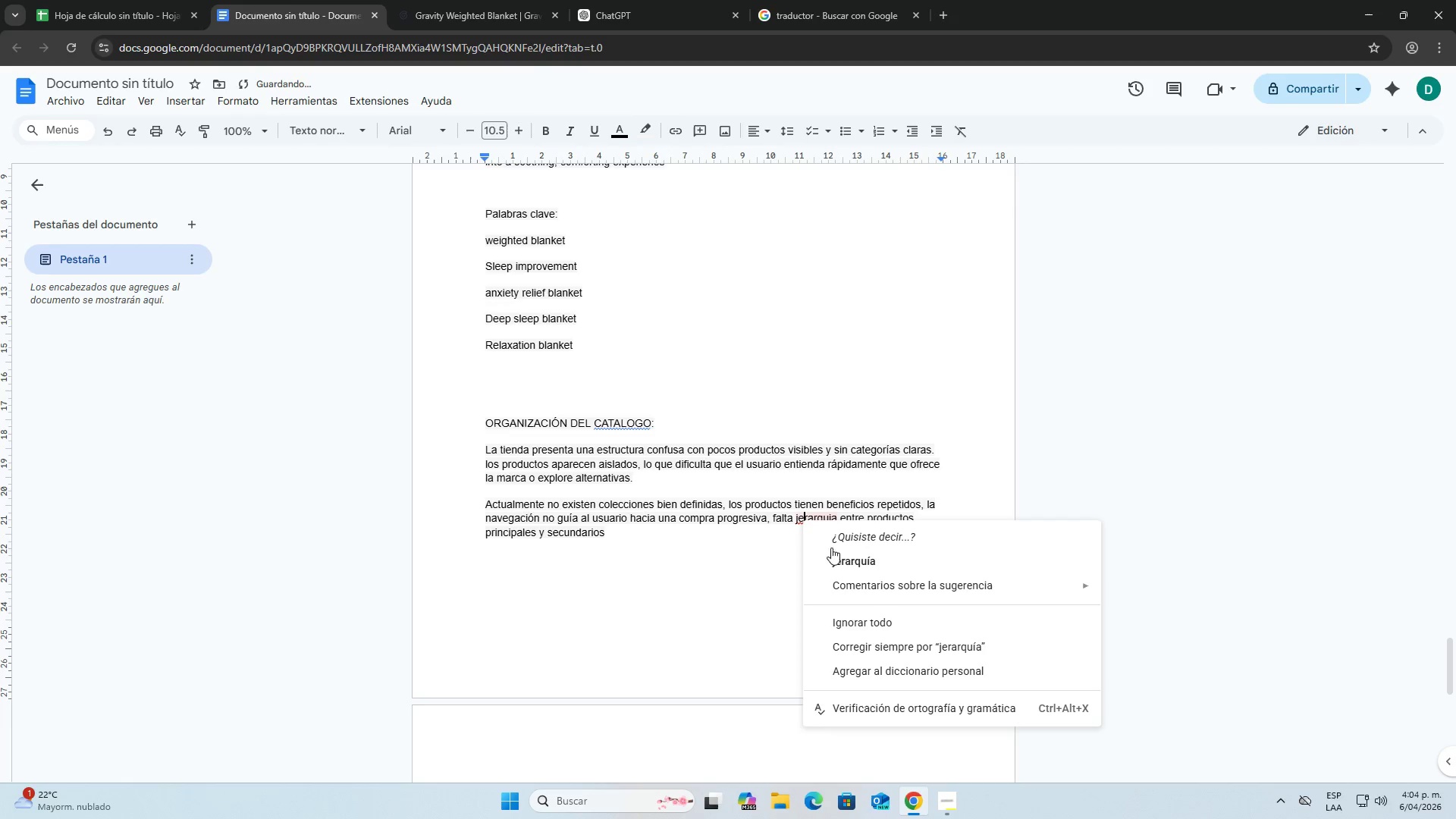 
double_click([777, 538])
 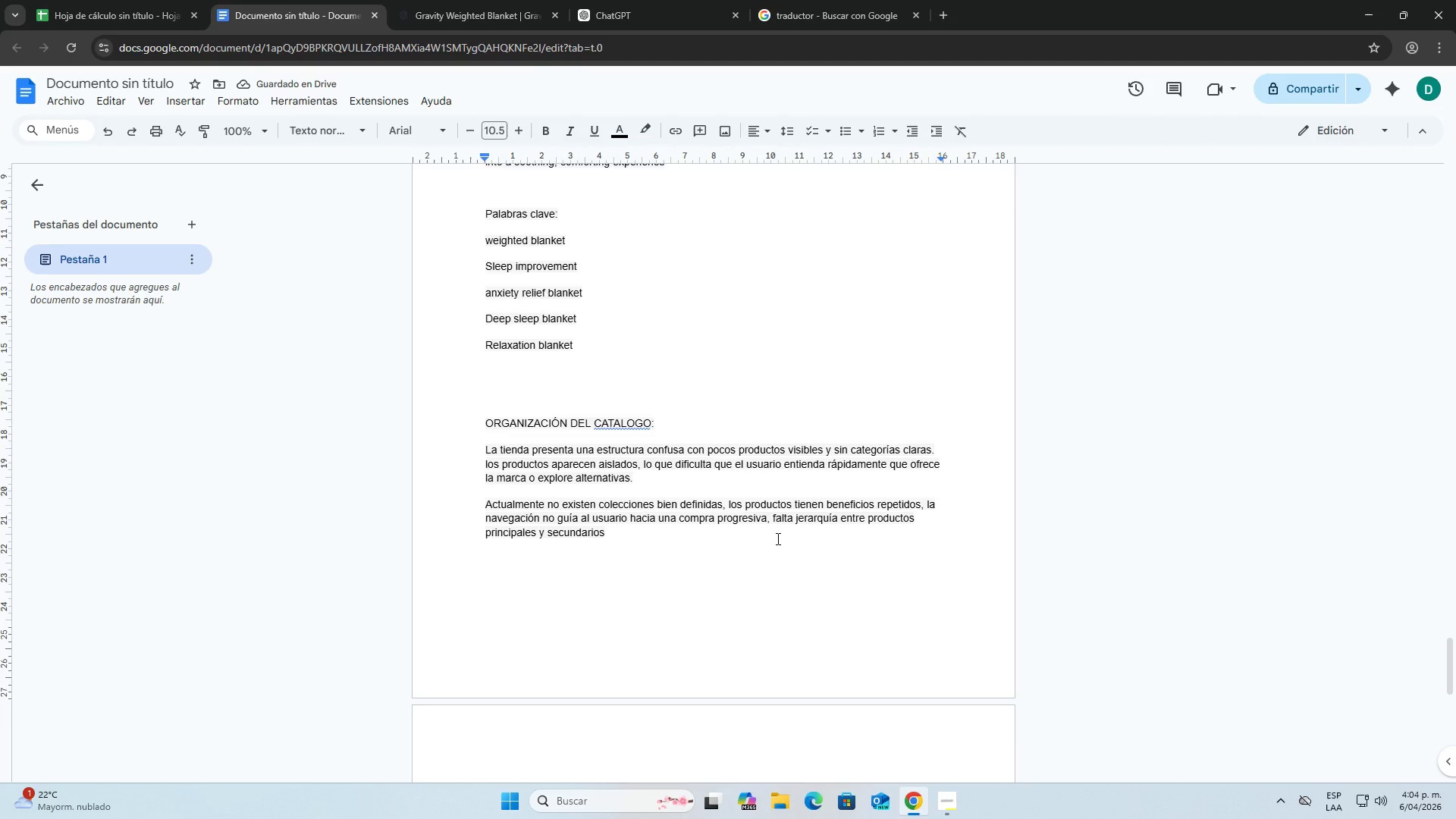 
wait(5.16)
 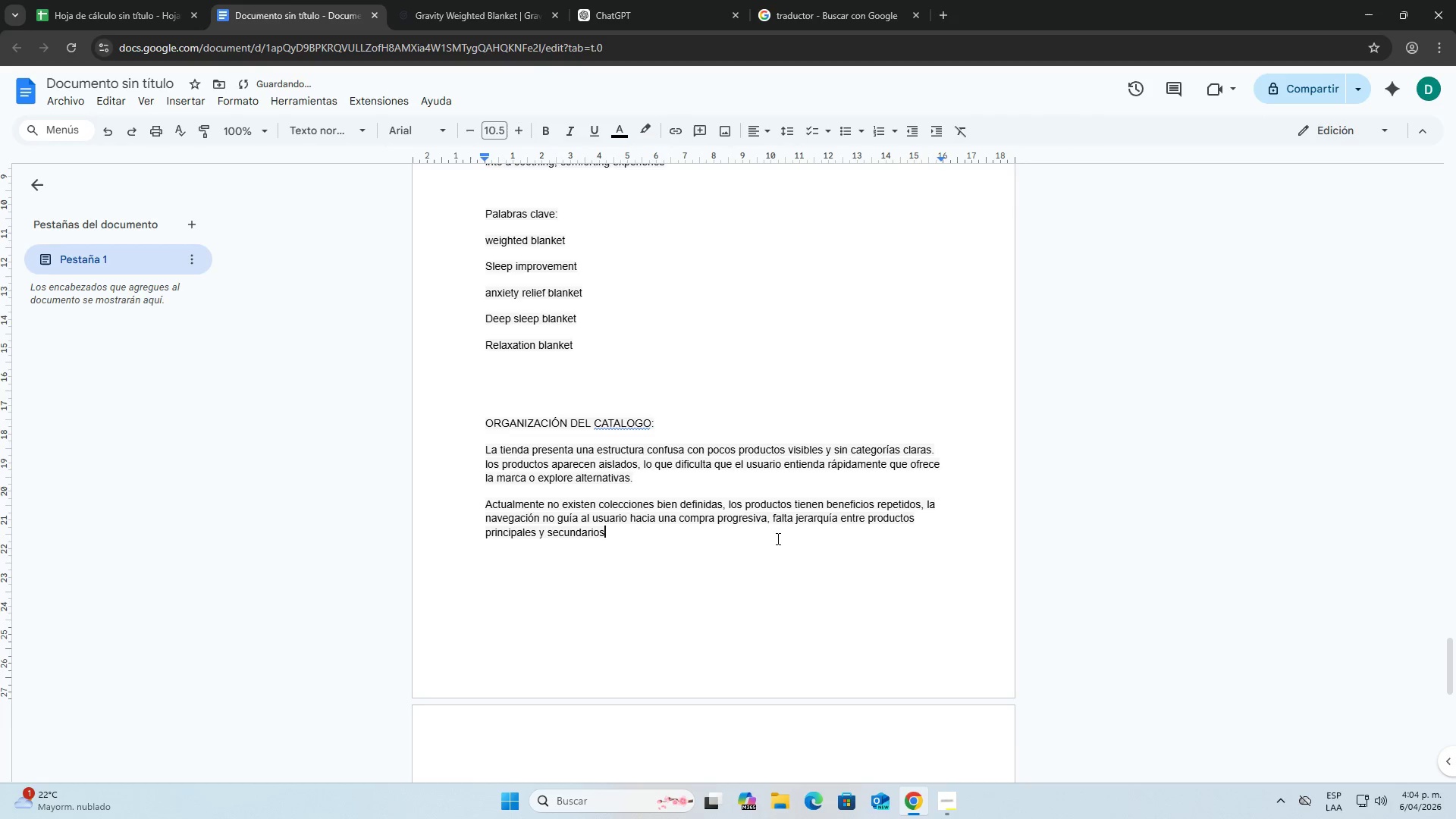 
key(Enter)
 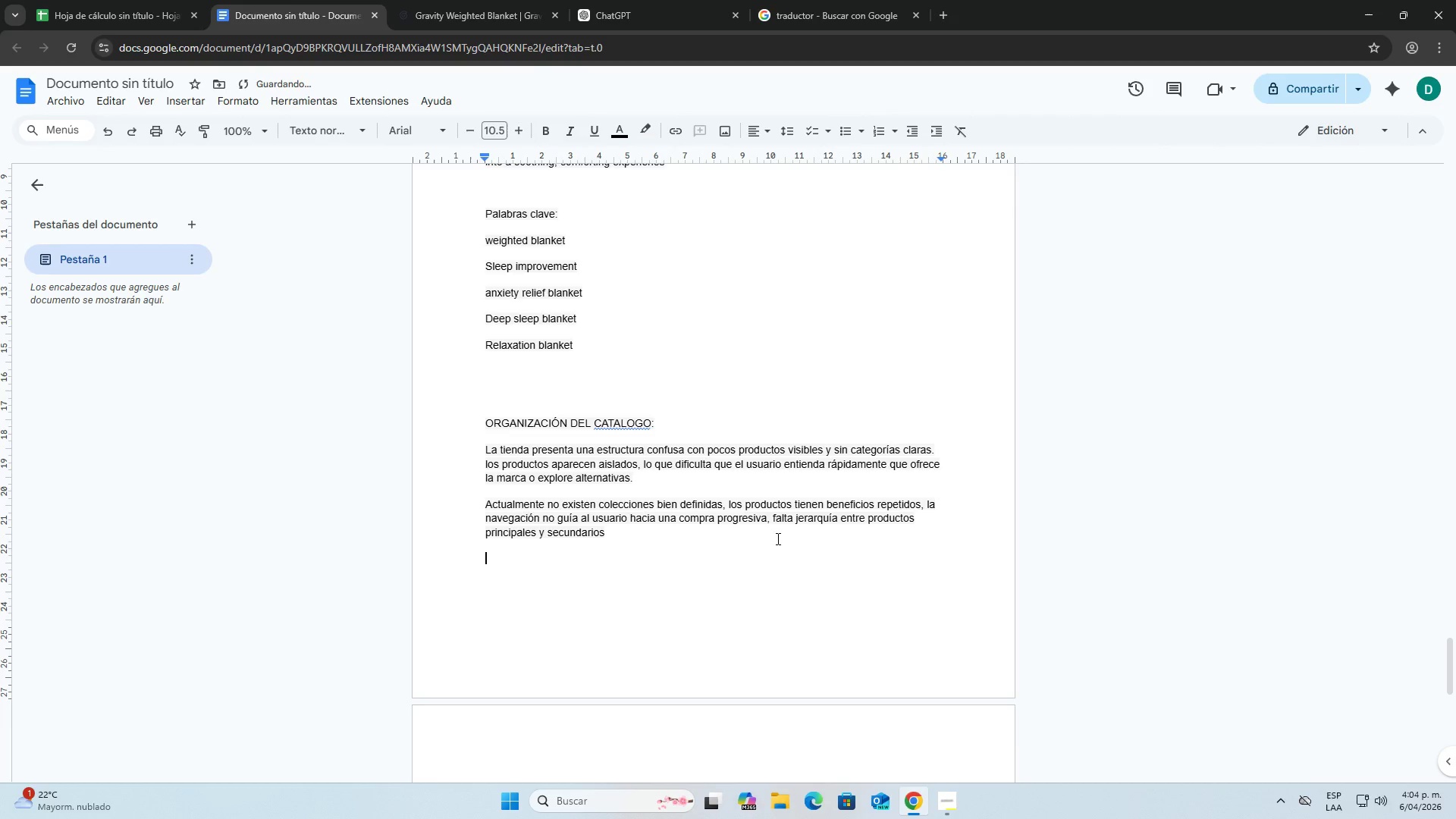 
key(Enter)
 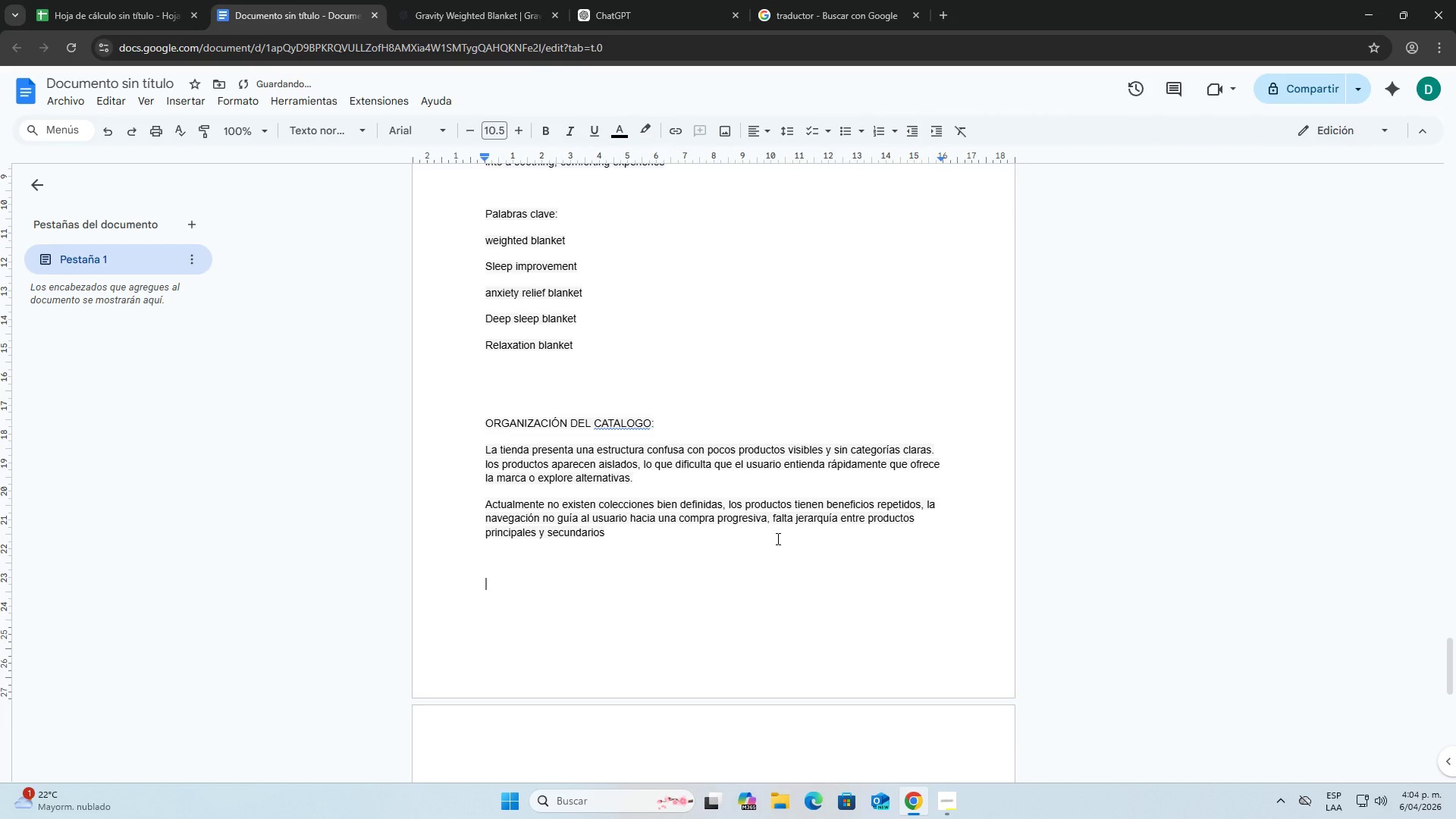 
type(Nueva estructura propuesta del cata`)
key(Backspace)
type(logo)
 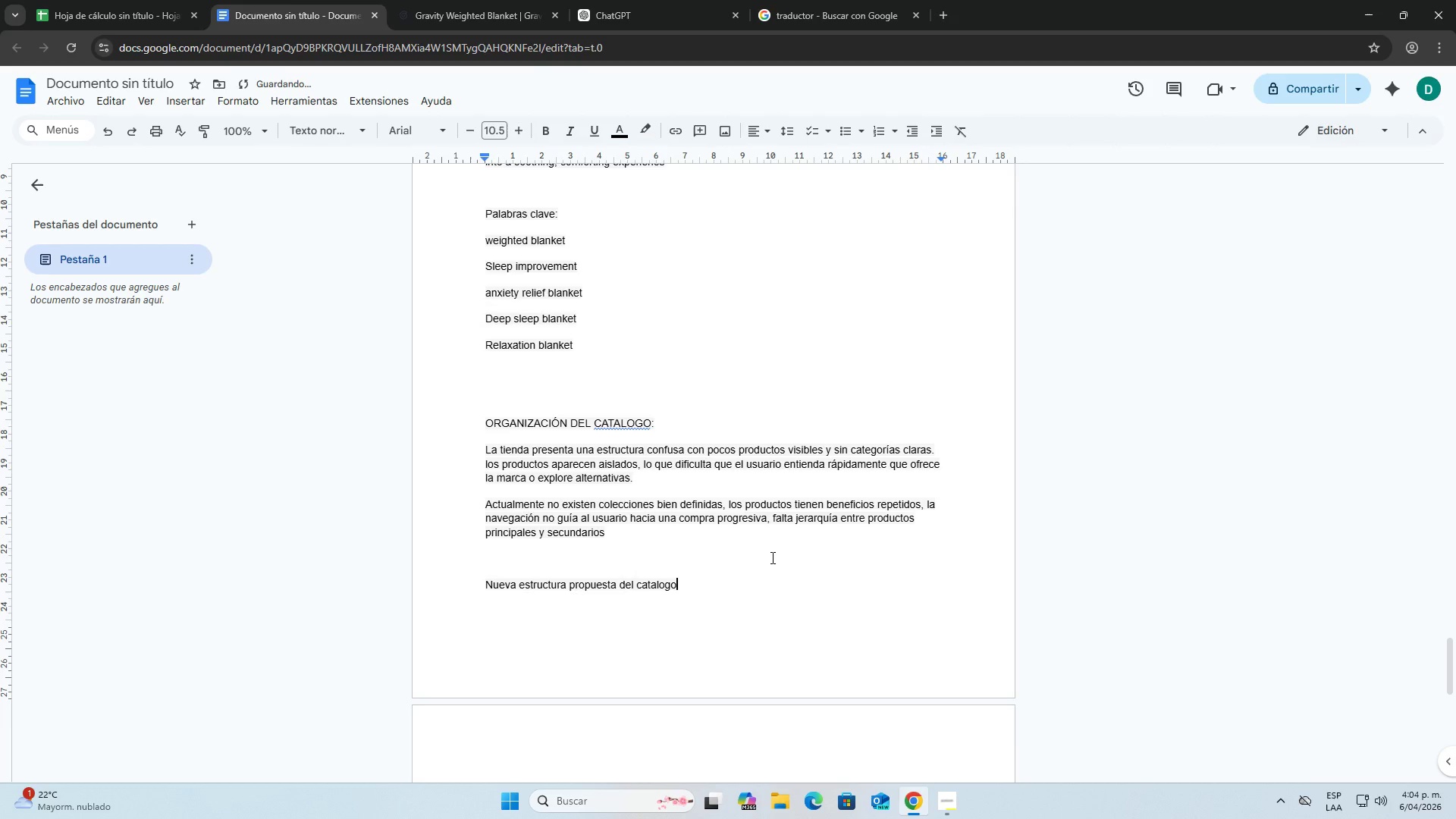 
key(Shift+Period)
 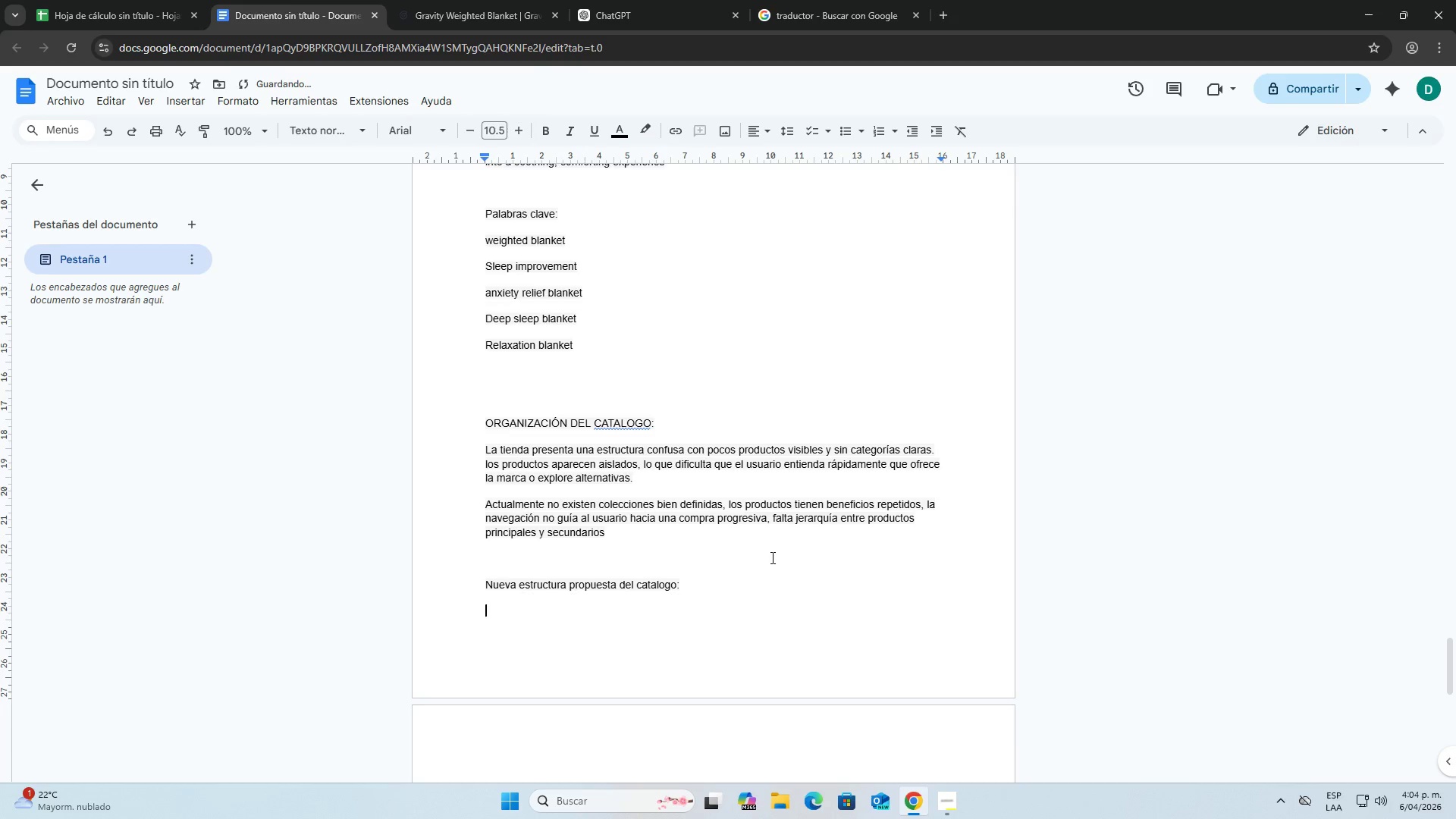 
key(Enter)
 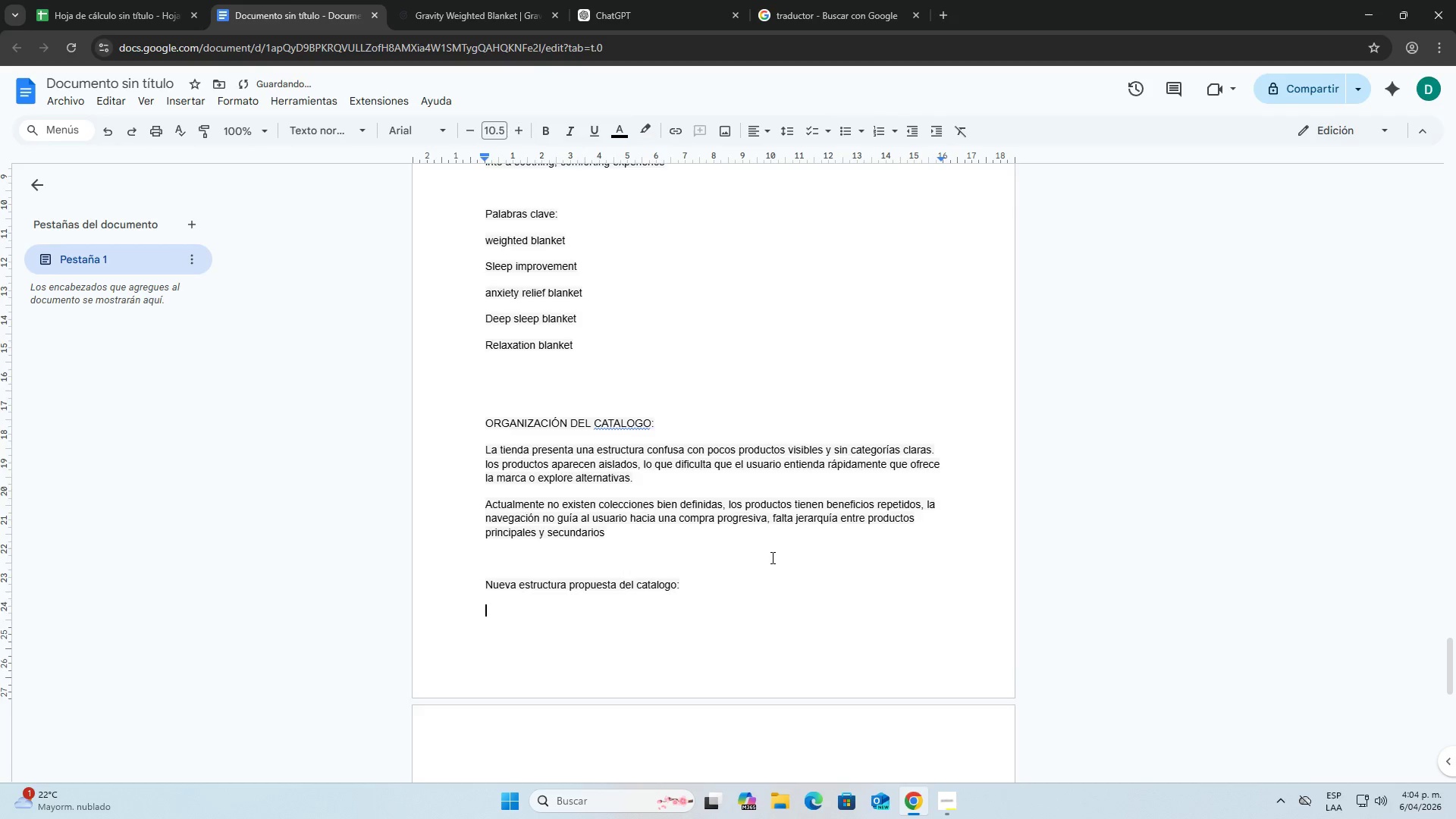 
key(Enter)
 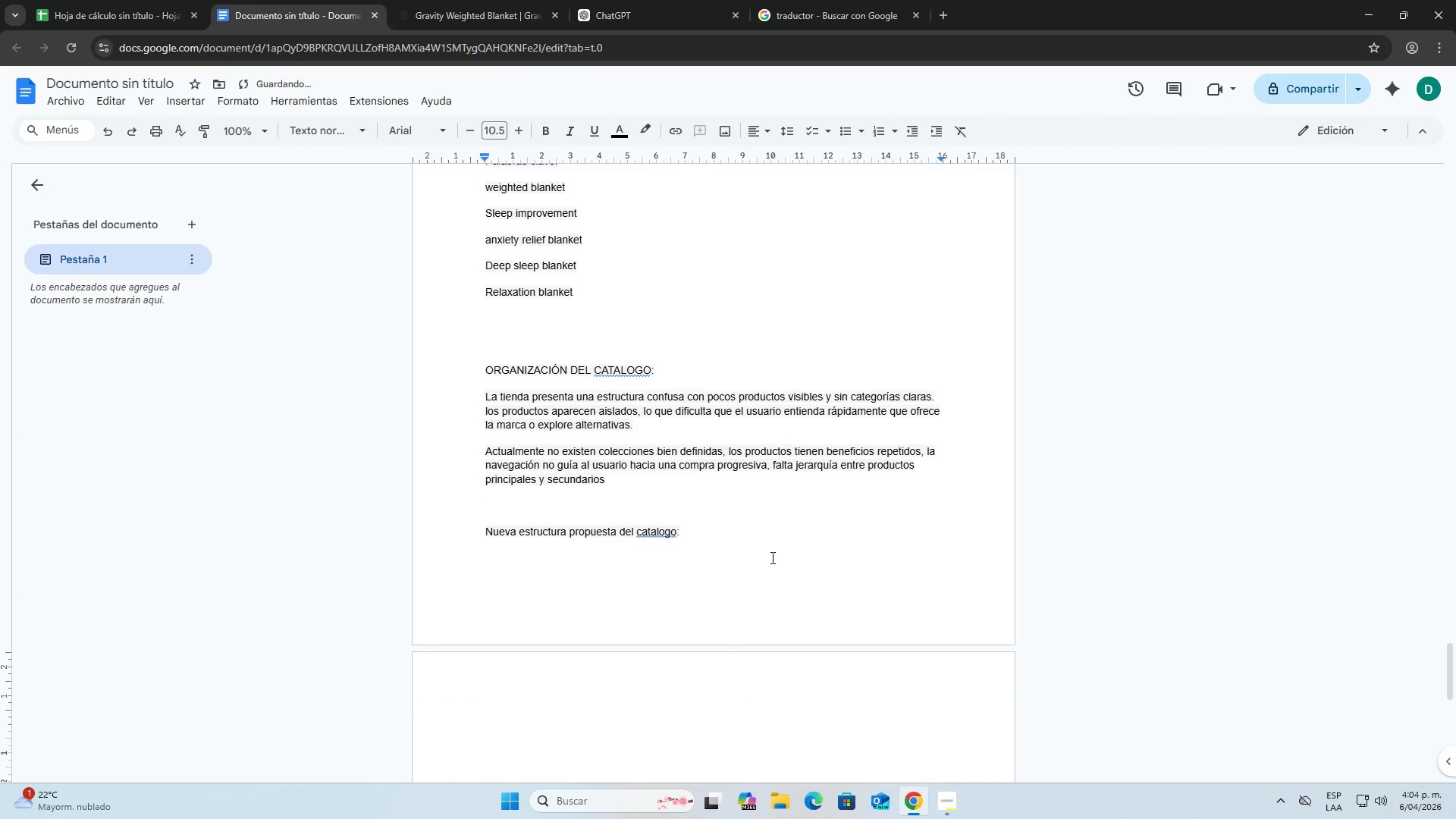 
key(Backspace)
 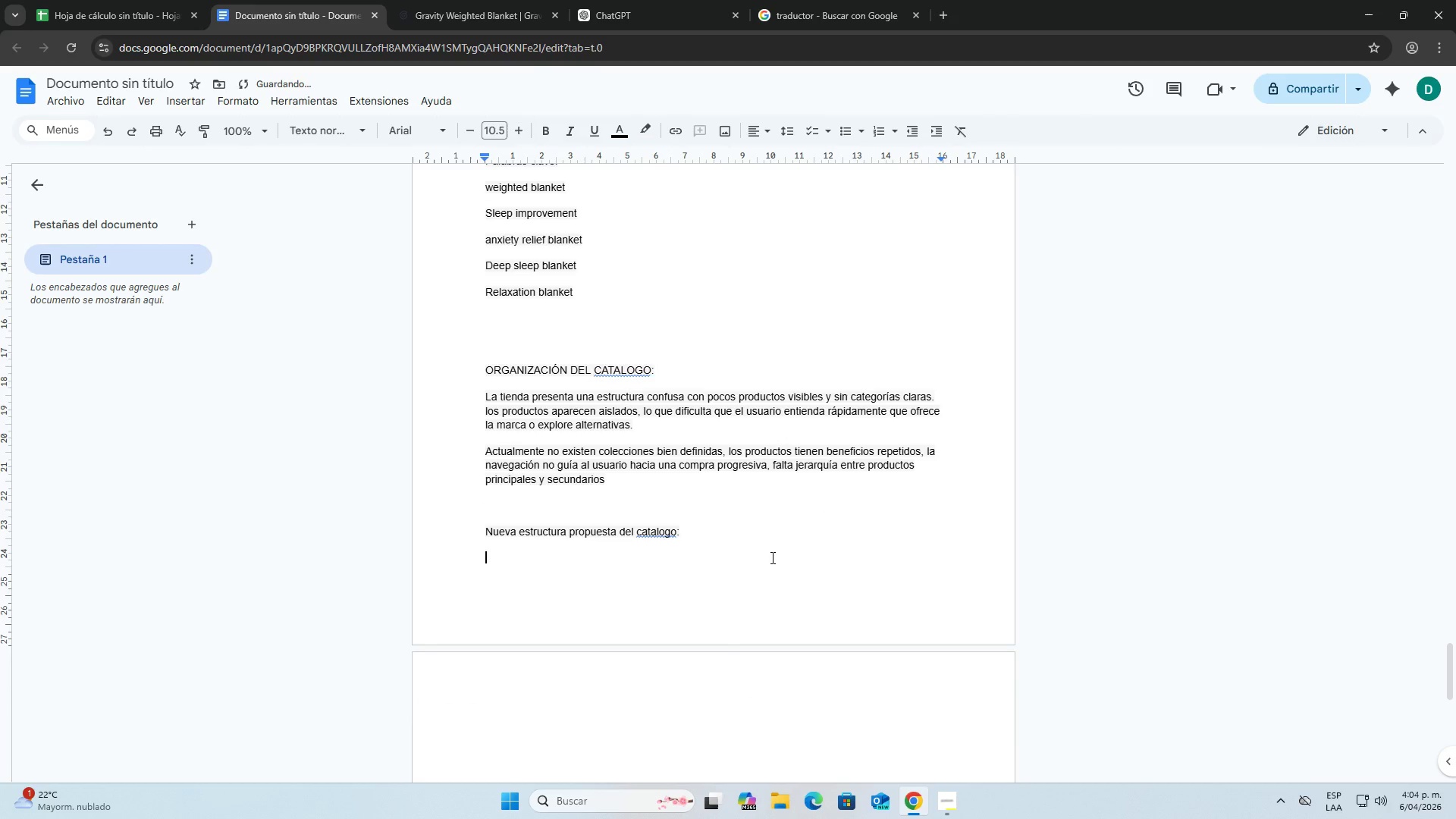 
key(Enter)
 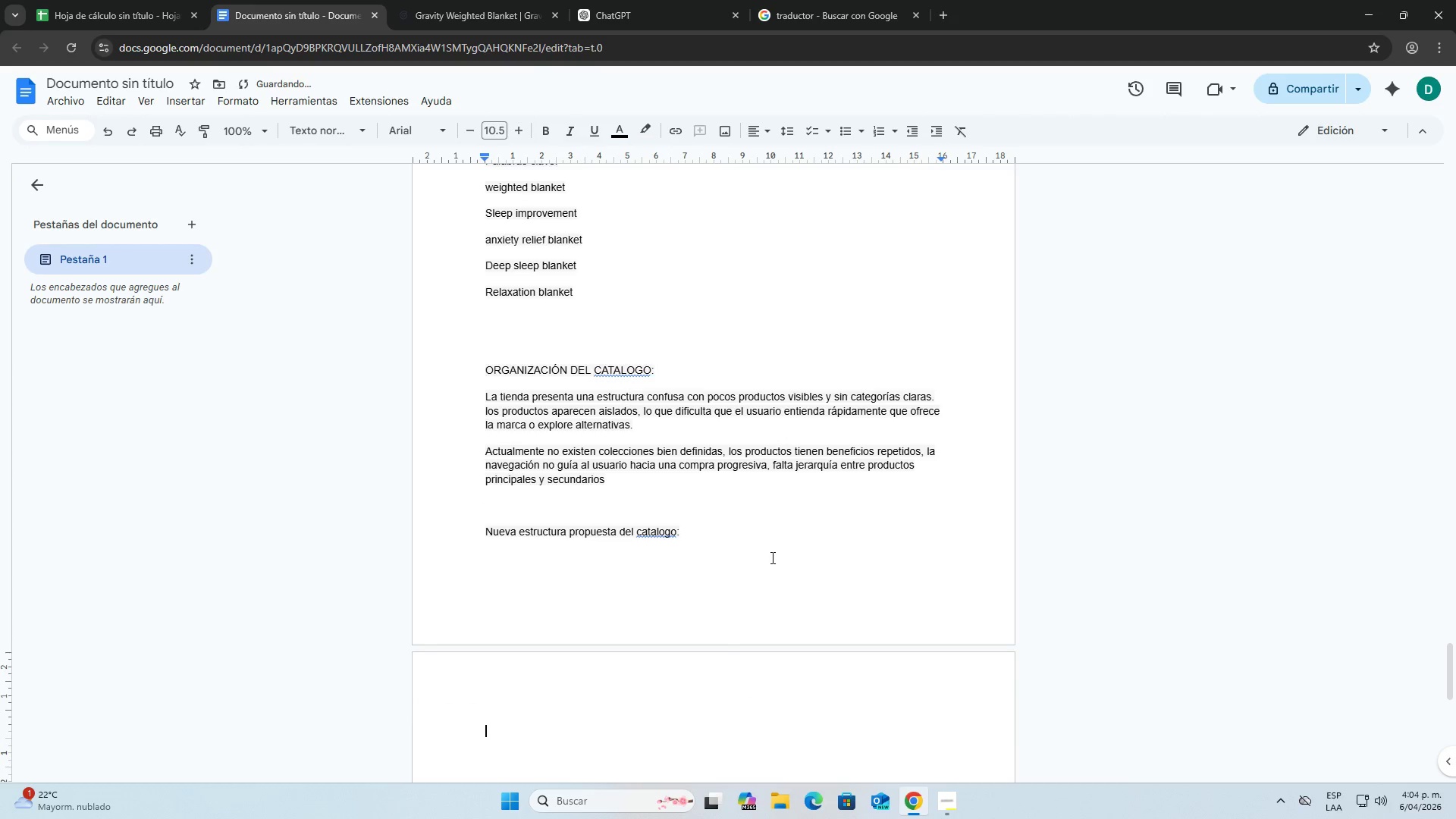 
type(colecciones )
 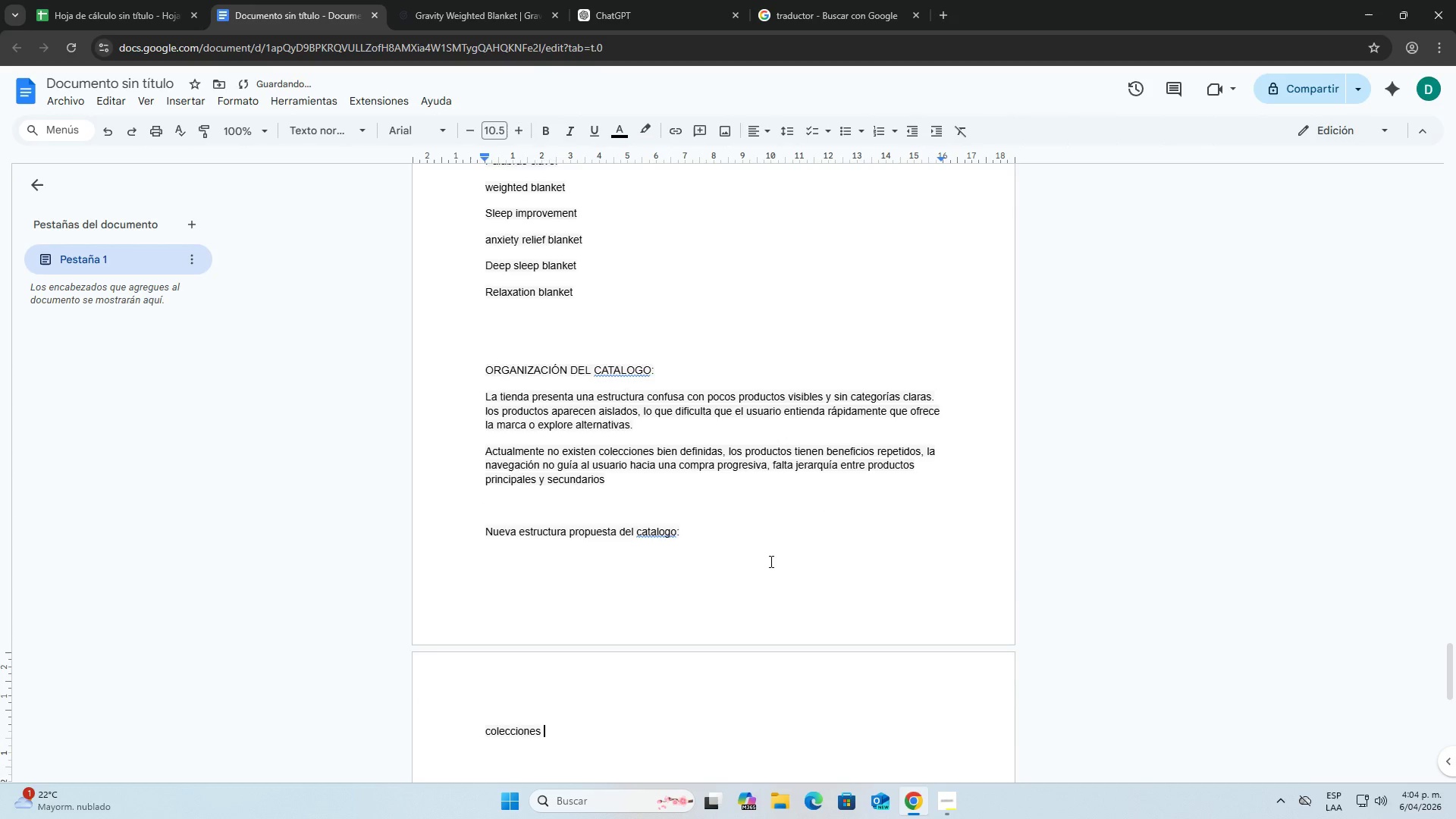 
scroll: coordinate [762, 556], scroll_direction: down, amount: 3.0
 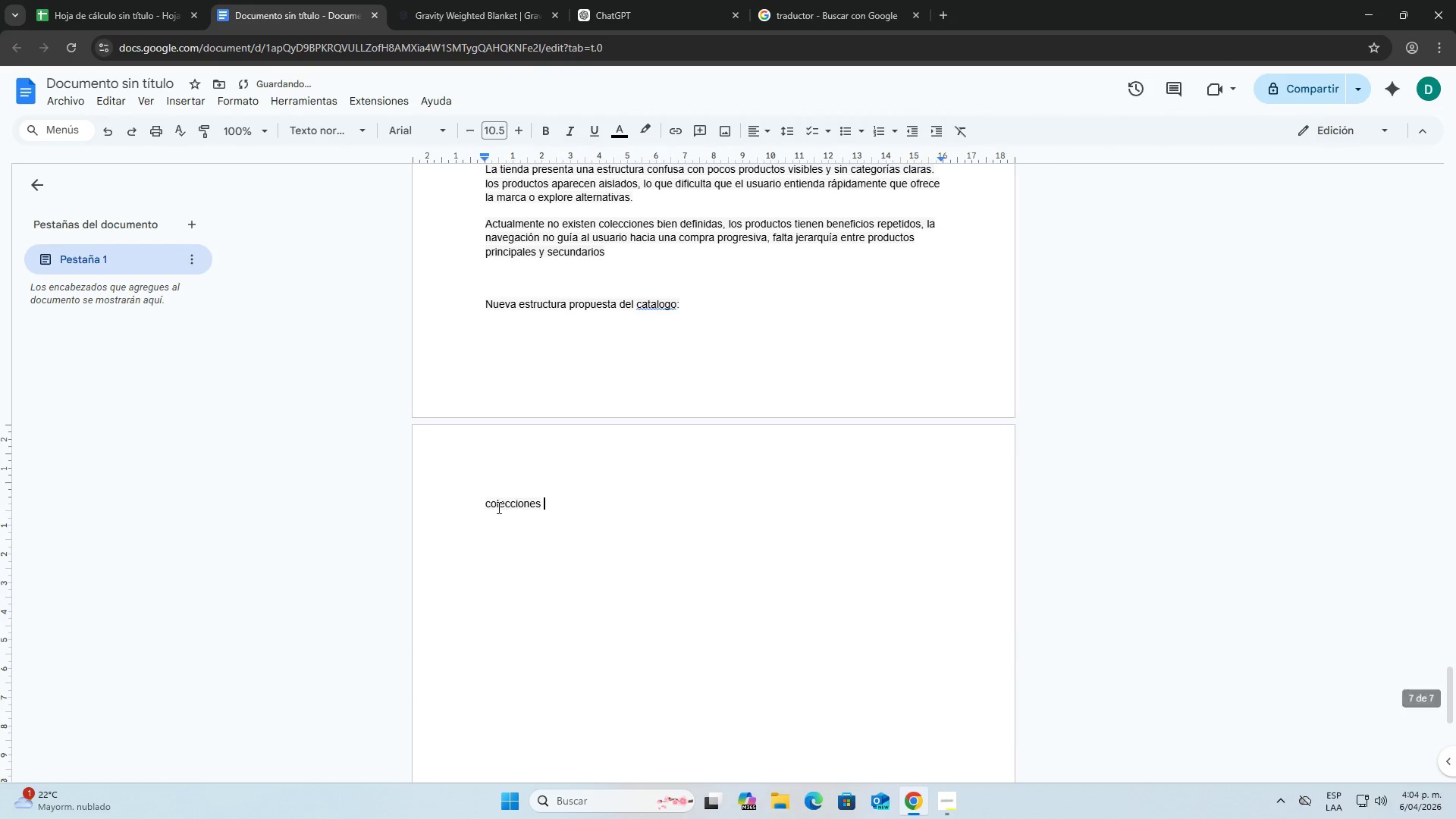 
left_click([491, 506])
 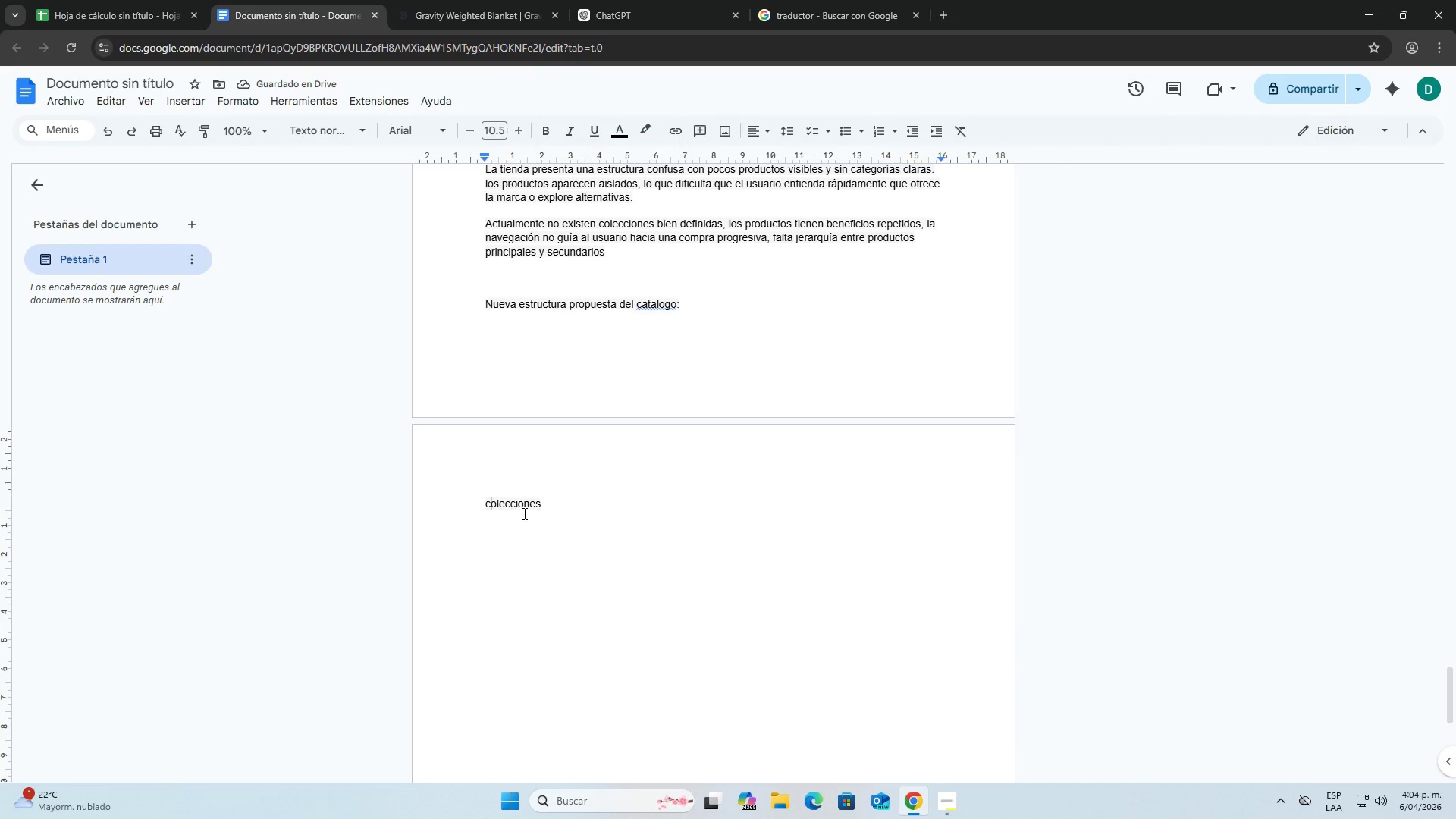 
key(Backspace)
 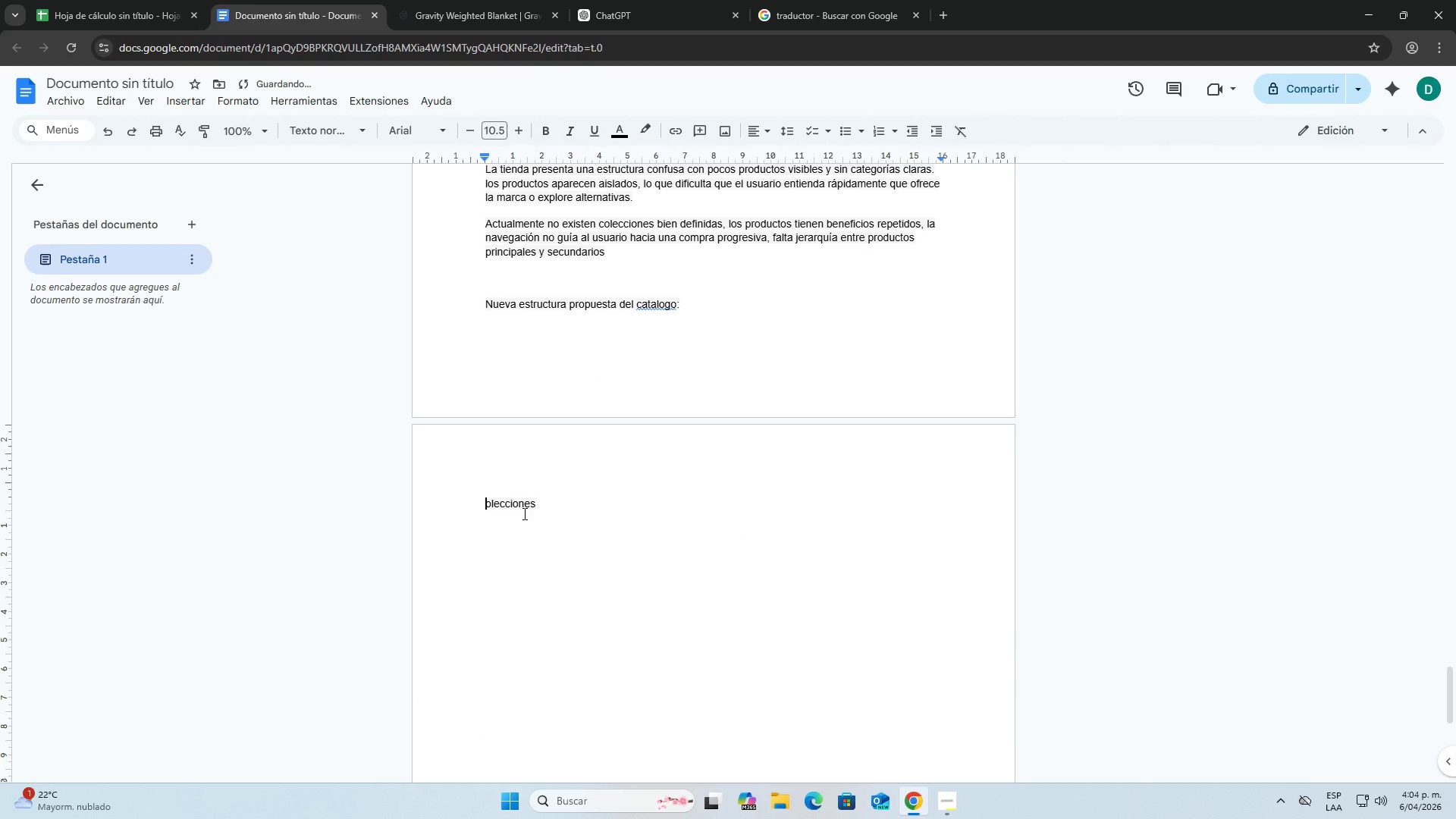 
key(Shift+C)
 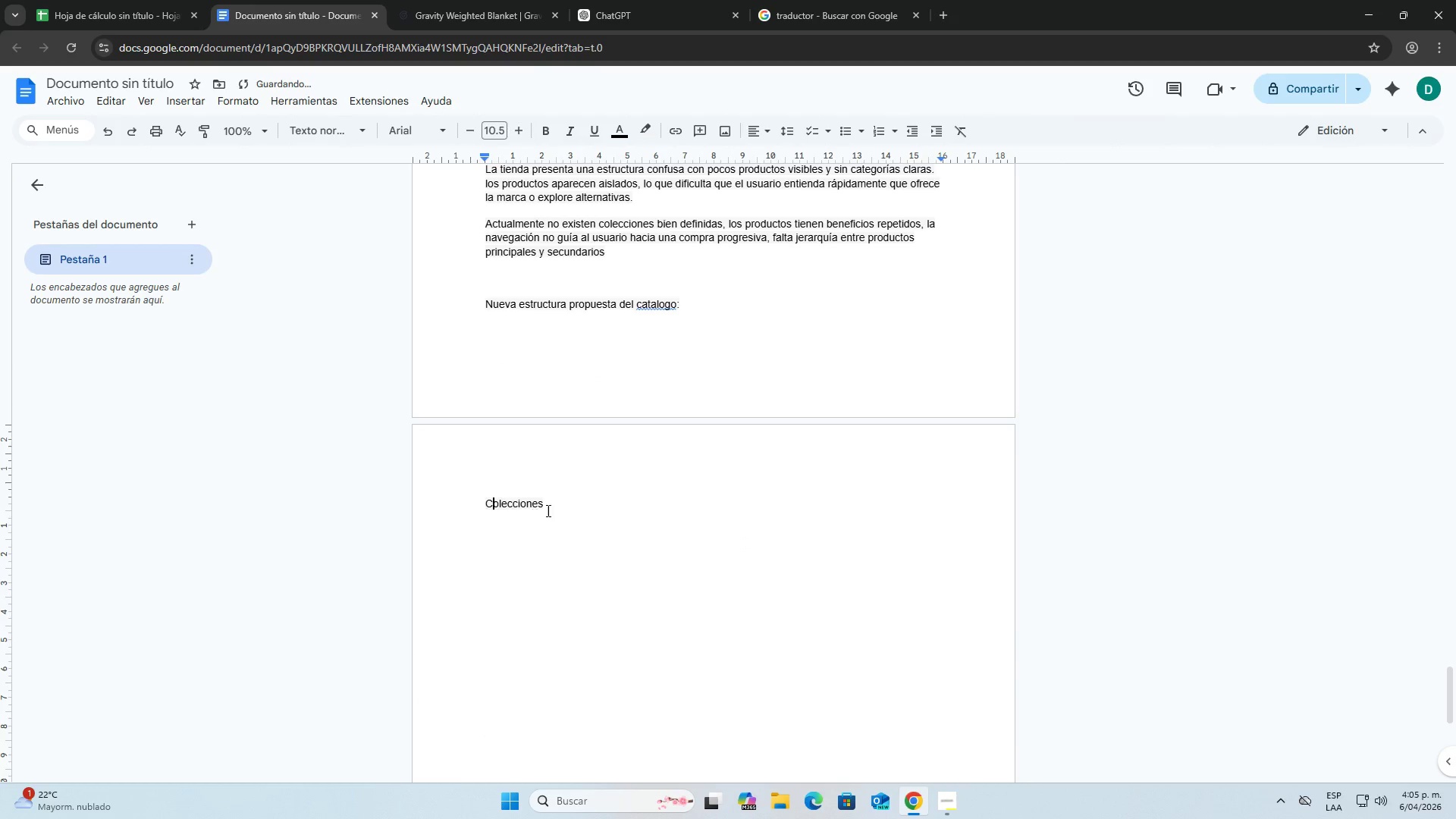 
left_click([554, 508])
 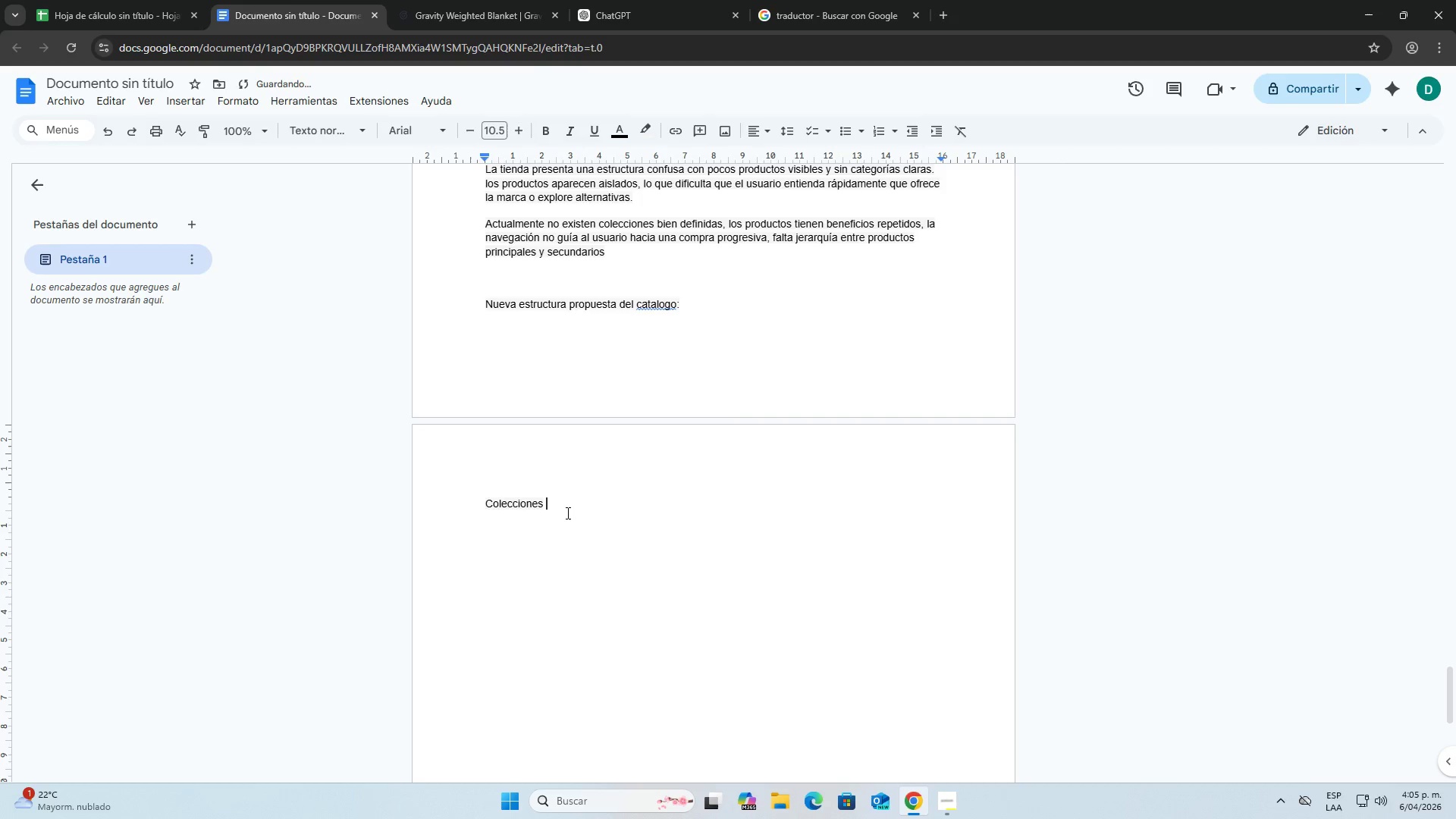 
type(recp)
key(Backspace)
type(omendadas)
 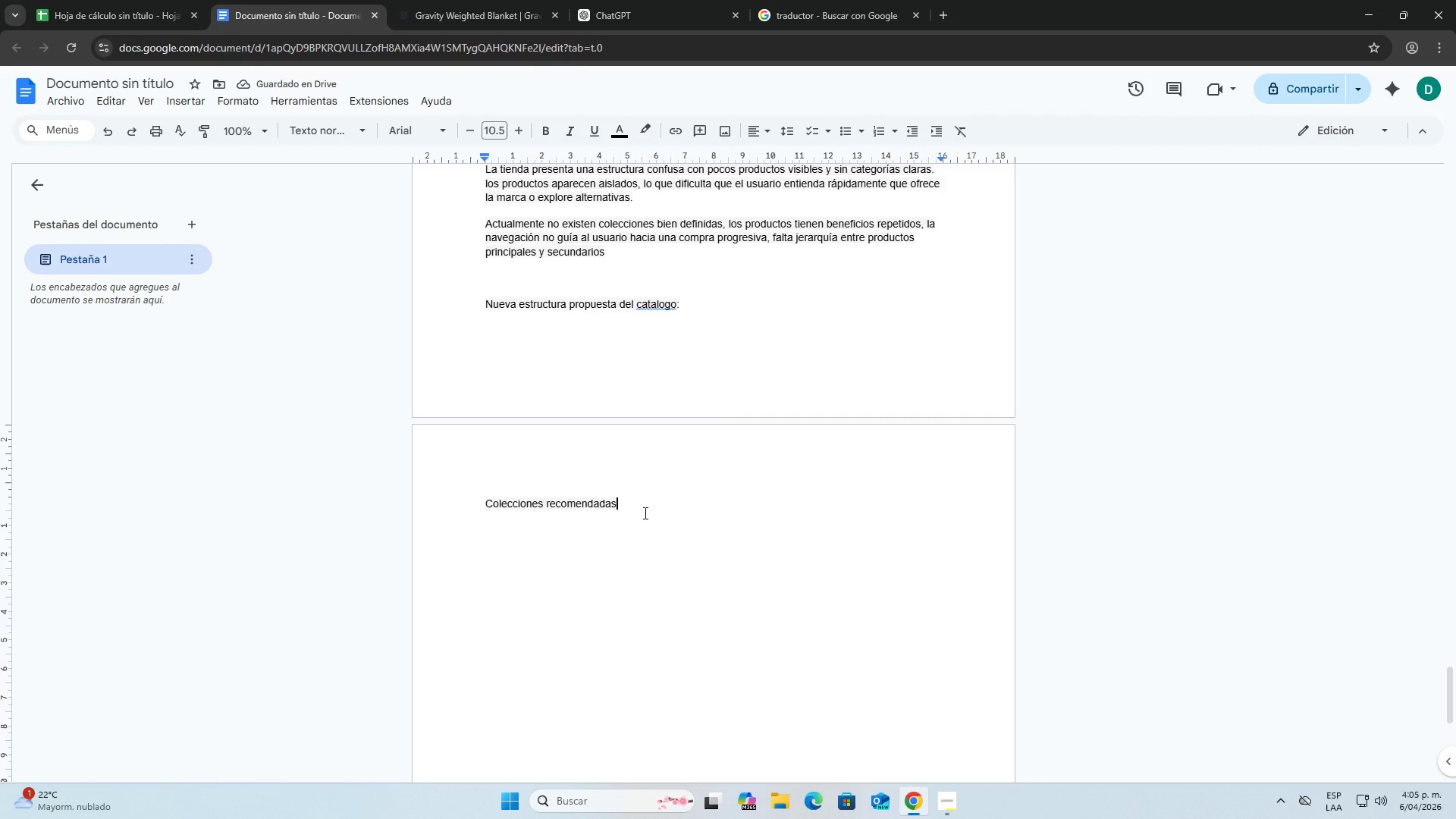 
wait(6.58)
 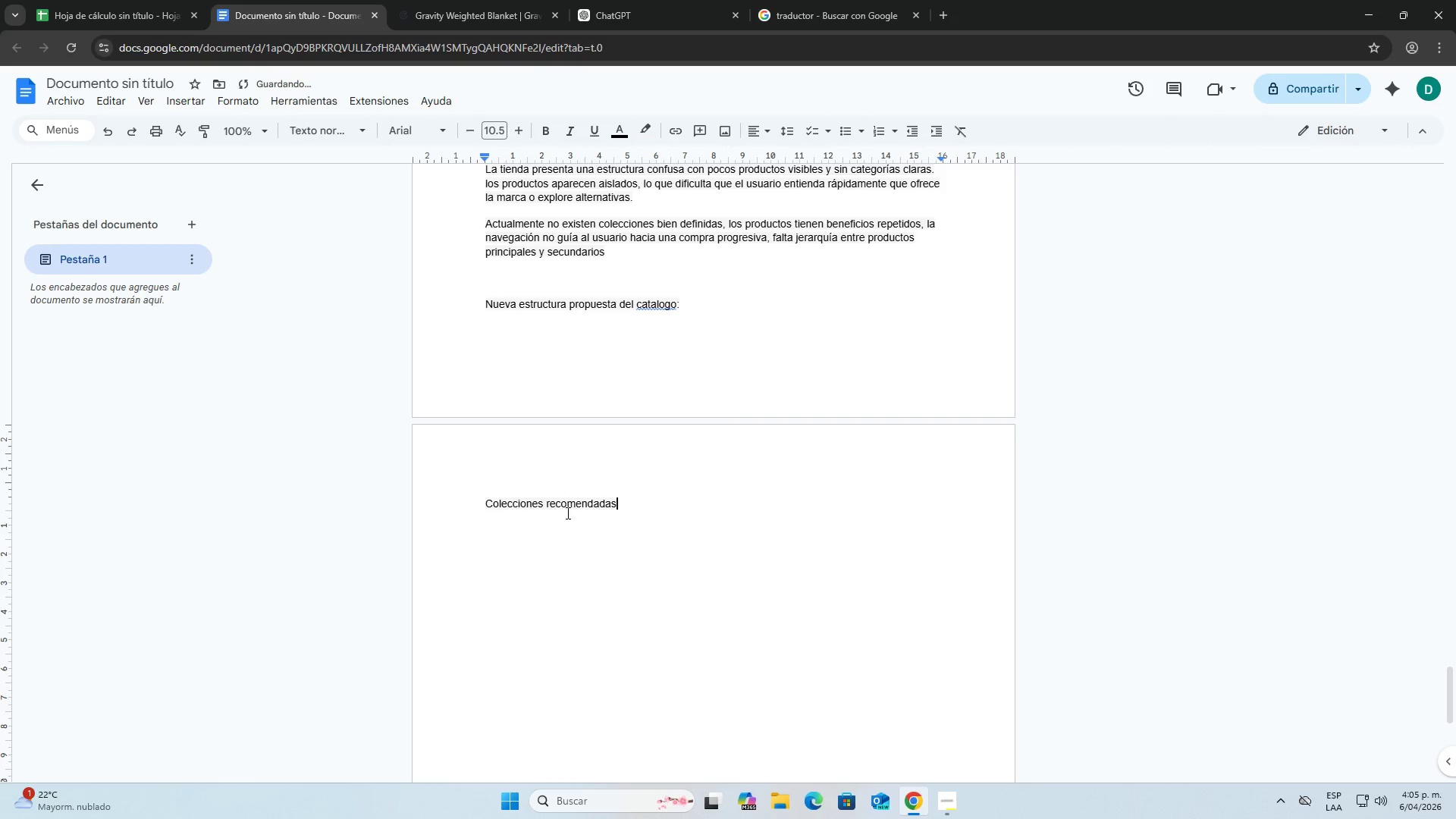 
scroll: coordinate [644, 513], scroll_direction: down, amount: 1.0
 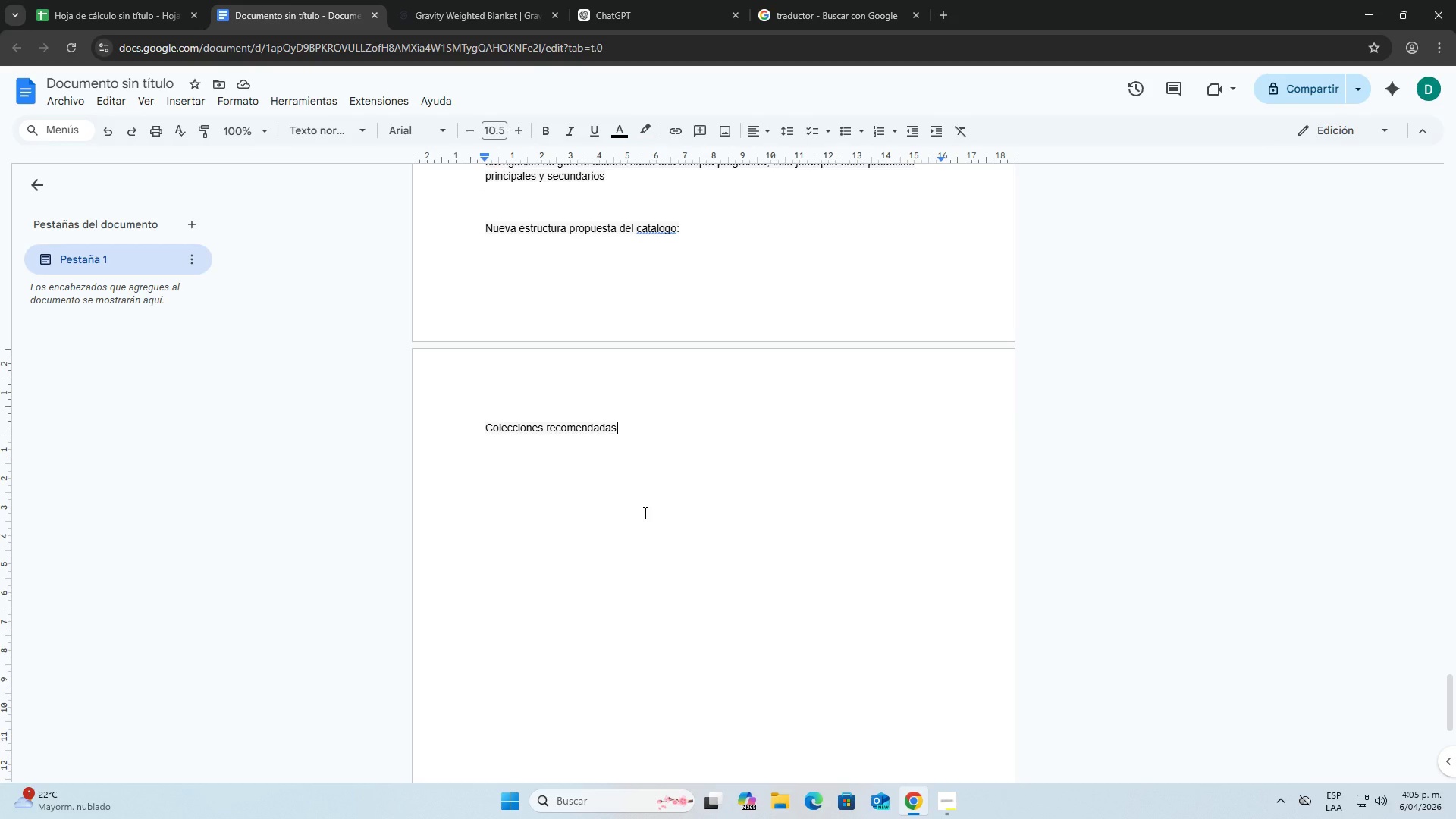 
scroll: coordinate [645, 512], scroll_direction: none, amount: 0.0
 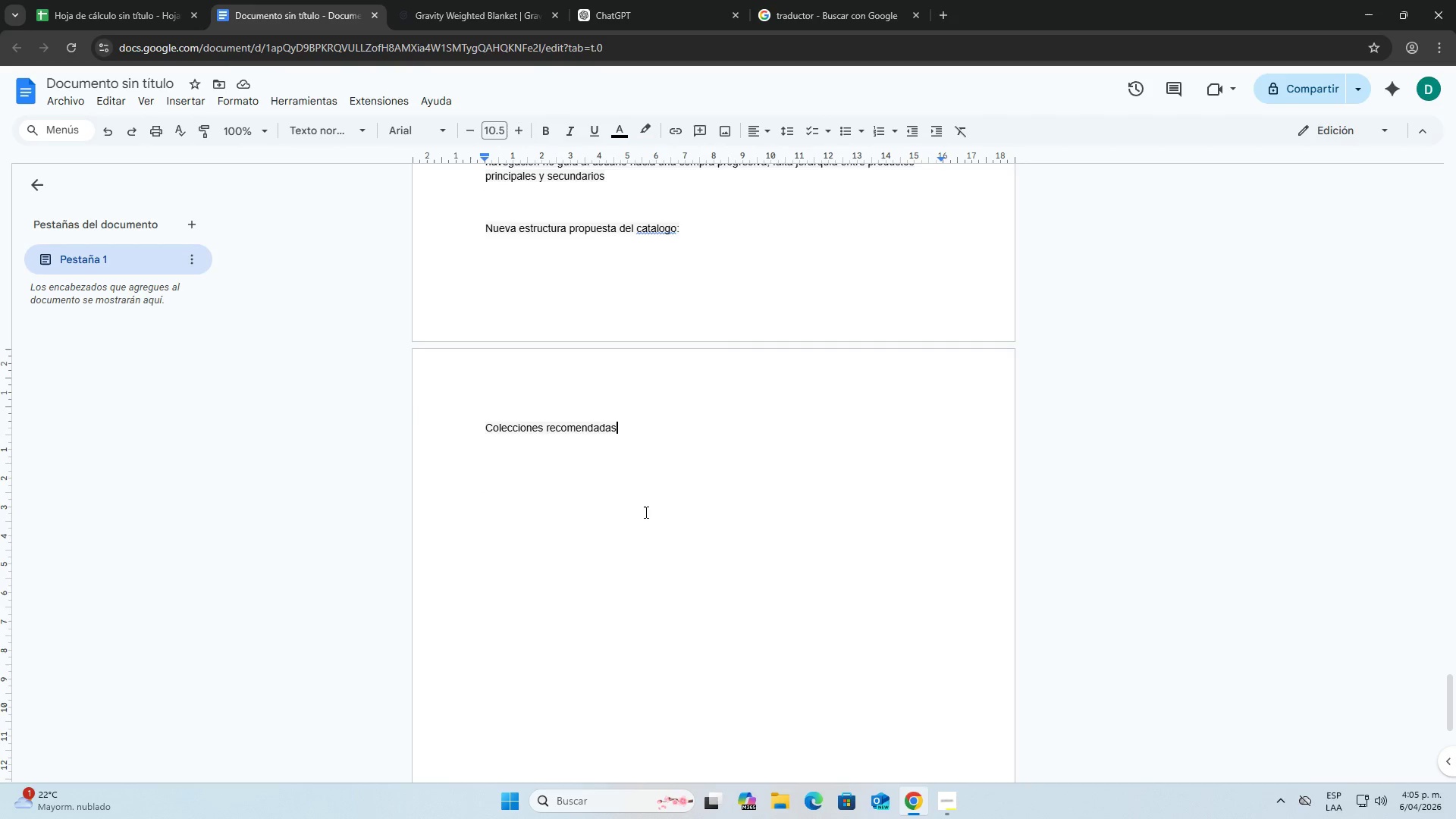 
key(Enter)
 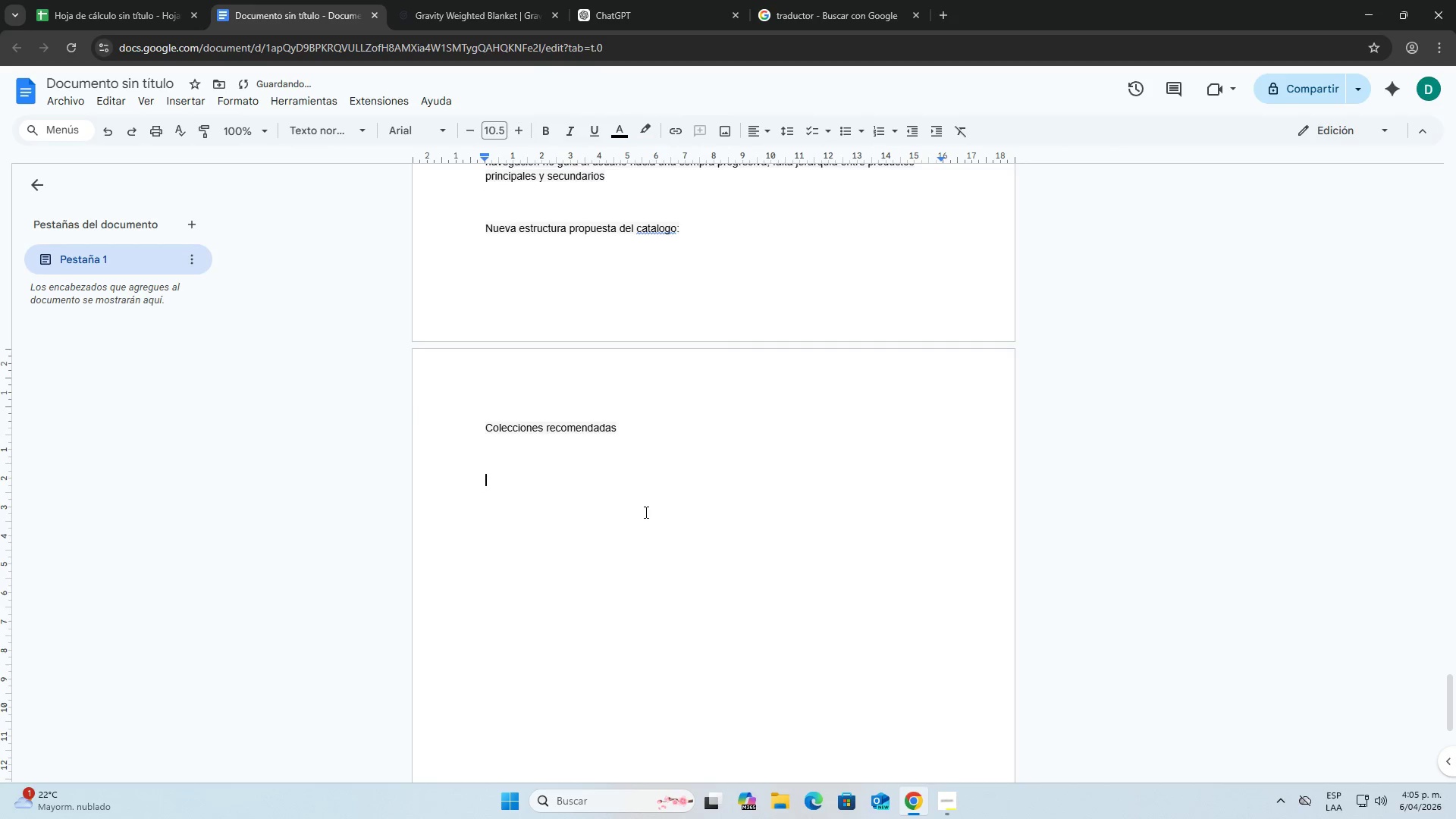 
key(Enter)
 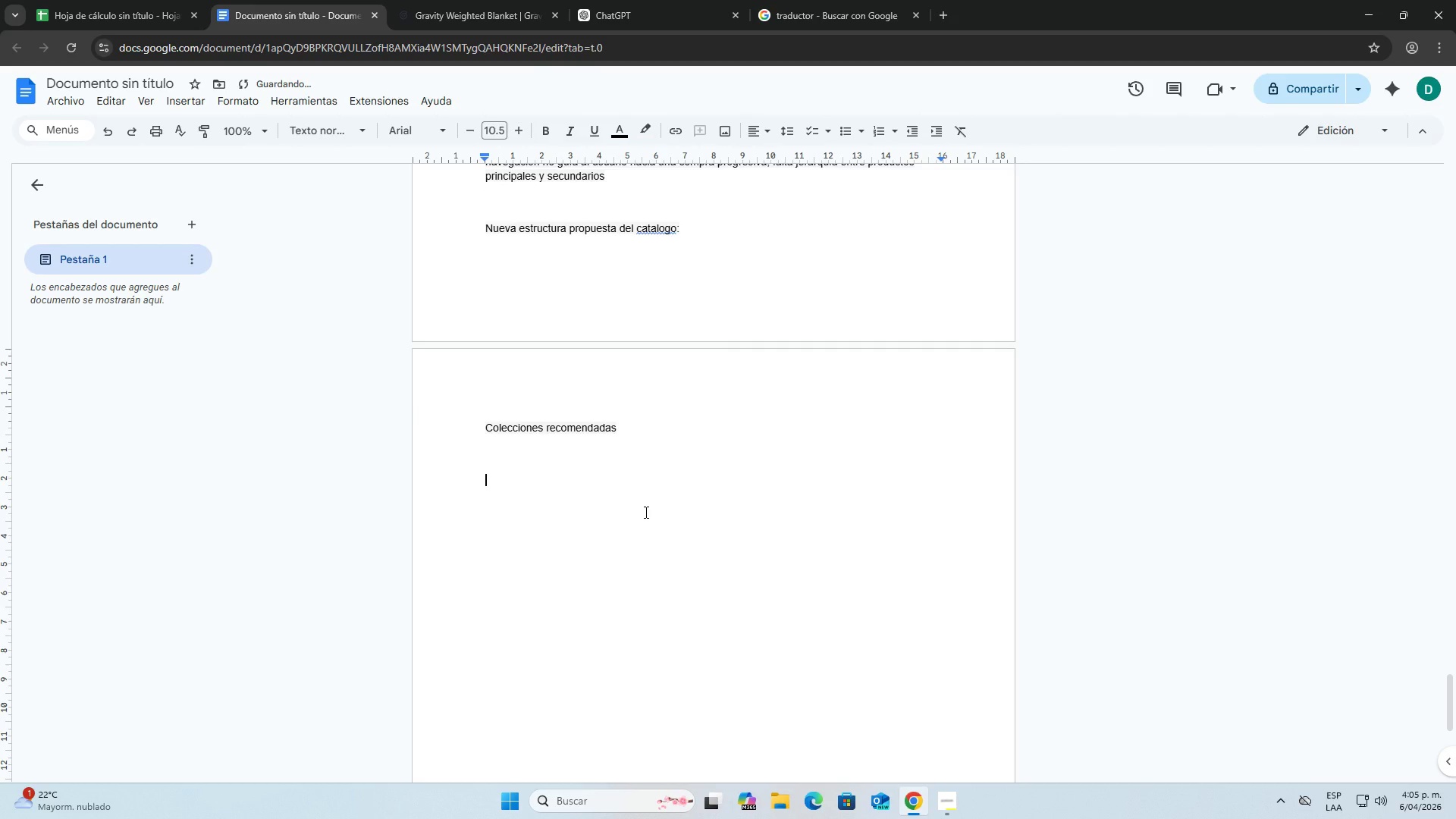 
key(Backspace)
 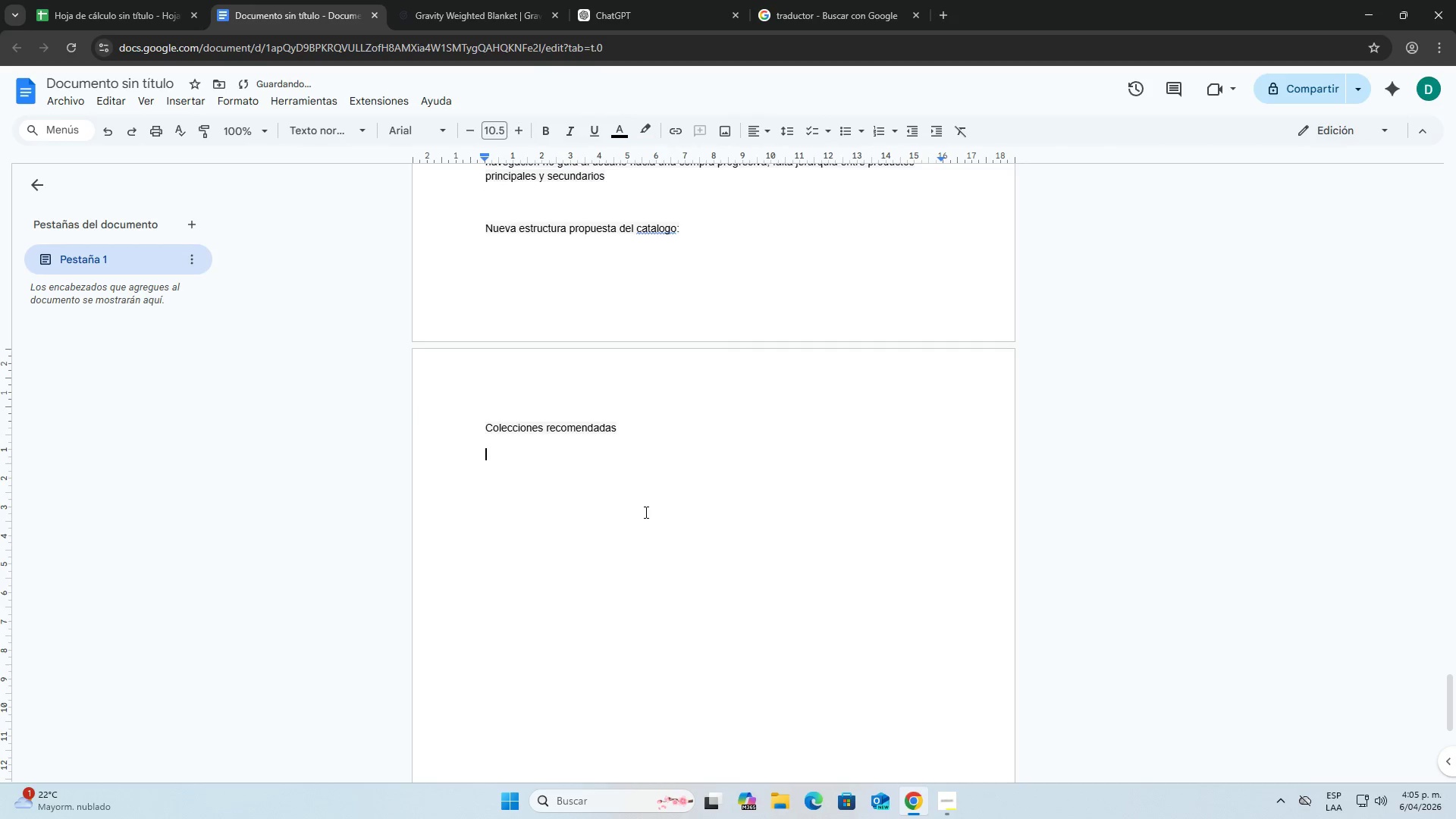 
key(Enter)
 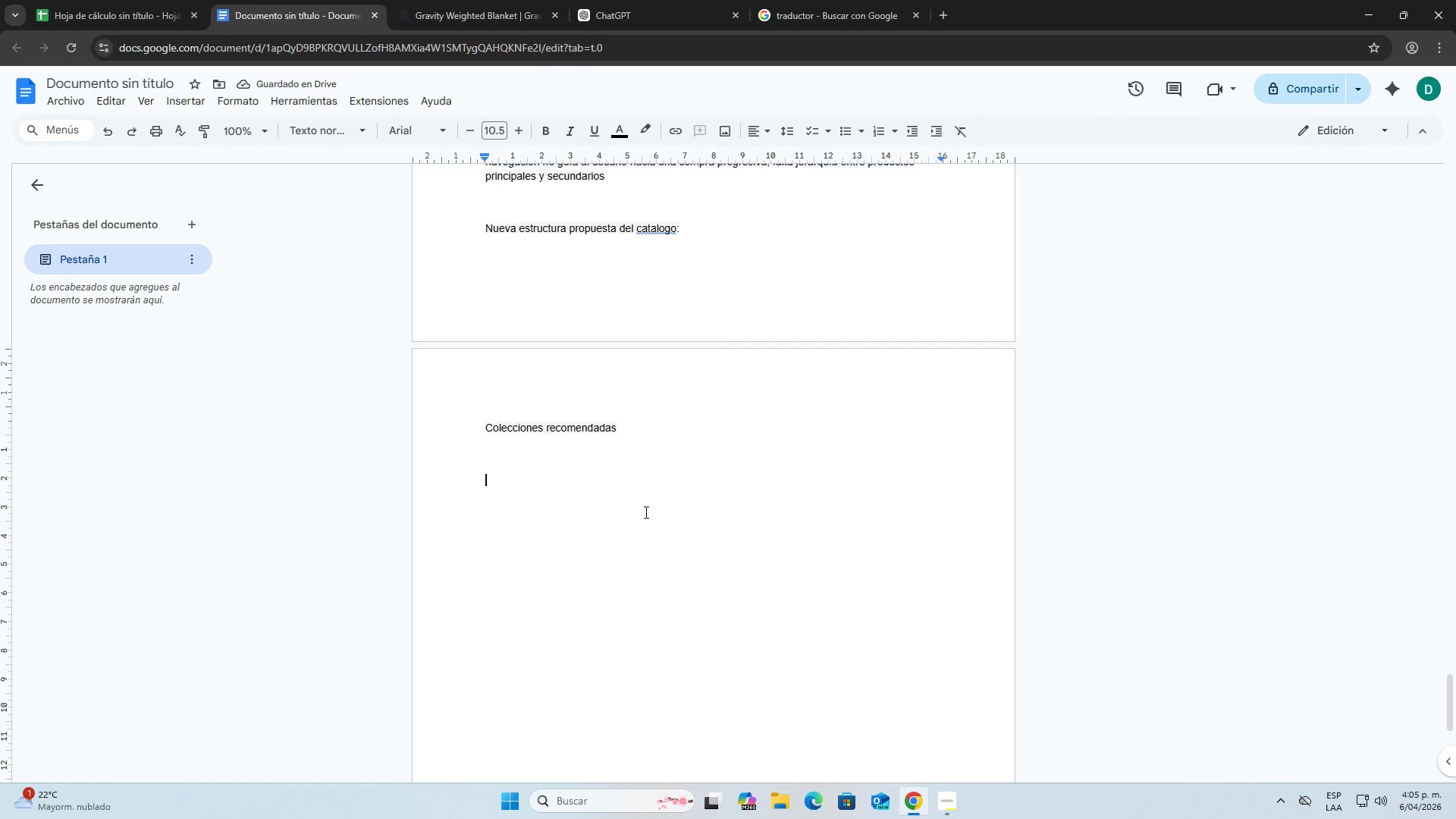 
wait(10.84)
 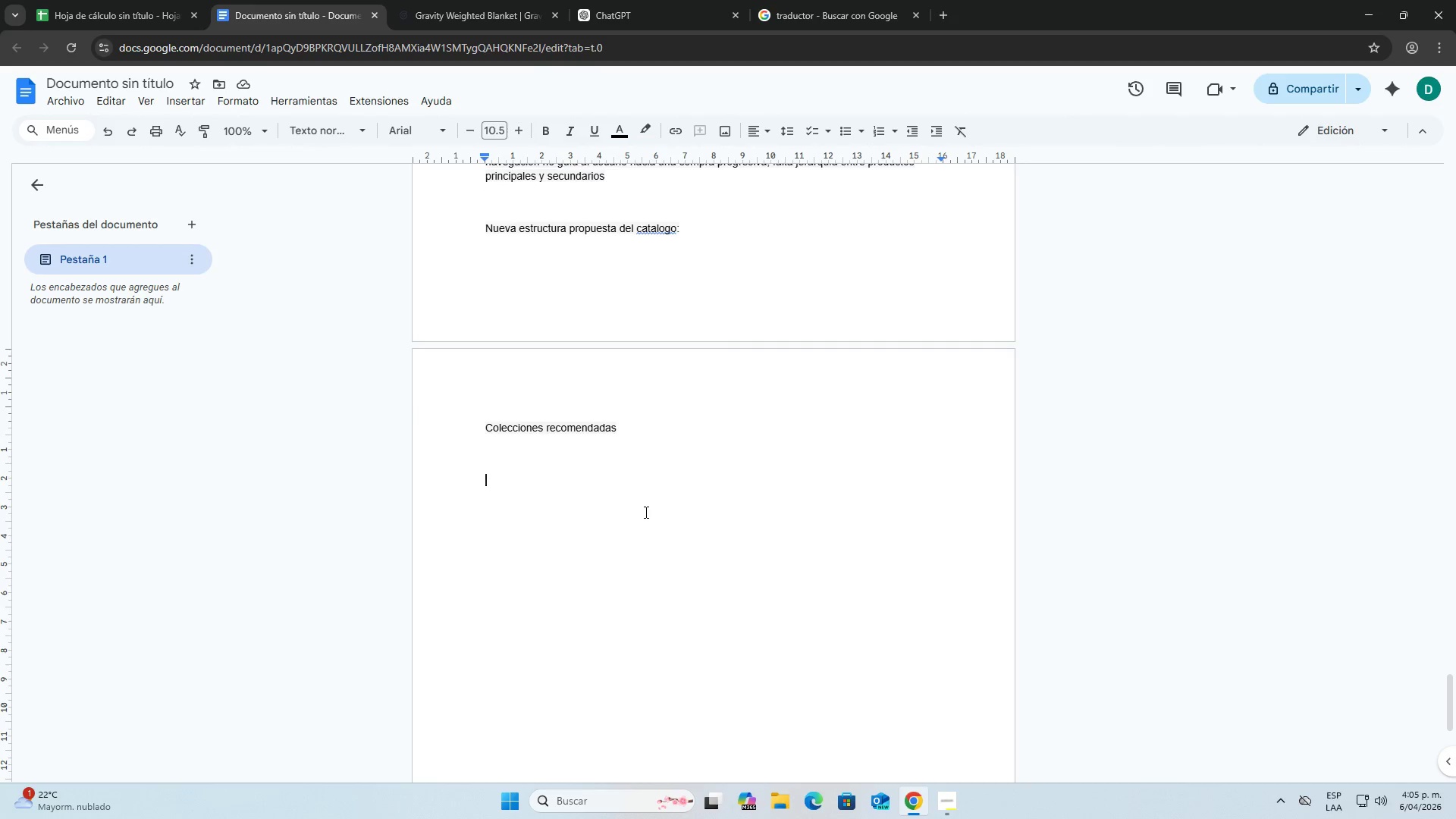 
type(Weighted blanked)
key(Backspace)
type(ts)
 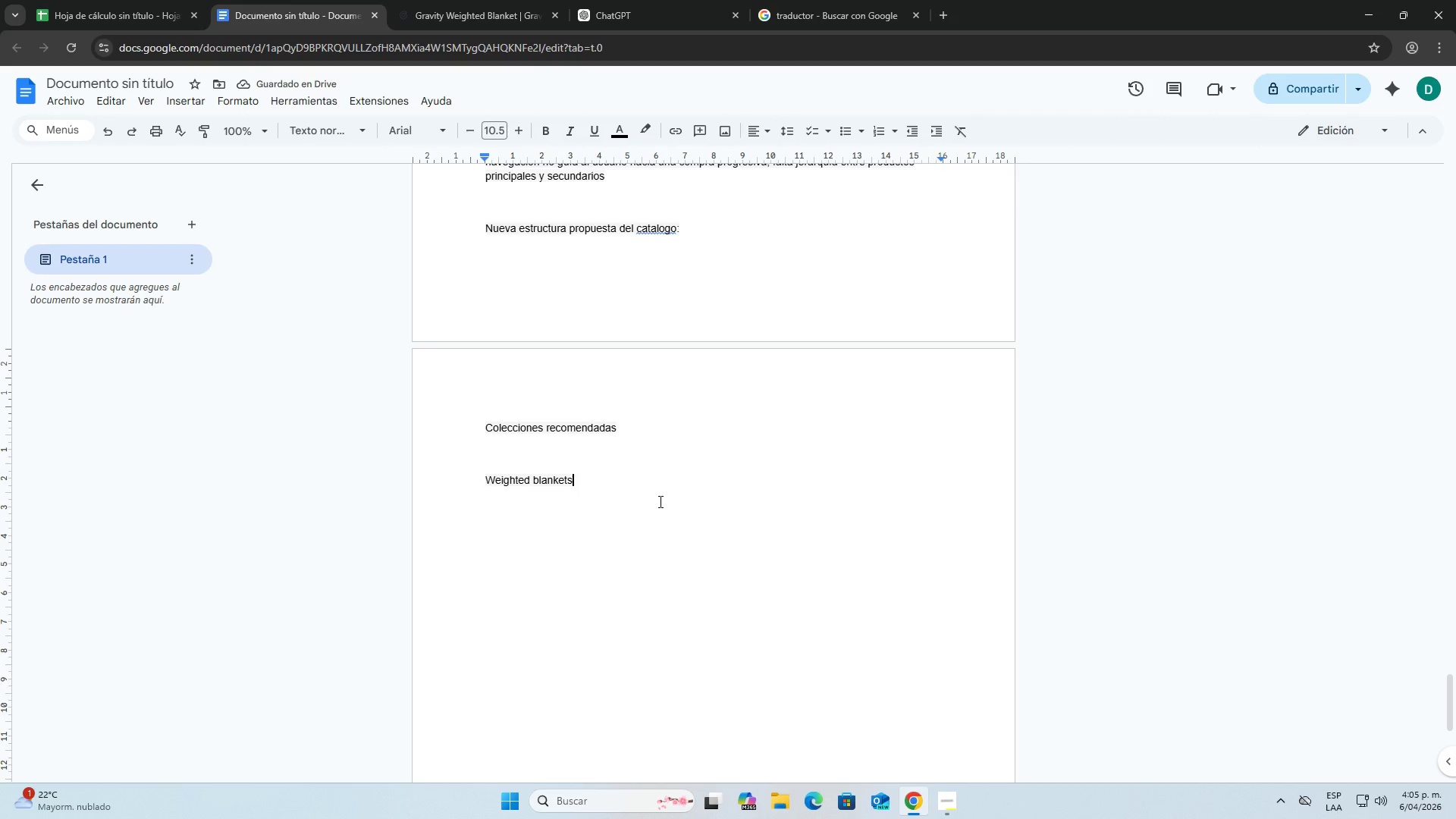 
left_click([581, 0])
 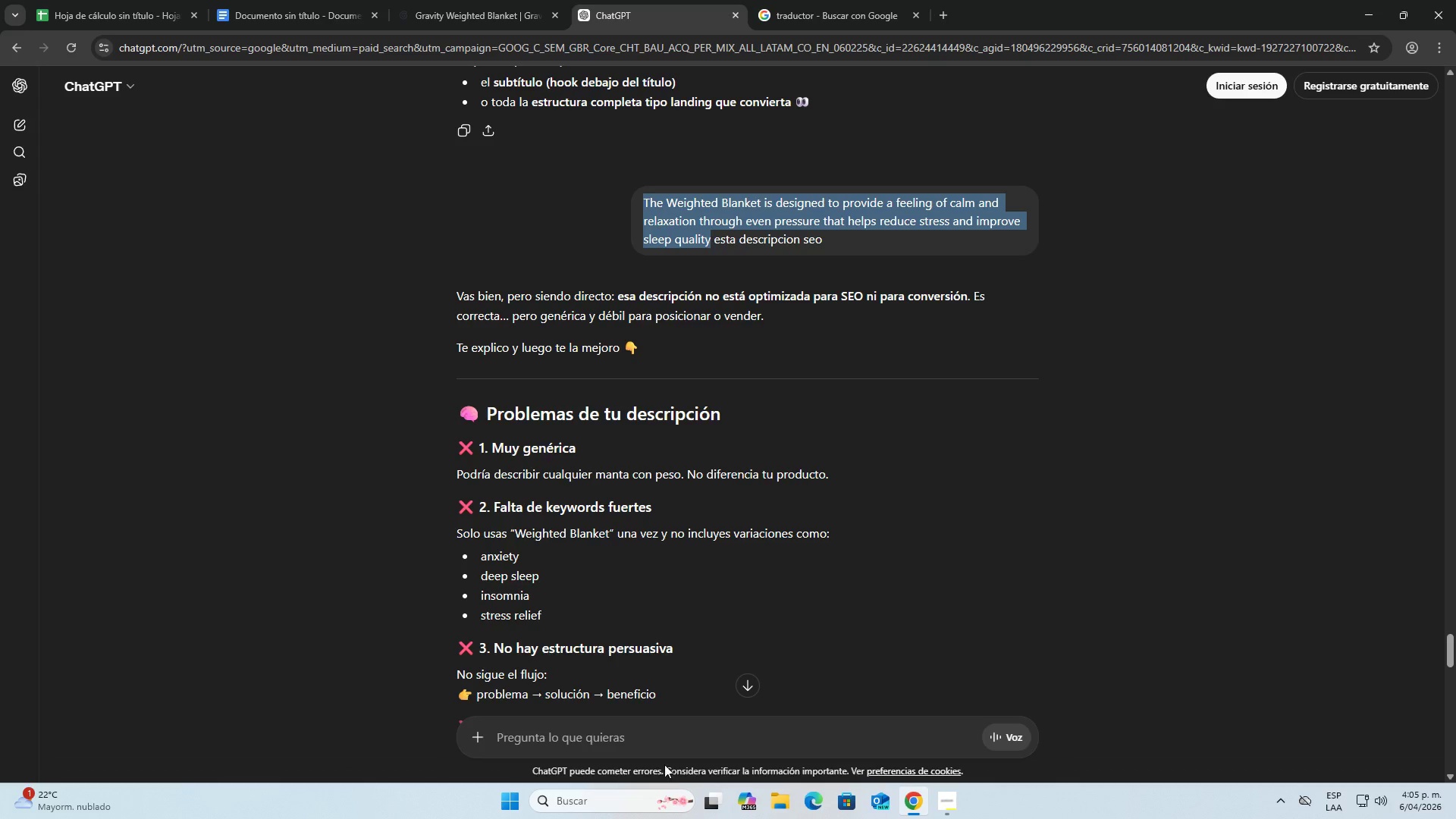 
left_click([653, 738])
 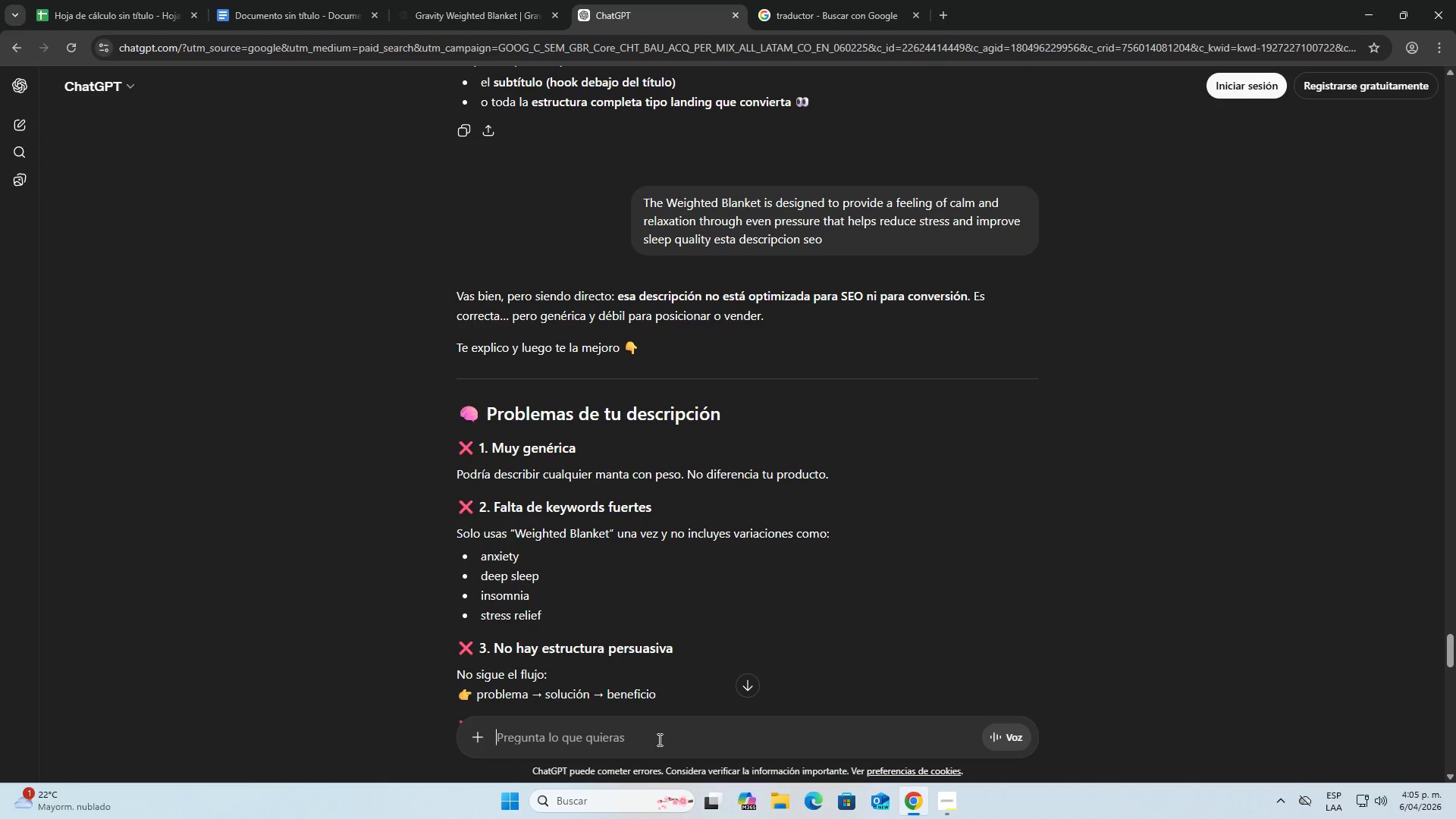 
type(dime posi)
key(Backspace)
key(Backspace)
key(Backspace)
key(Backspace)
 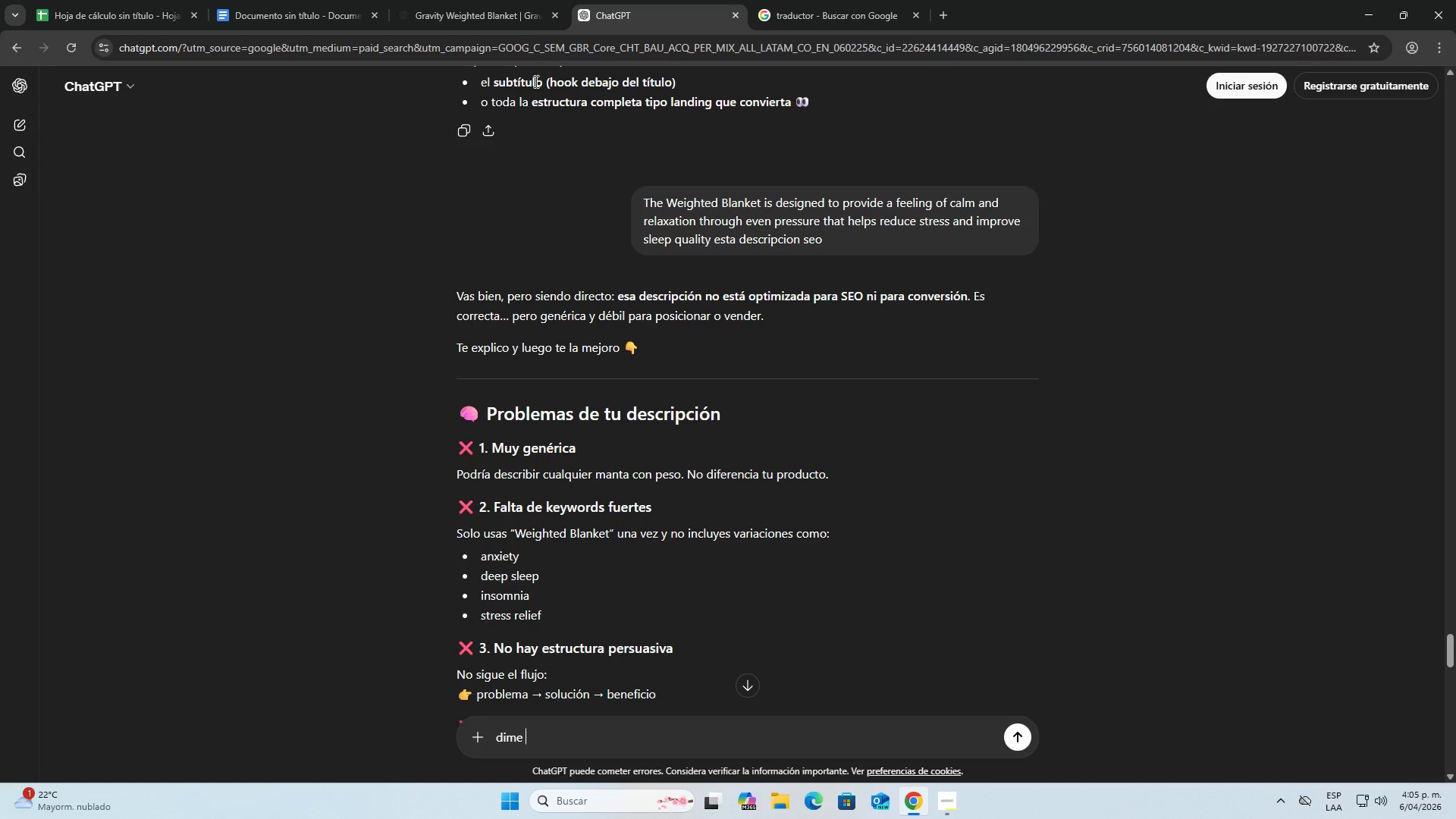 
left_click([501, 0])
 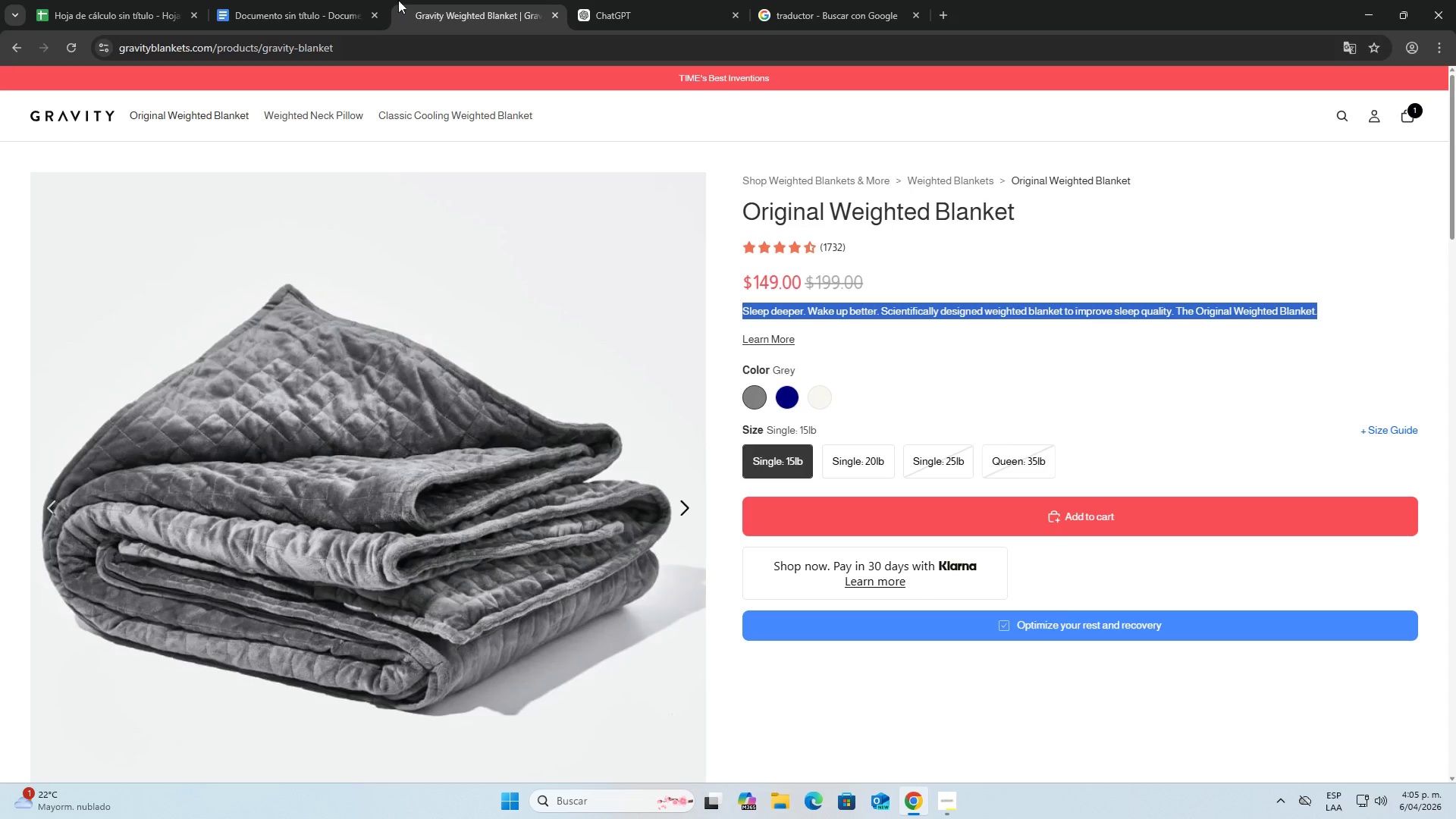 
left_click([338, 0])
 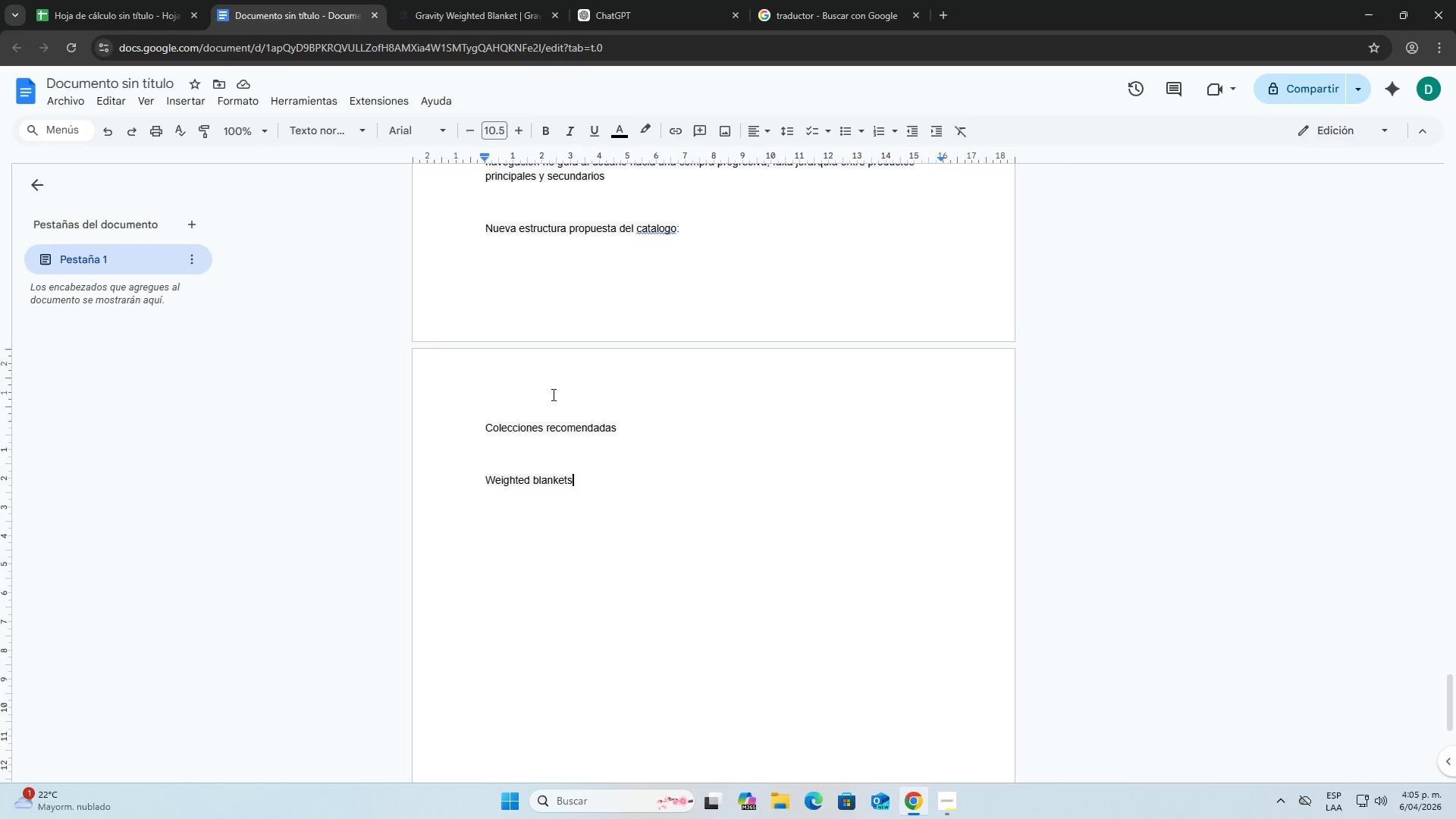 
scroll: coordinate [558, 399], scroll_direction: none, amount: 0.0
 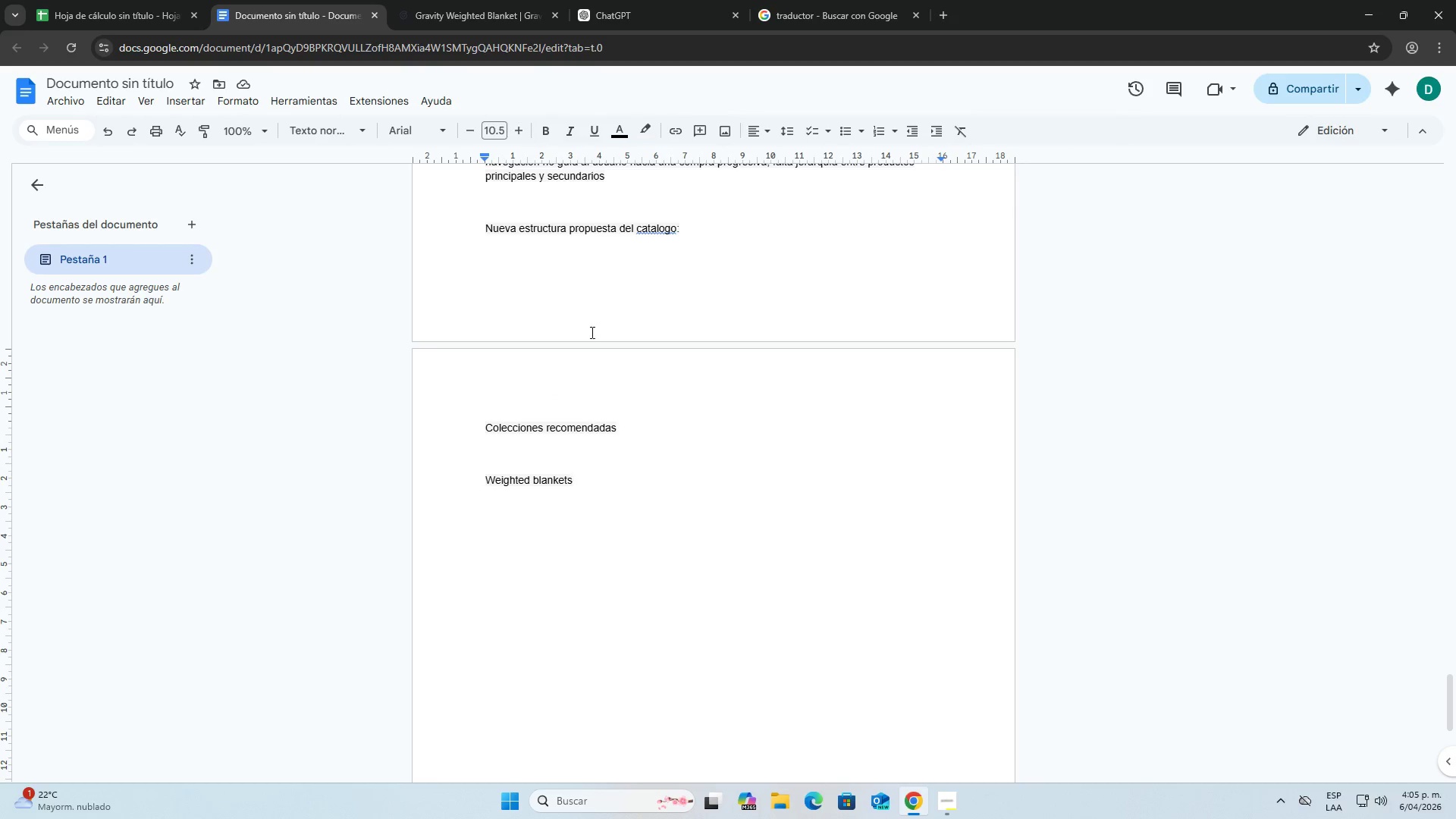 
scroll: coordinate [598, 346], scroll_direction: up, amount: 1.0
 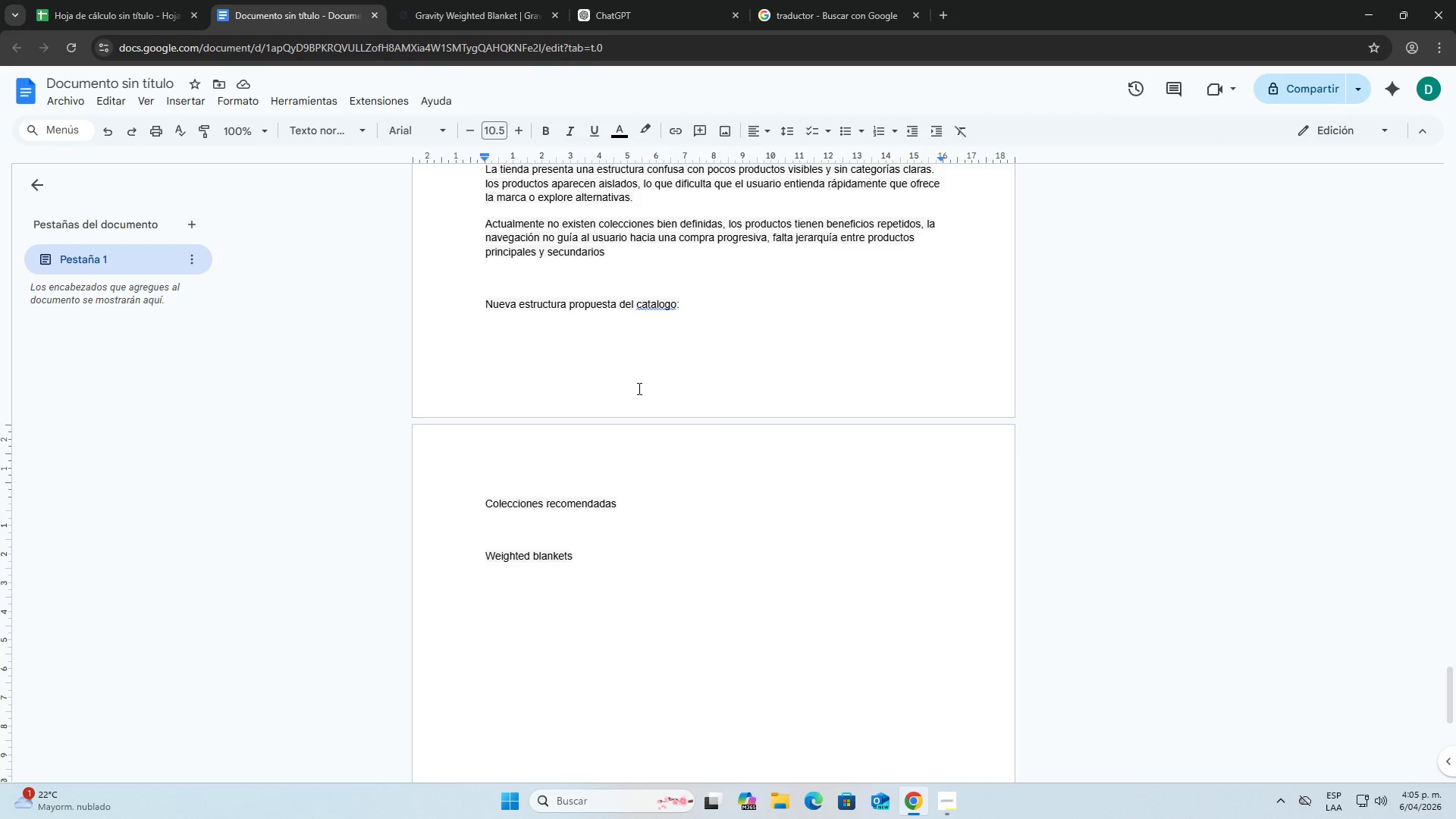 
scroll: coordinate [640, 401], scroll_direction: down, amount: 1.0
 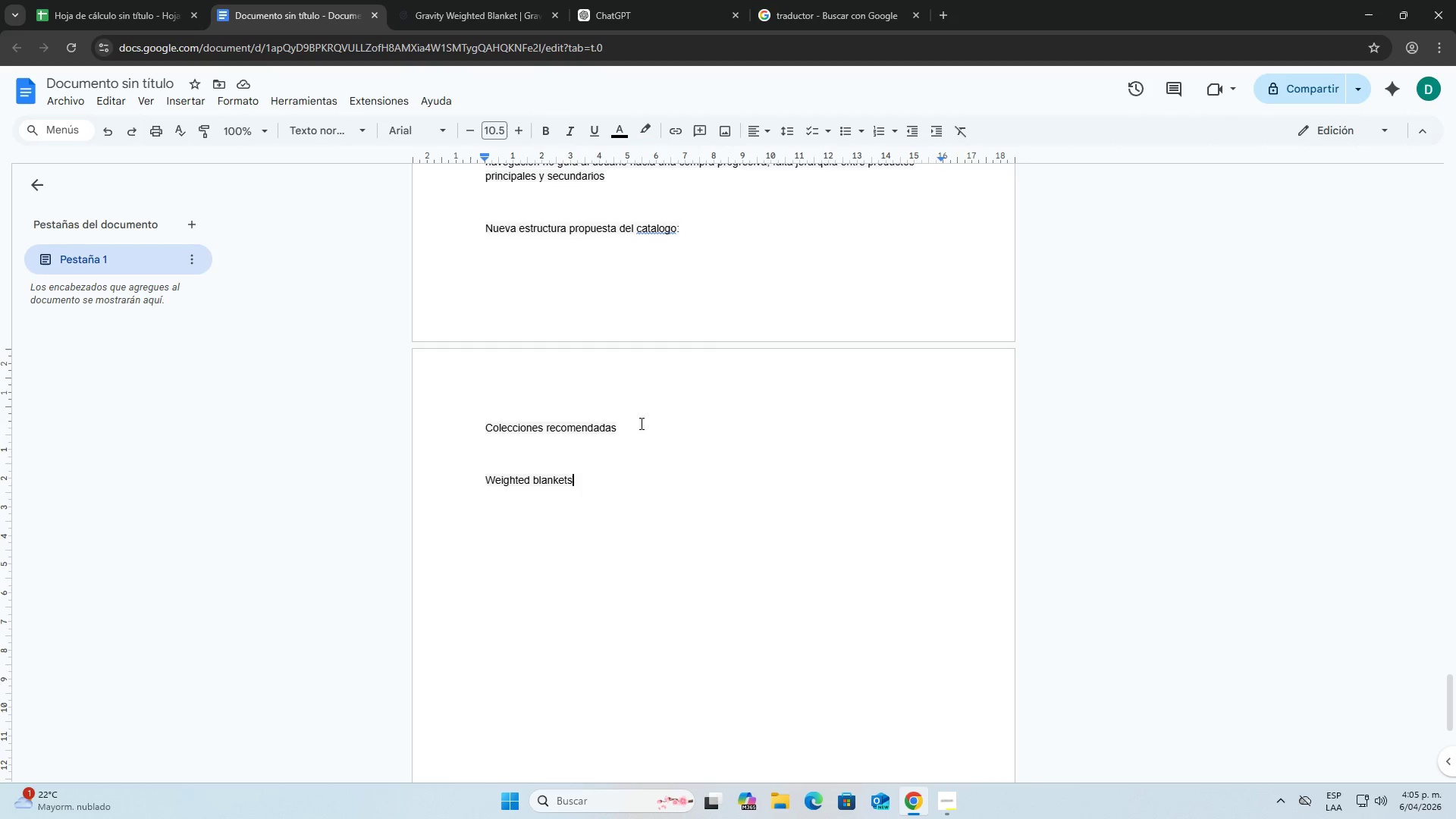 
scroll: coordinate [640, 425], scroll_direction: up, amount: 2.0
 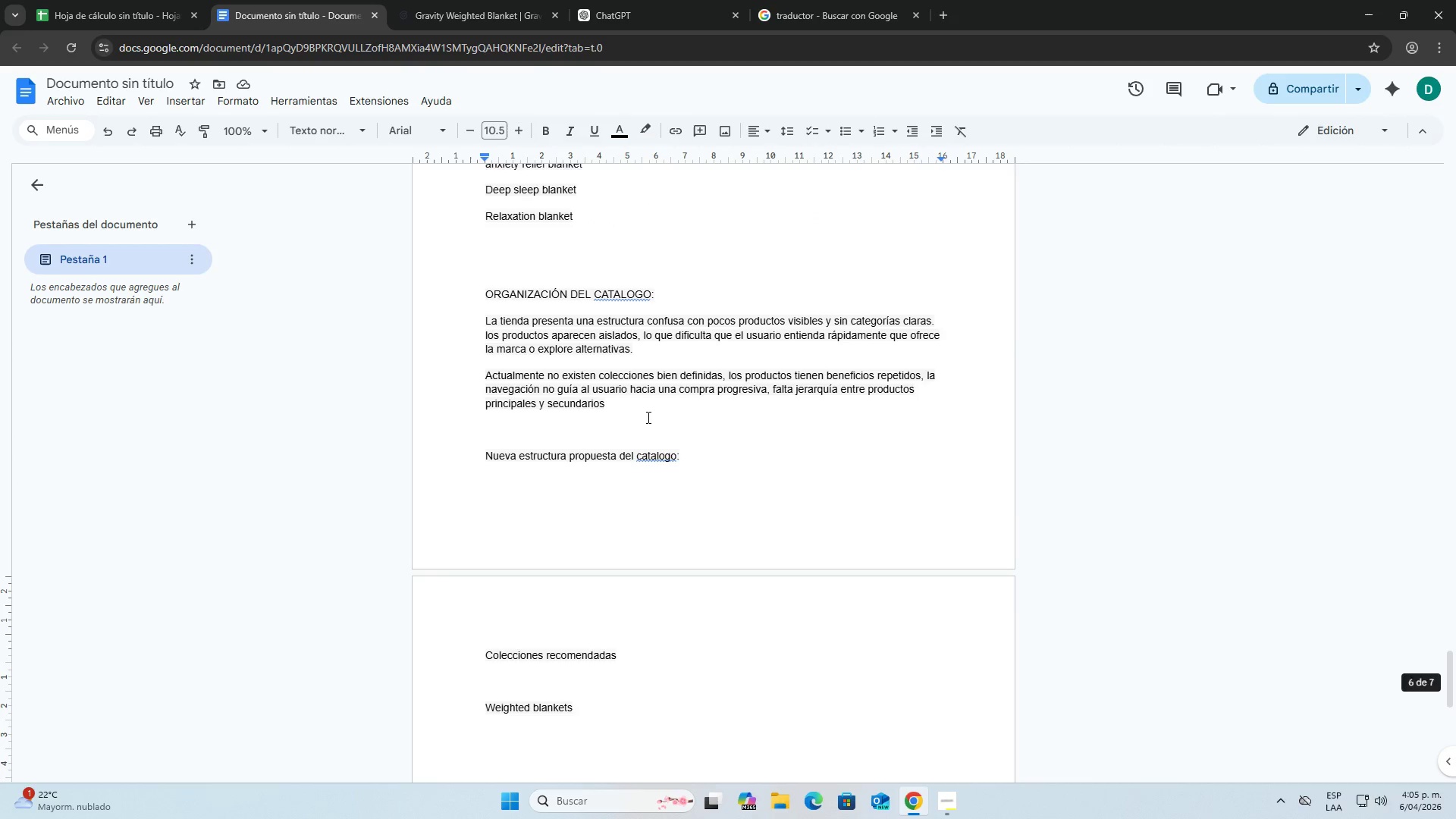 
scroll: coordinate [646, 419], scroll_direction: down, amount: 2.0
 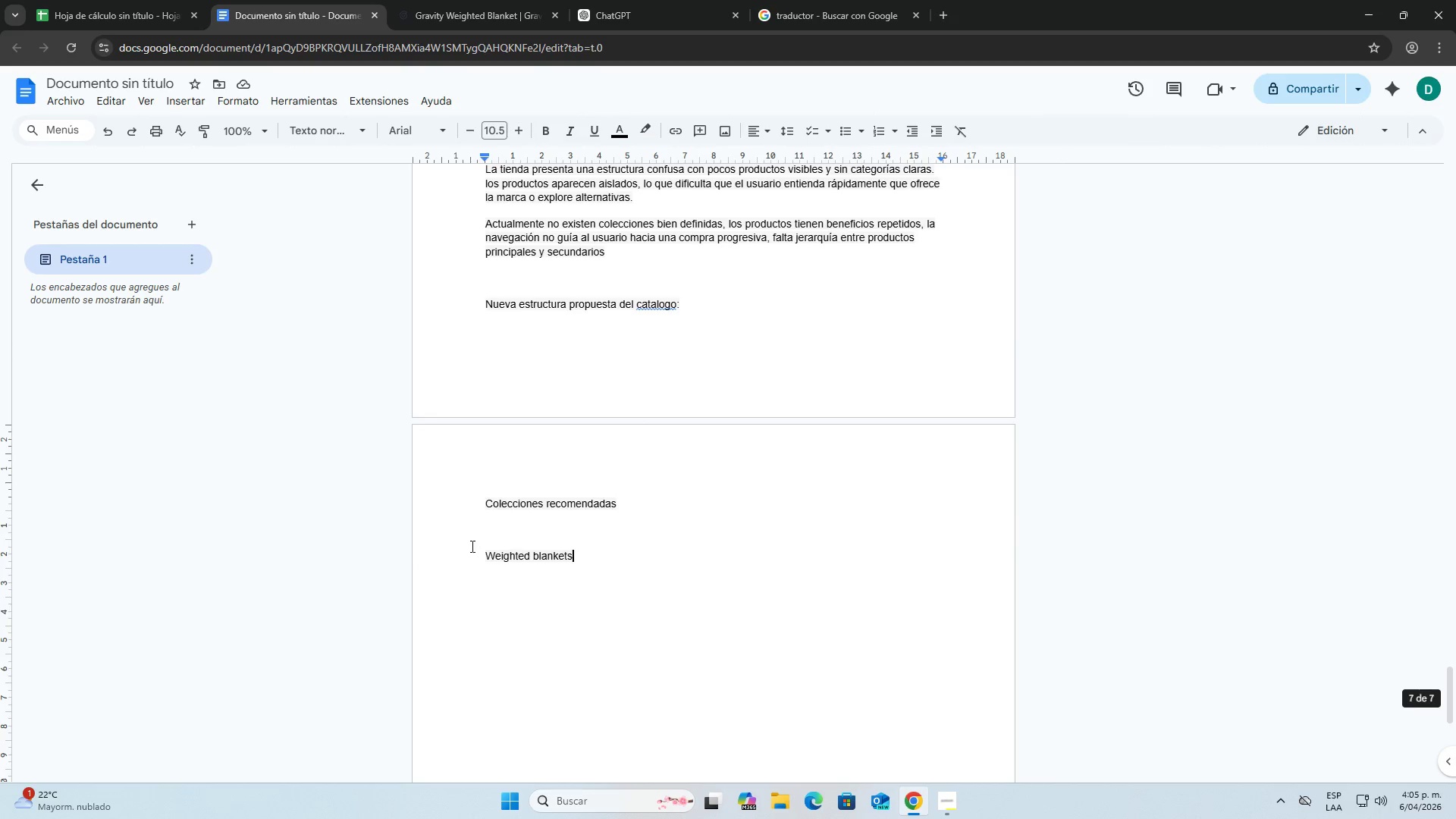 
left_click_drag(start_coordinate=[473, 557], to_coordinate=[612, 563])
 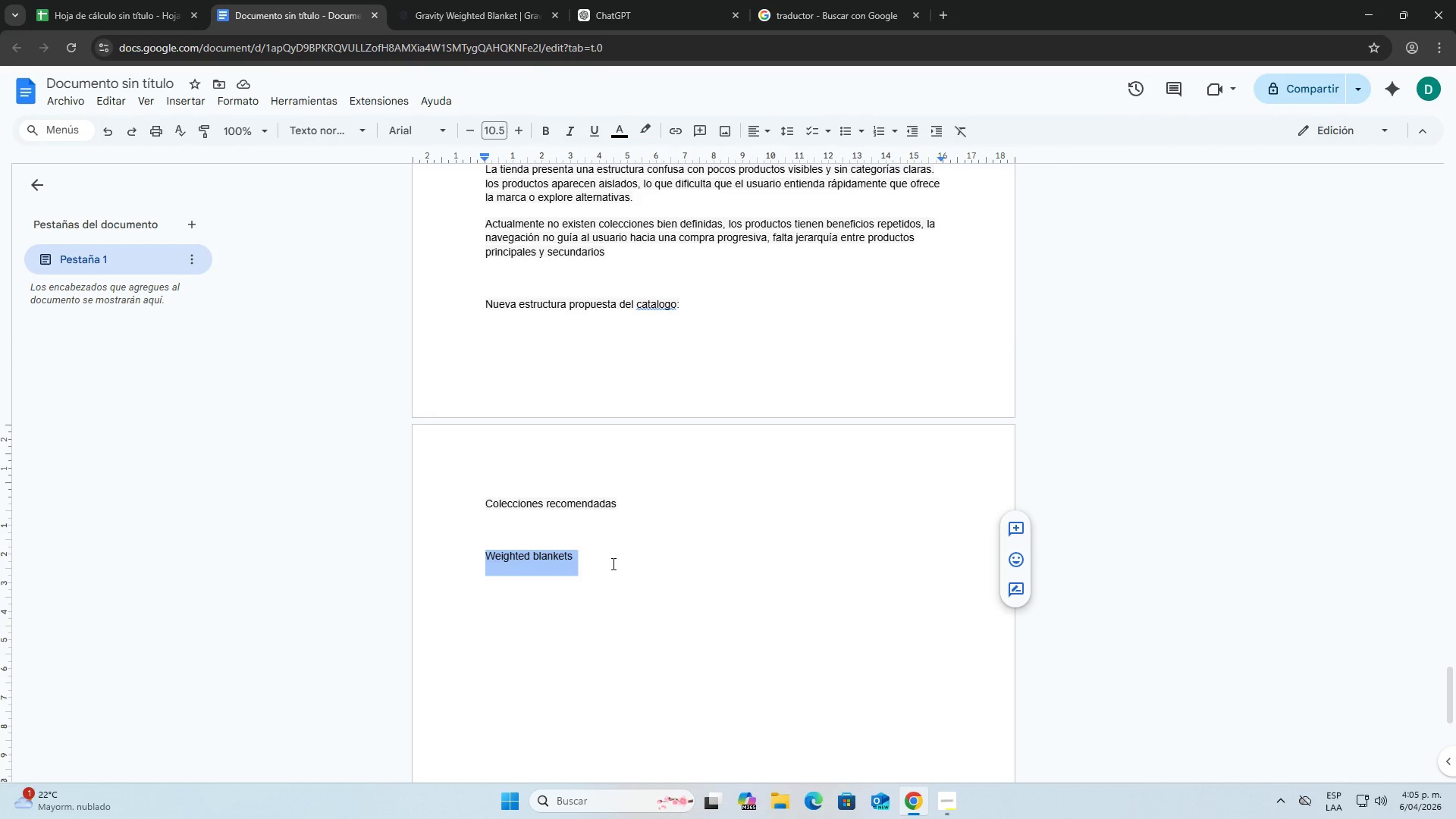 
key(Control+C)
 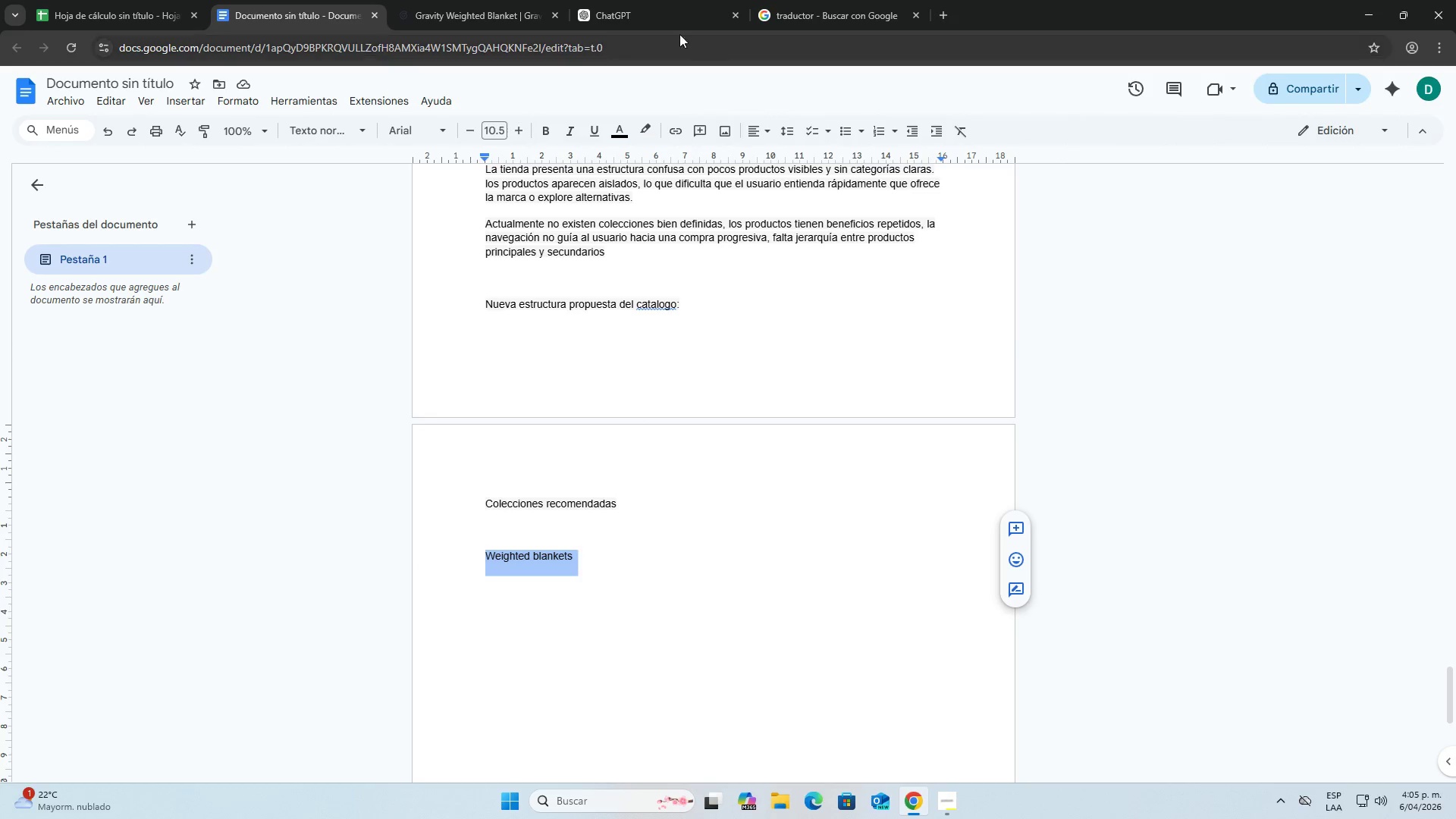 
left_click([667, 14])
 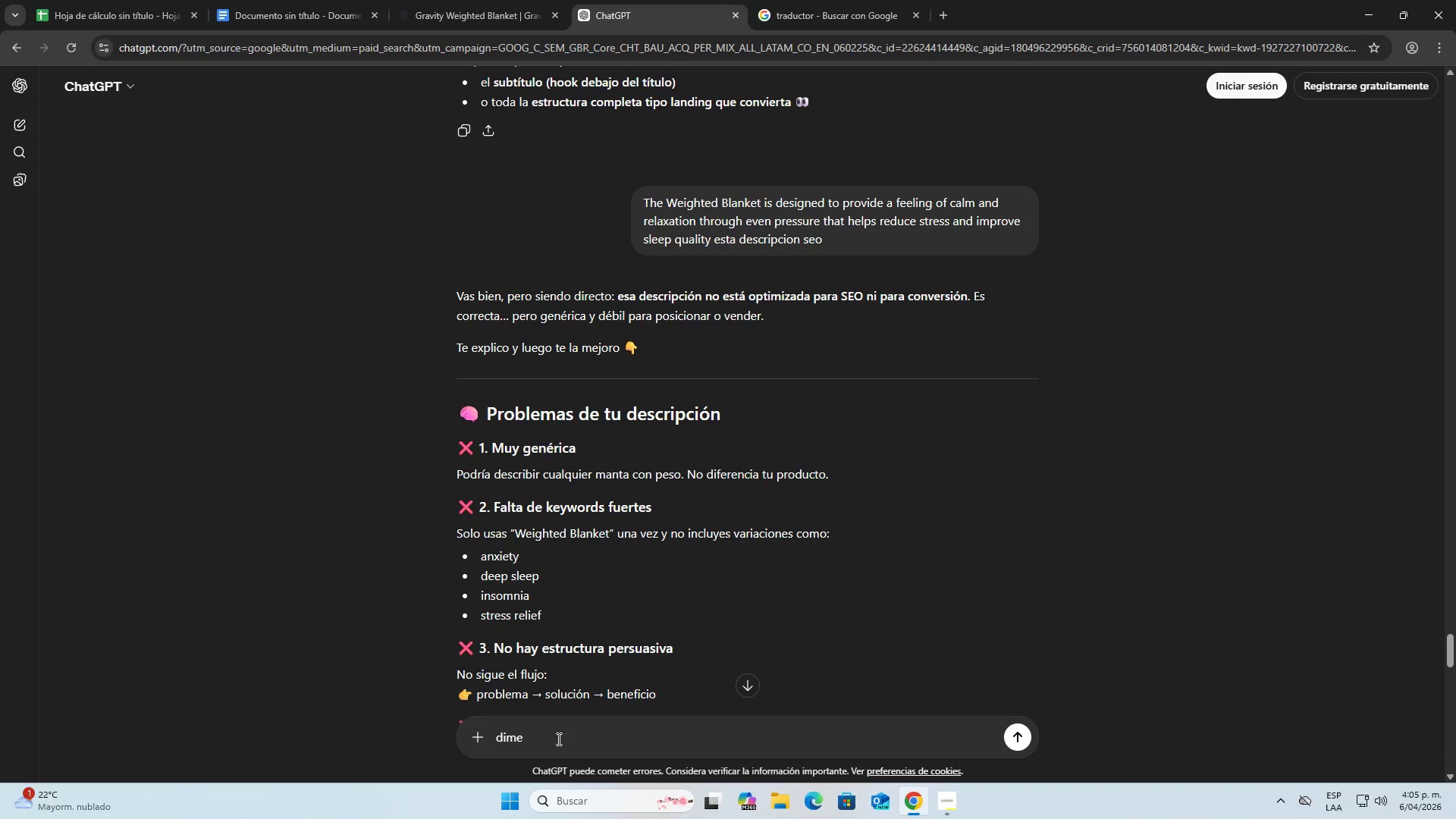 
left_click([557, 739])
 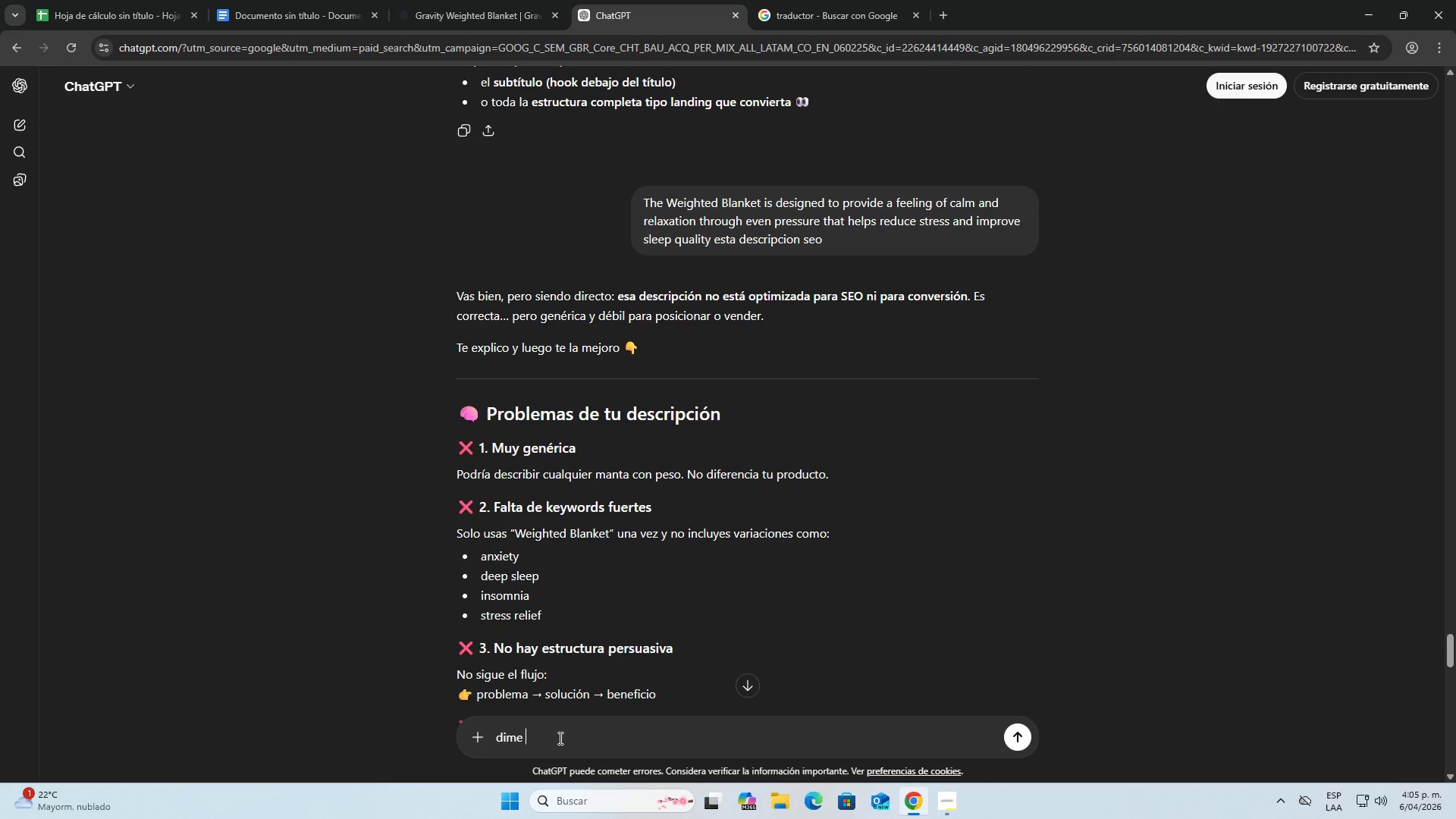 
type(colecciones recomendadad)
key(Backspace)
type(s para una pagina de )
 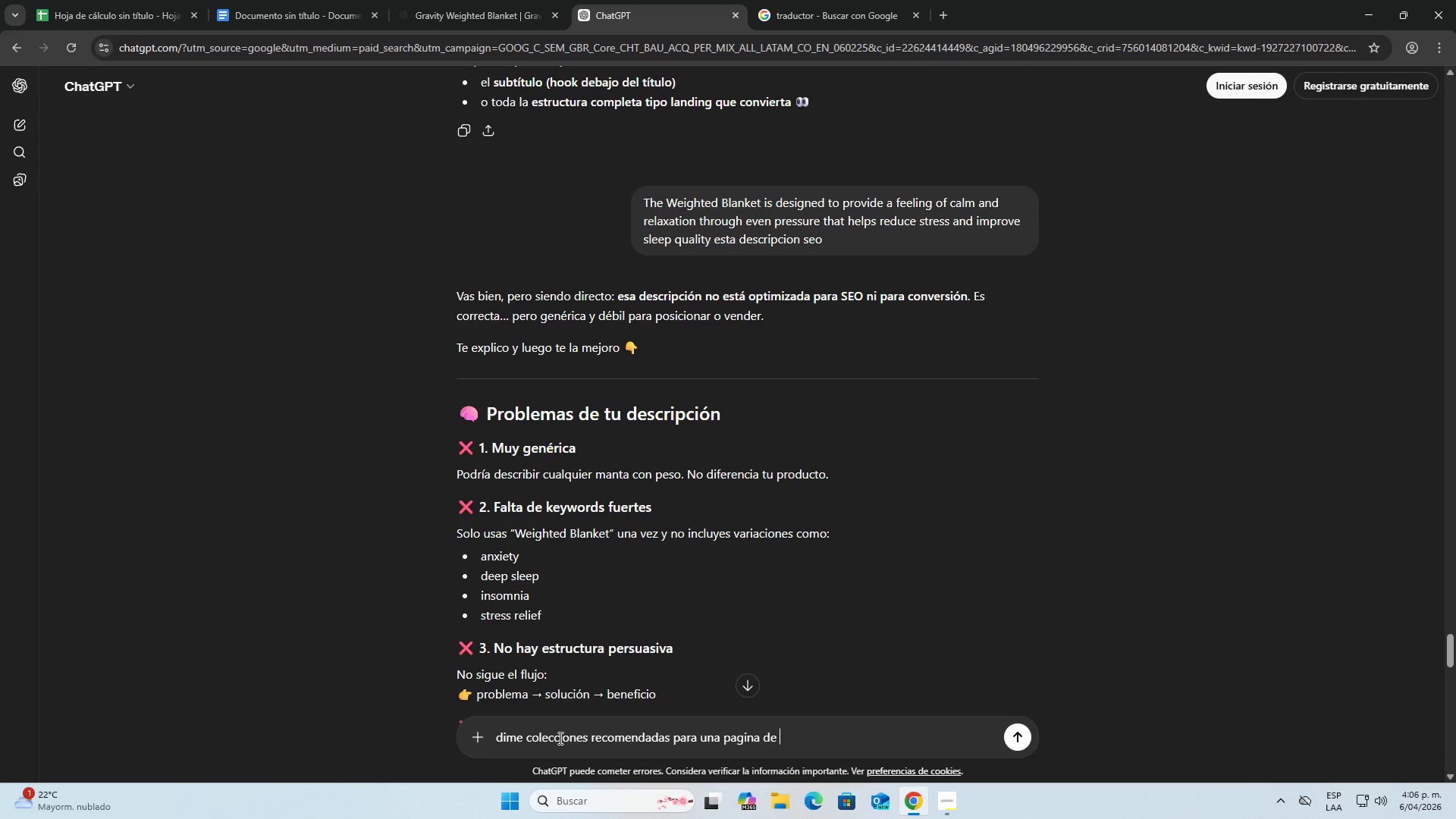 
key(Control+V)
 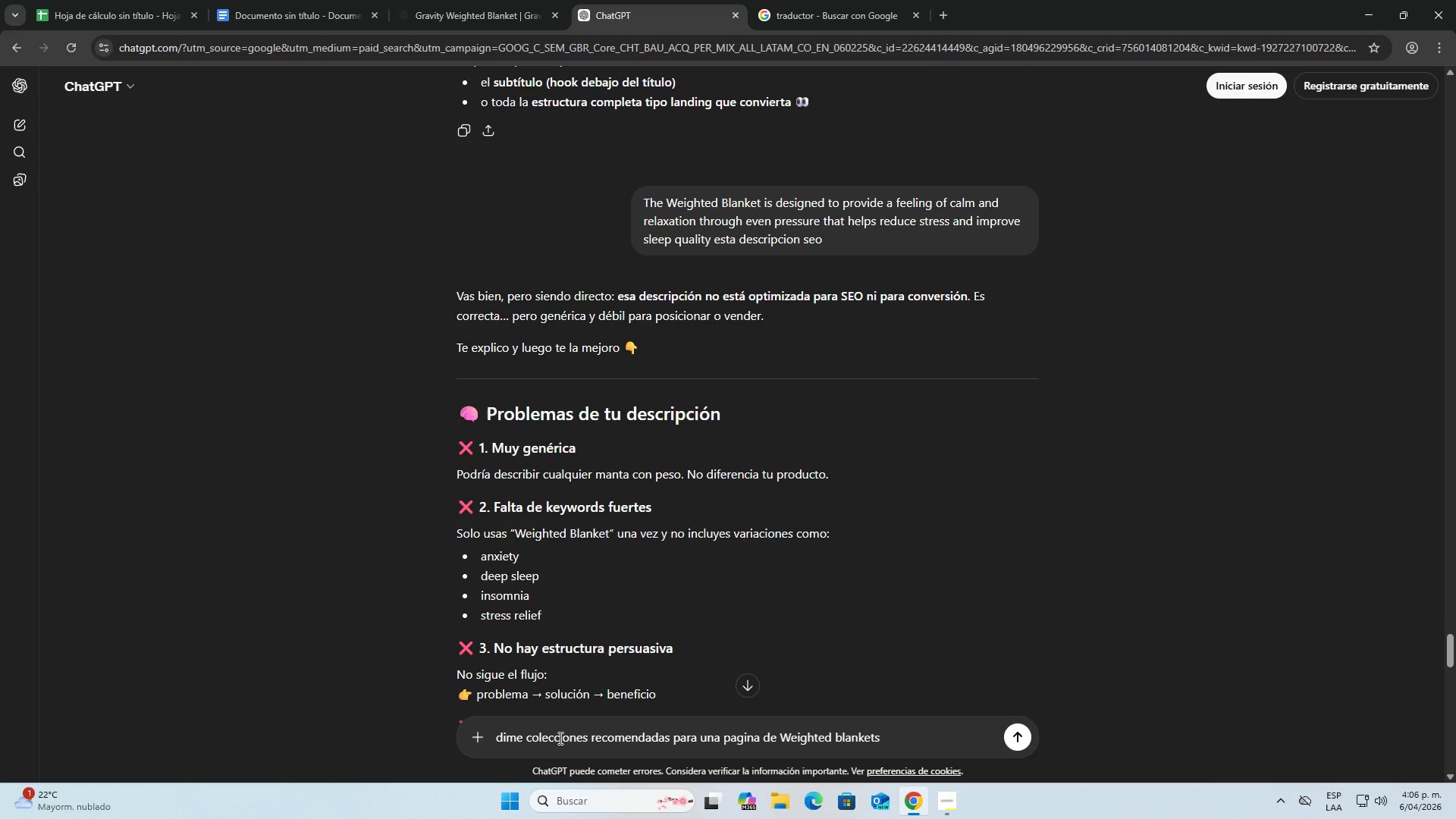 
key(Enter)
 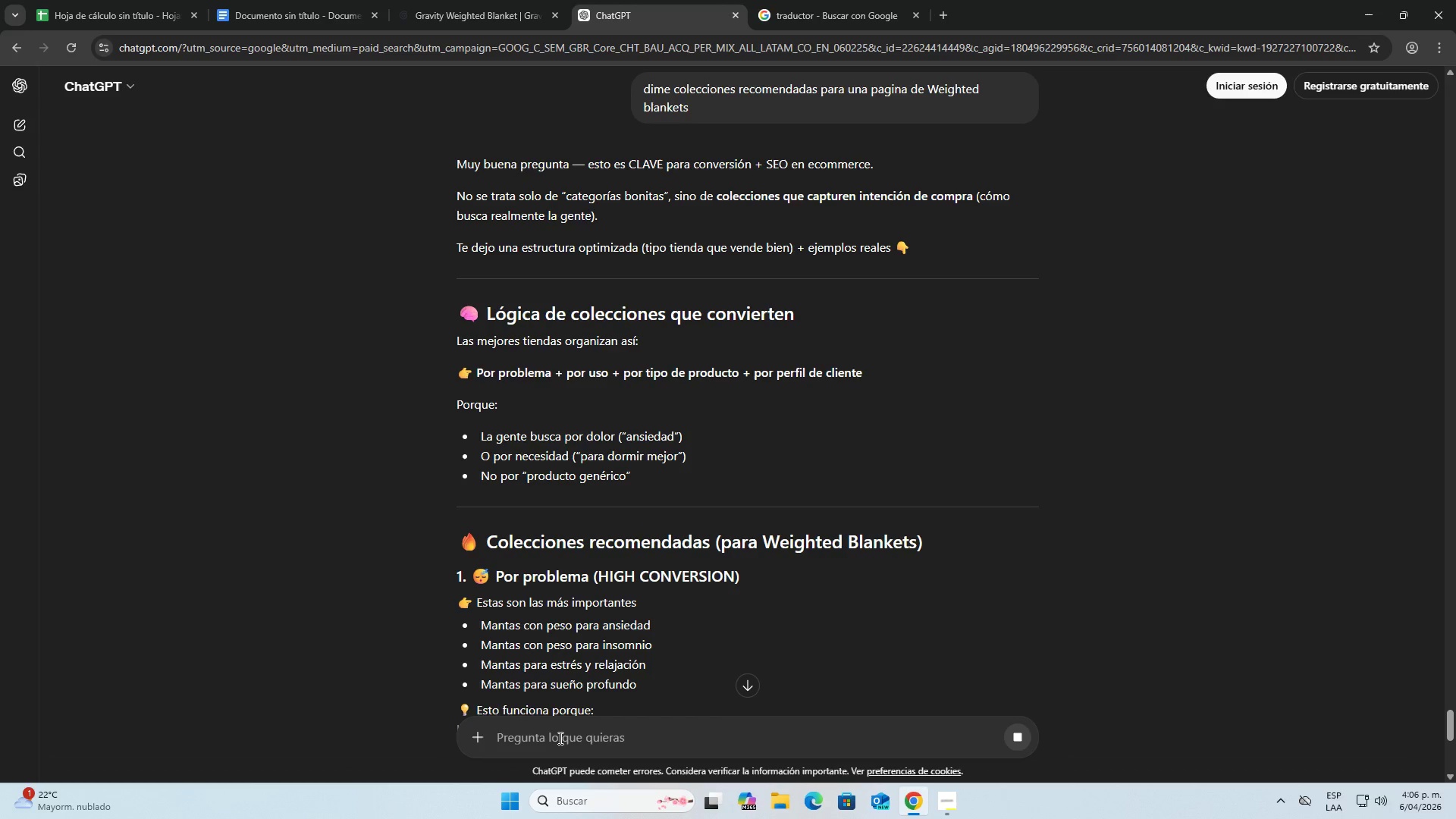 
wait(16.66)
 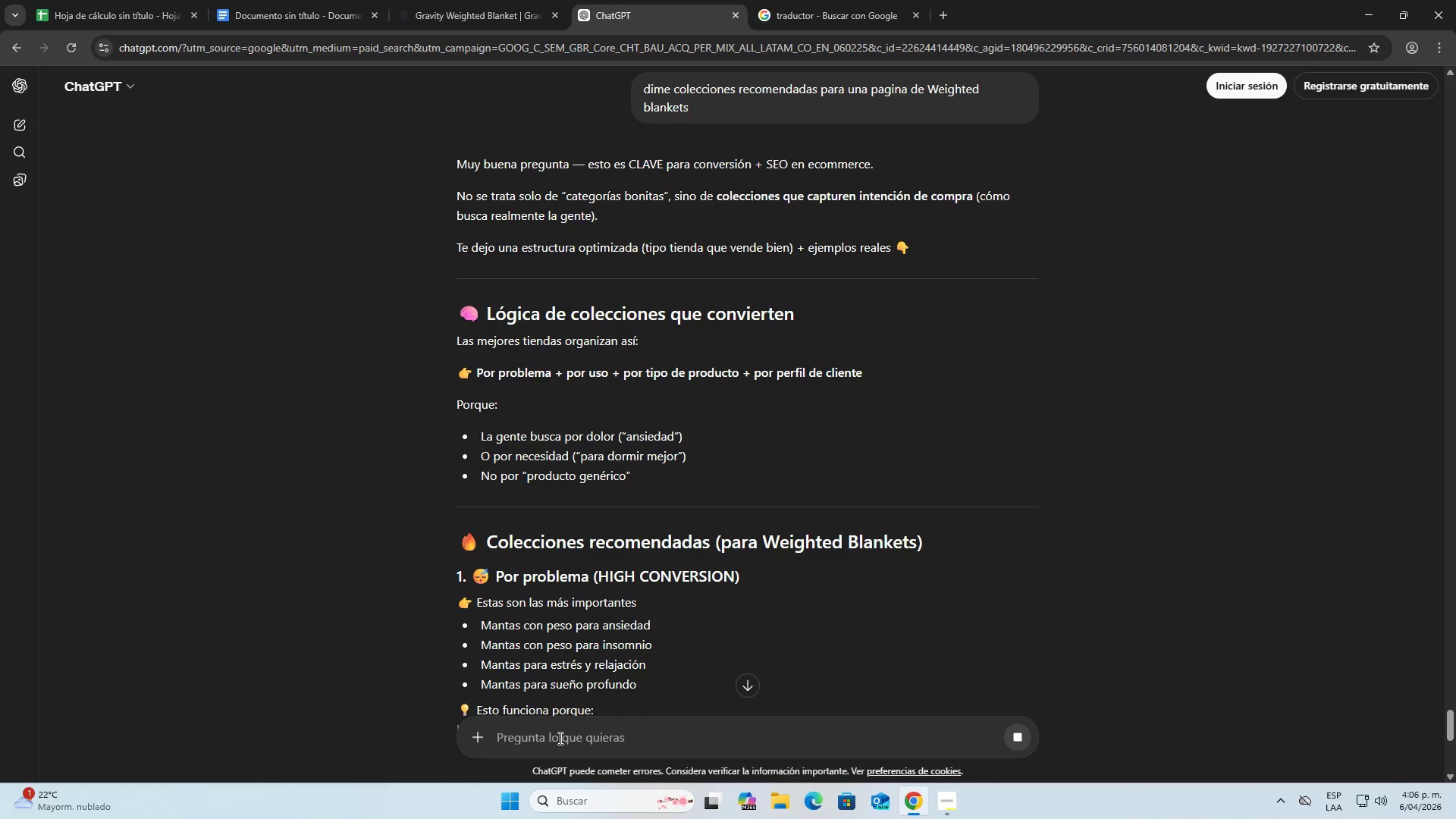 
scroll: coordinate [734, 689], scroll_direction: down, amount: 2.0
 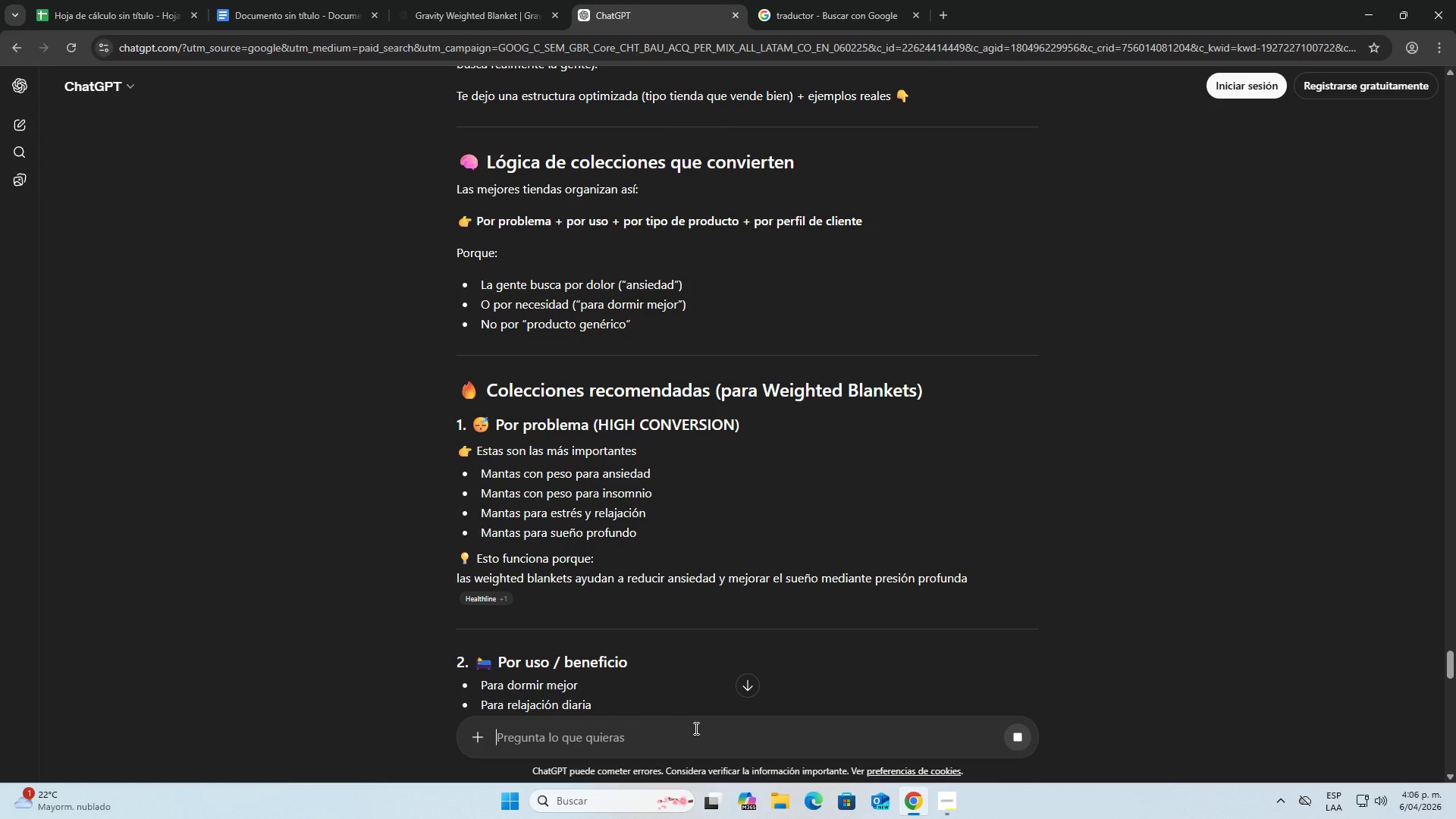 
type(en ingles)
 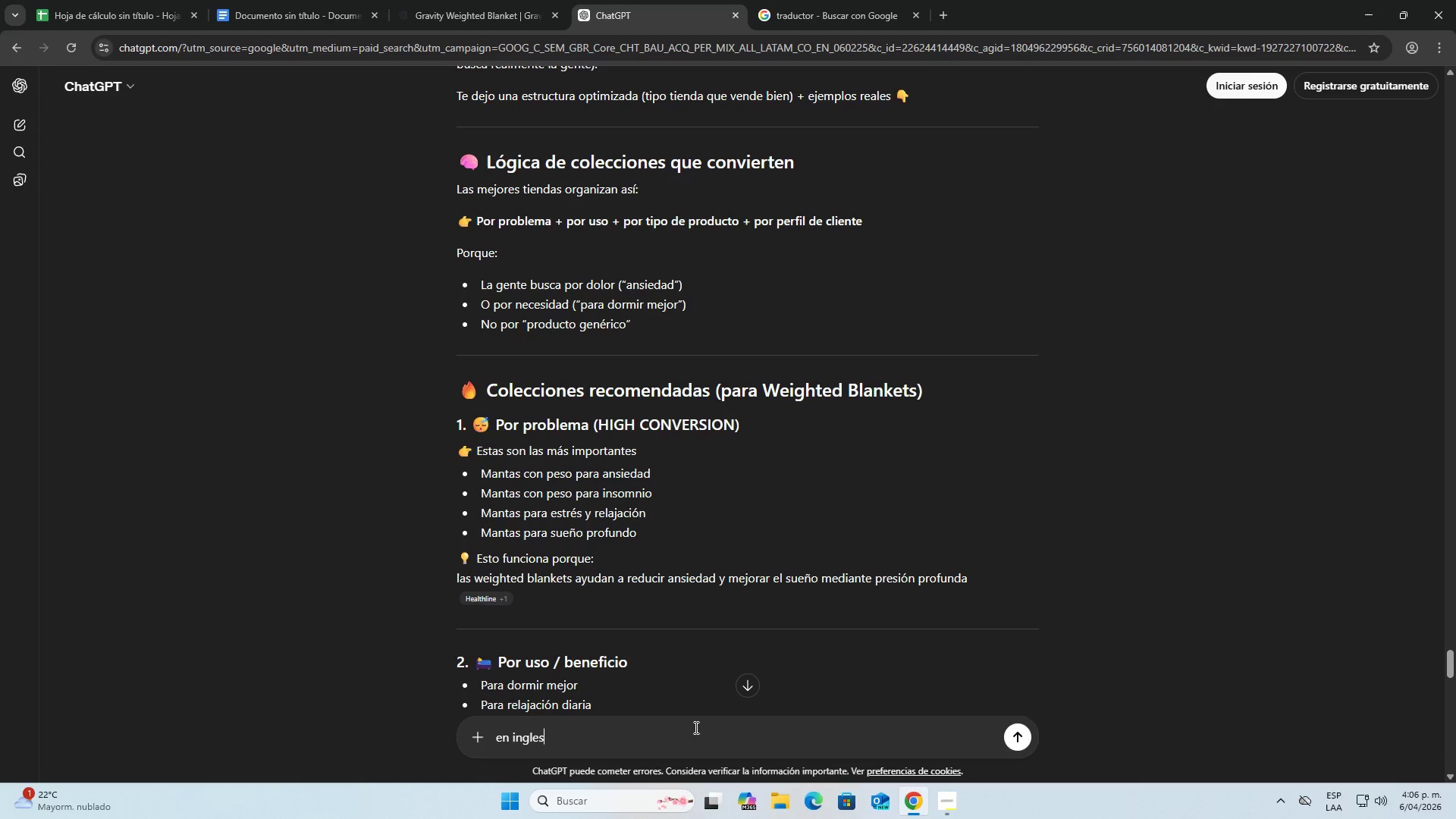 
key(Enter)
 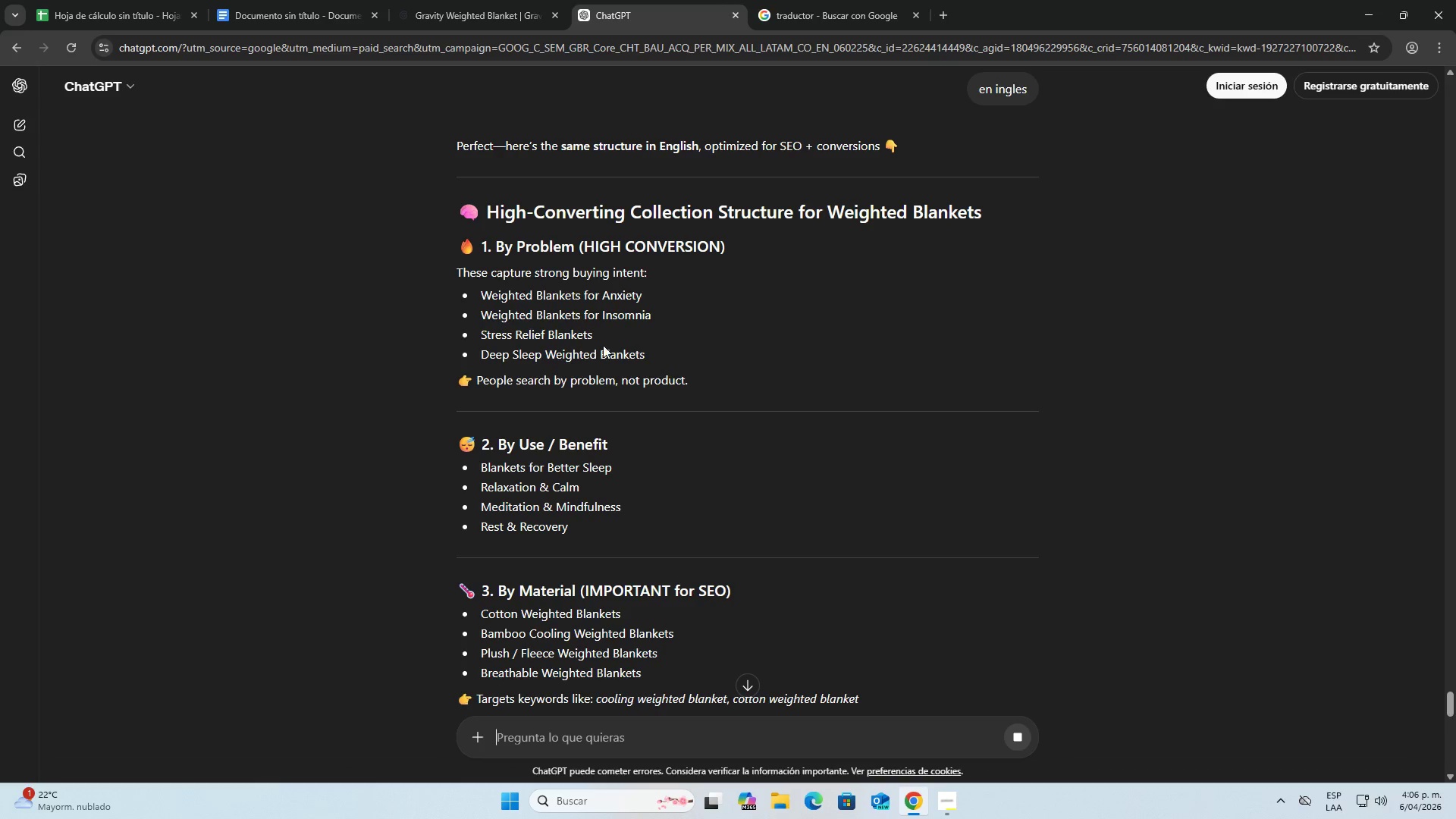 
wait(17.2)
 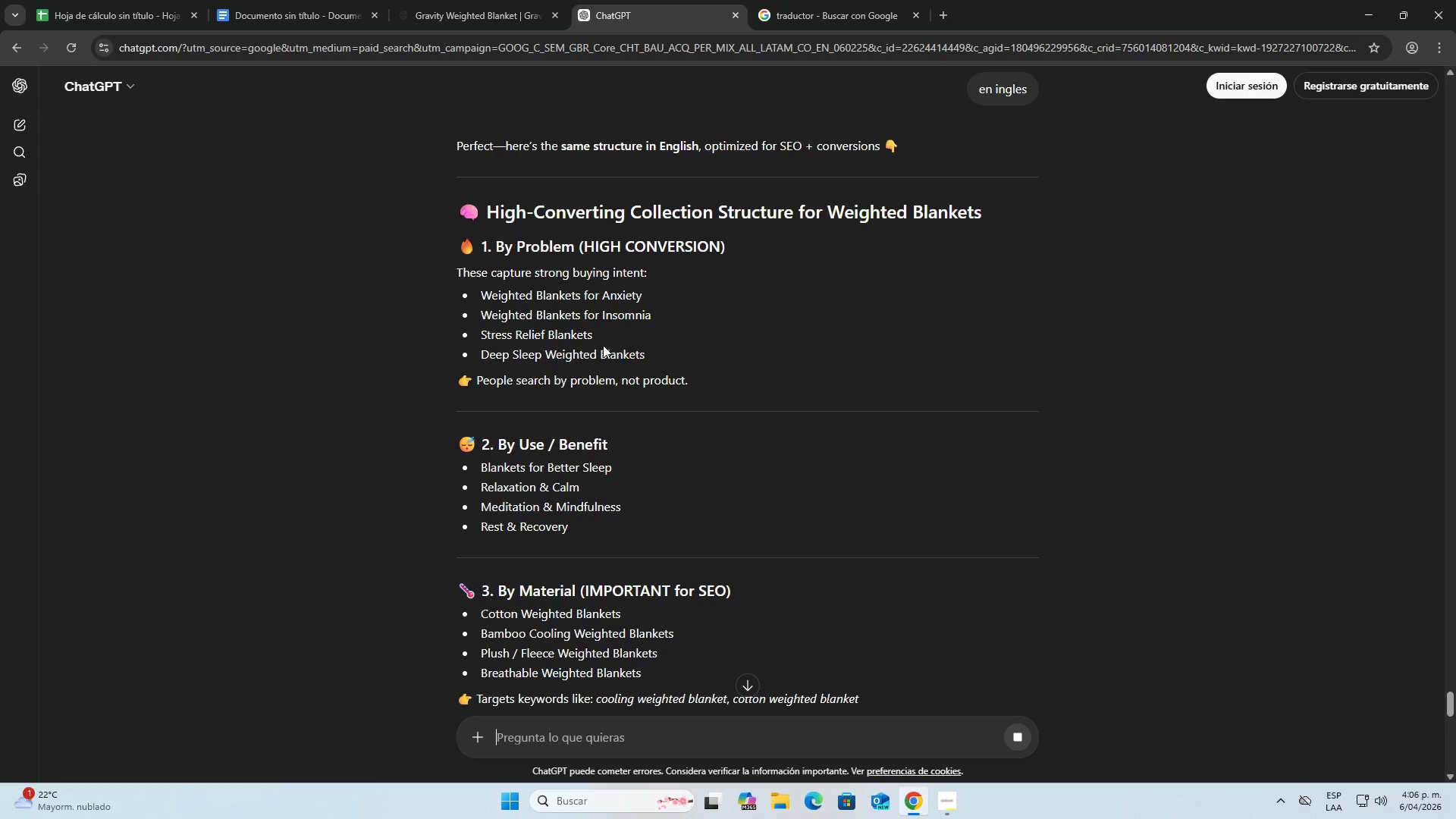 
scroll: coordinate [692, 383], scroll_direction: none, amount: 0.0
 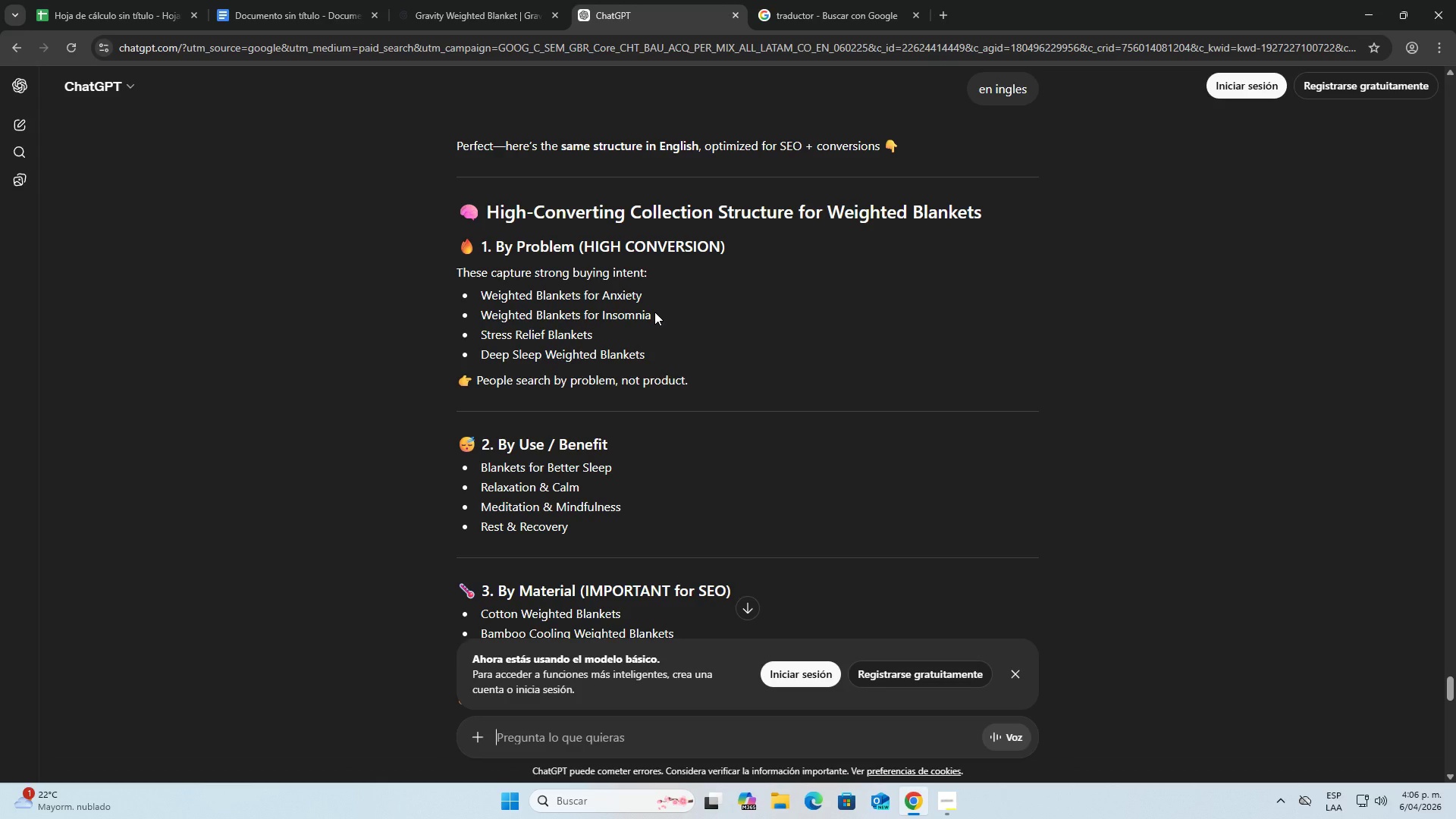 
wait(8.62)
 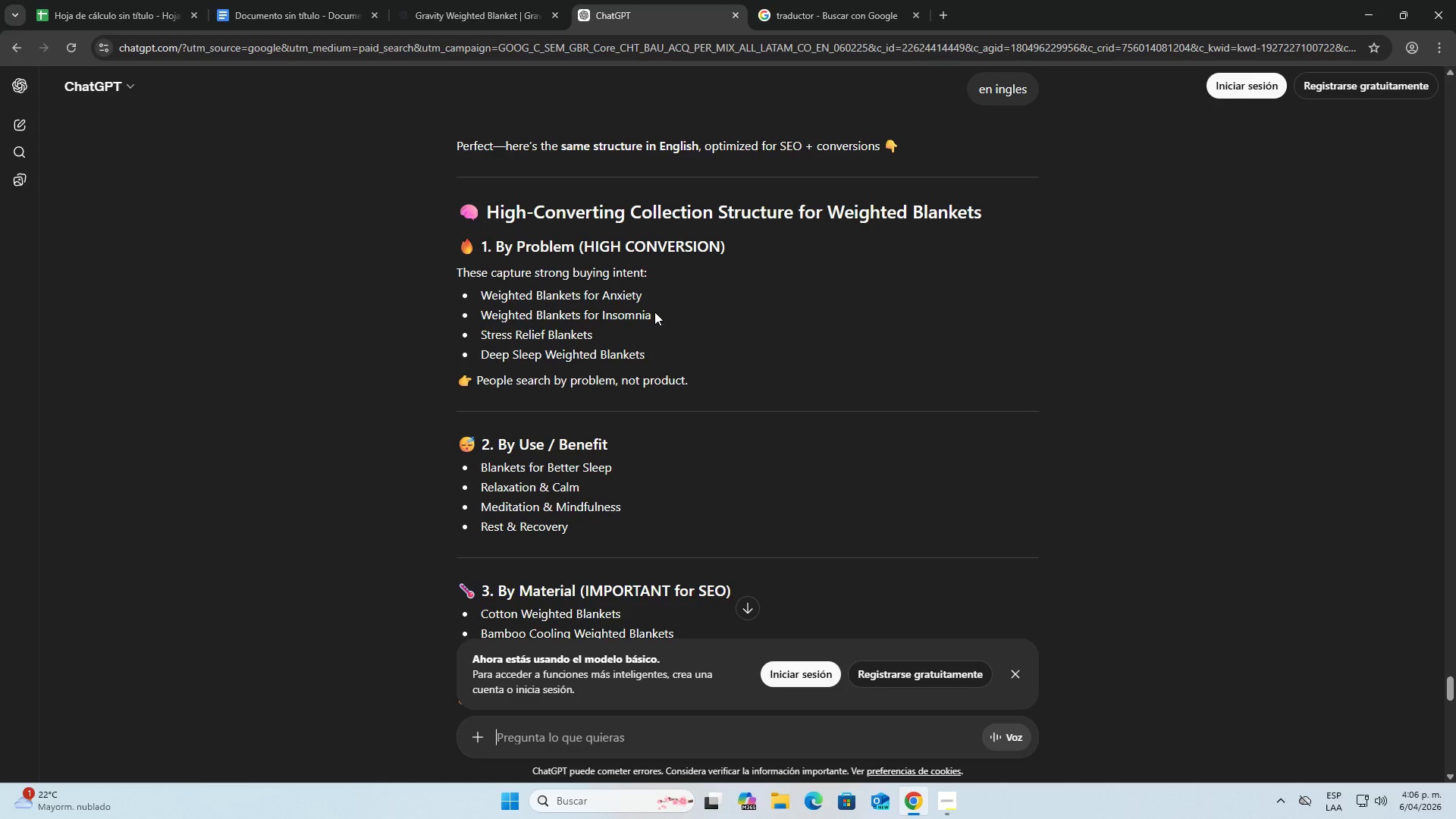 
left_click_drag(start_coordinate=[642, 299], to_coordinate=[483, 303])
 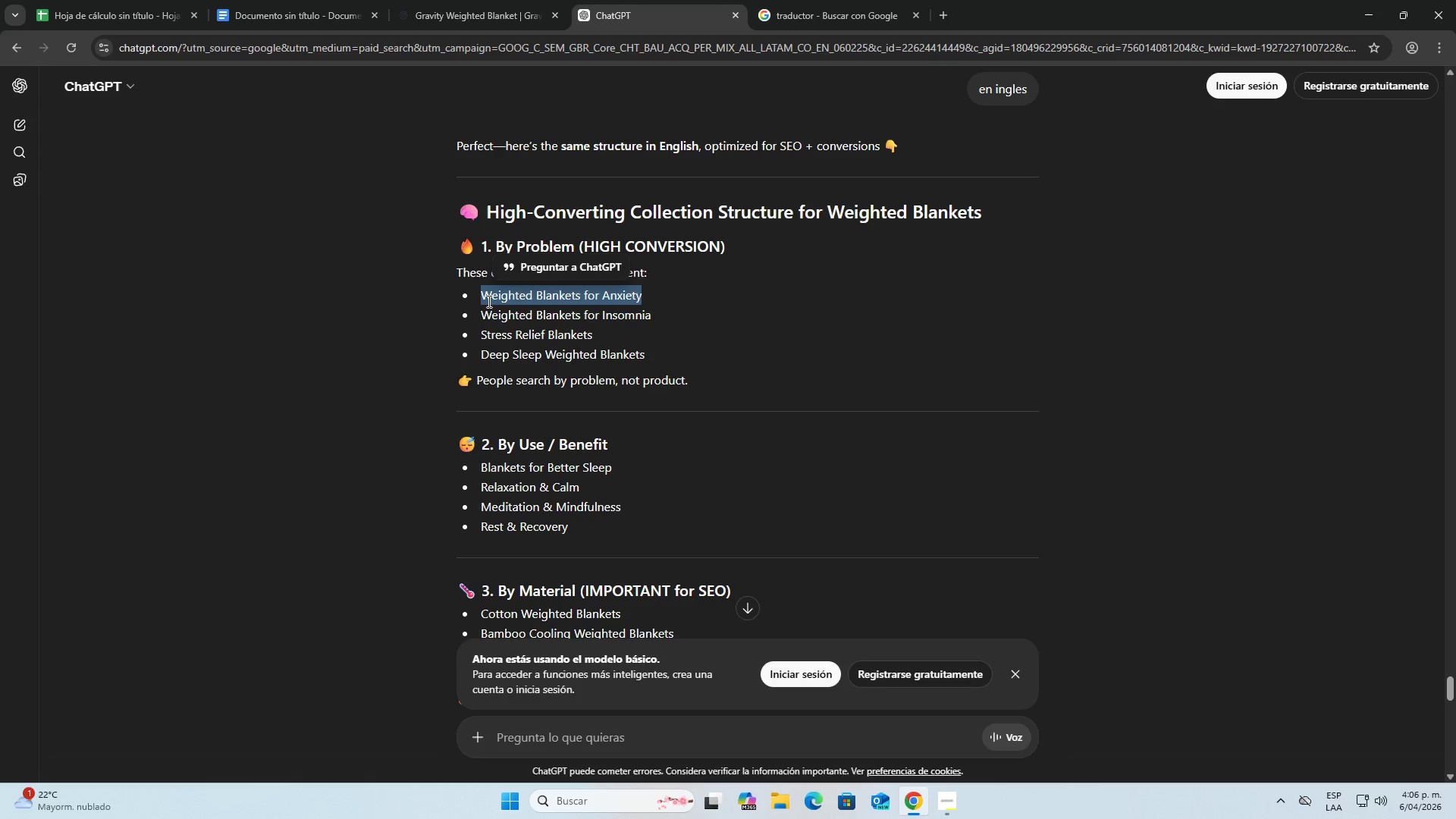 
key(Control+C)
 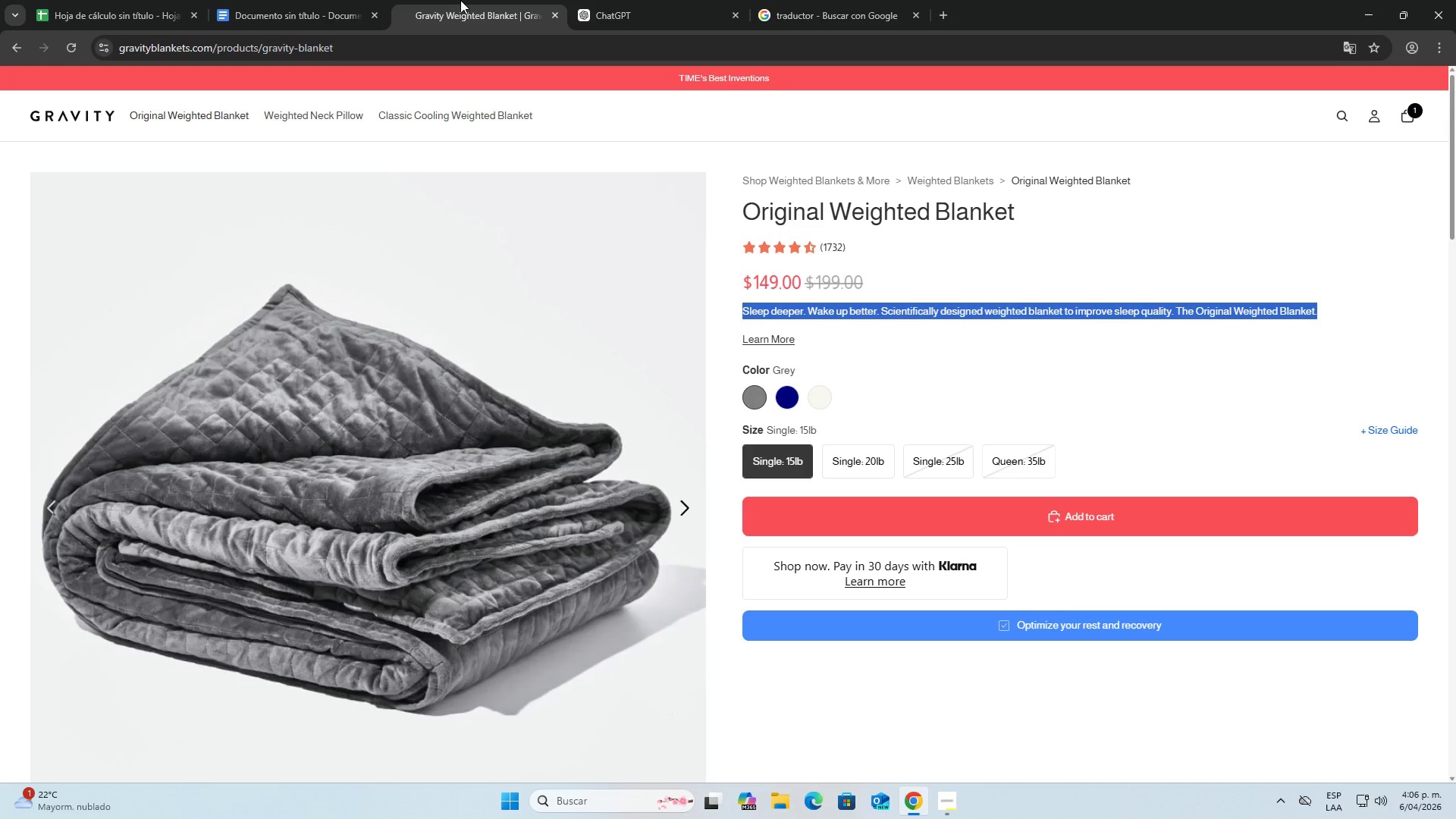 
double_click([323, 0])
 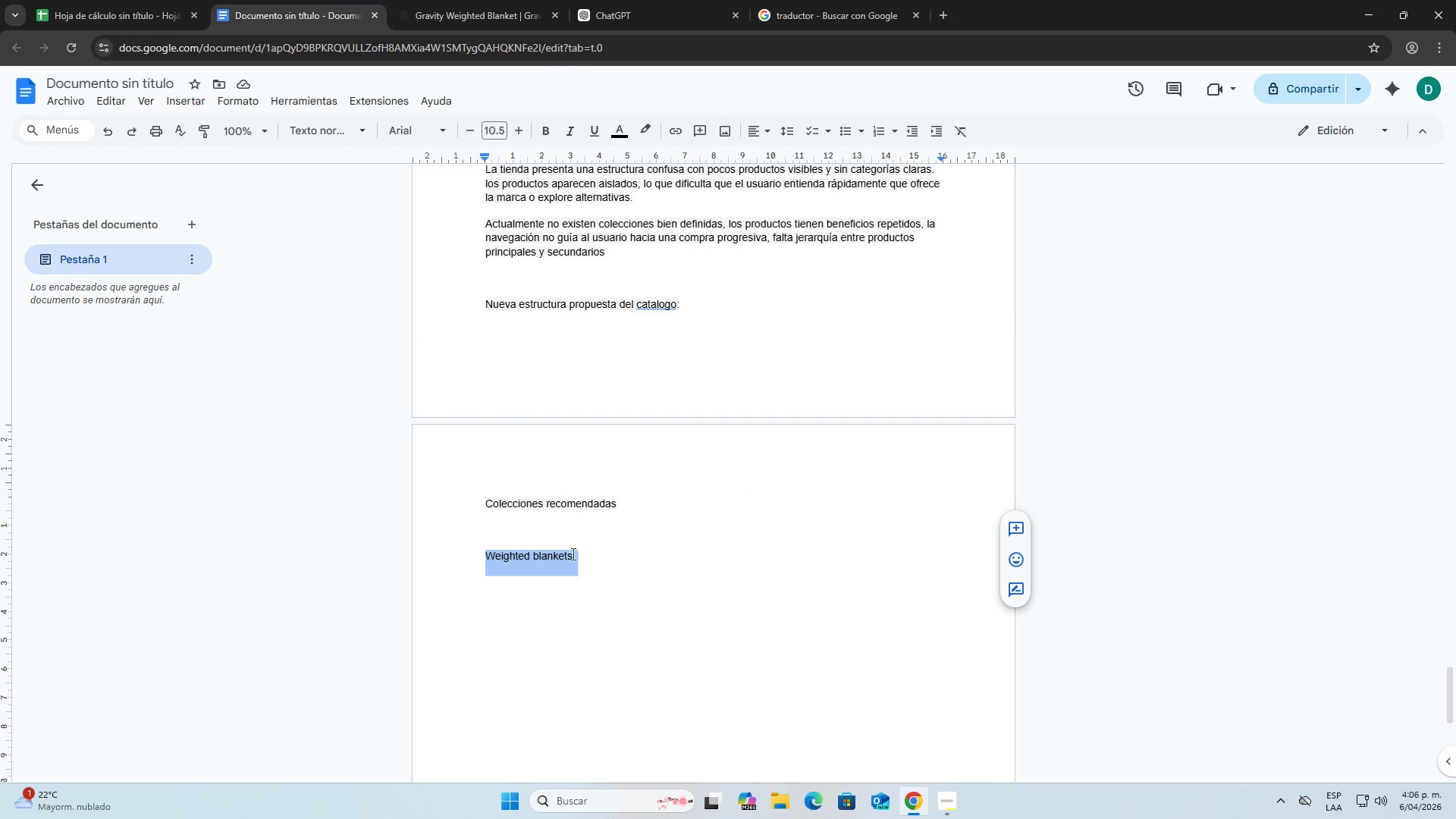 
left_click([581, 562])
 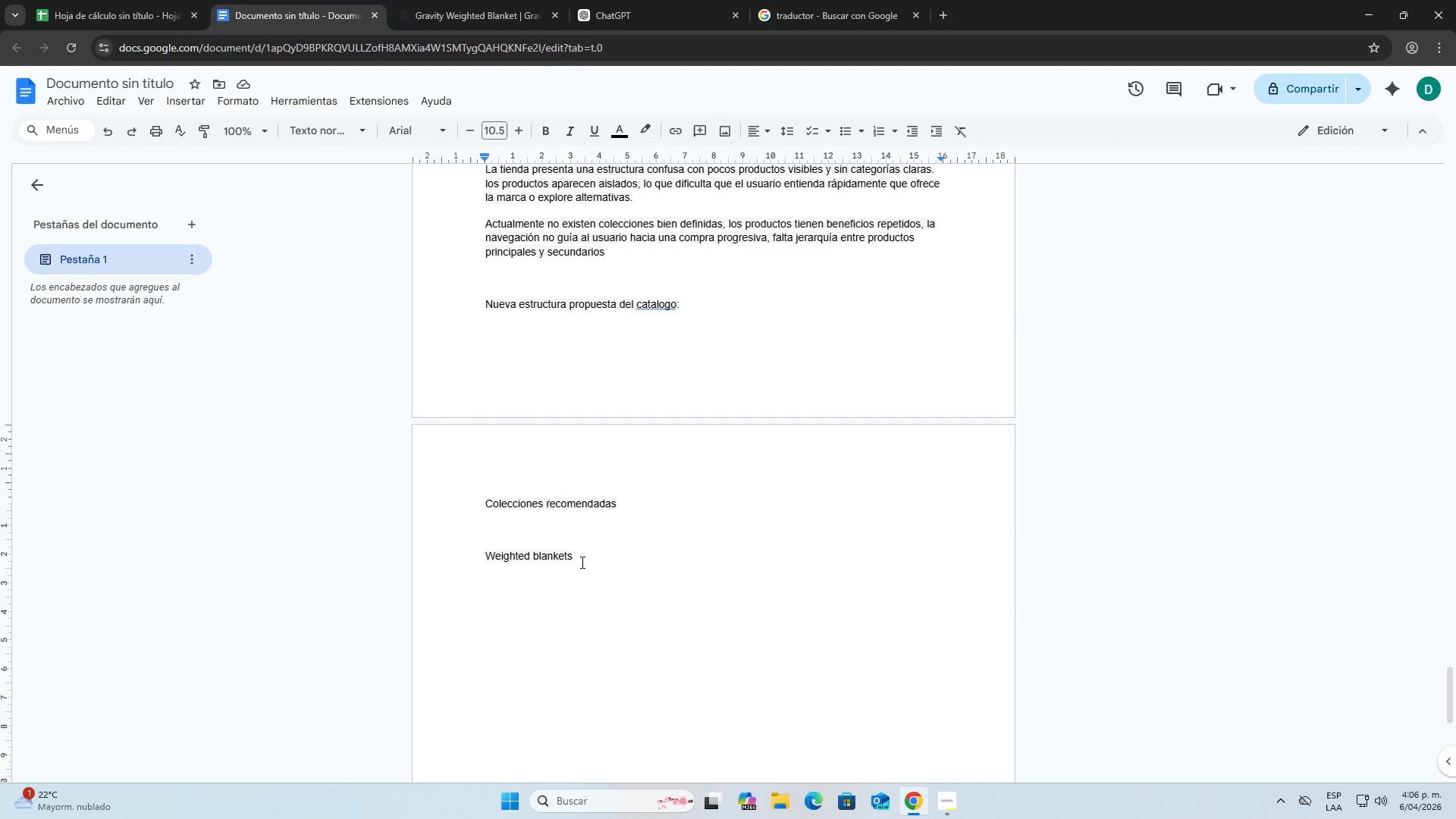 
key(Space)
 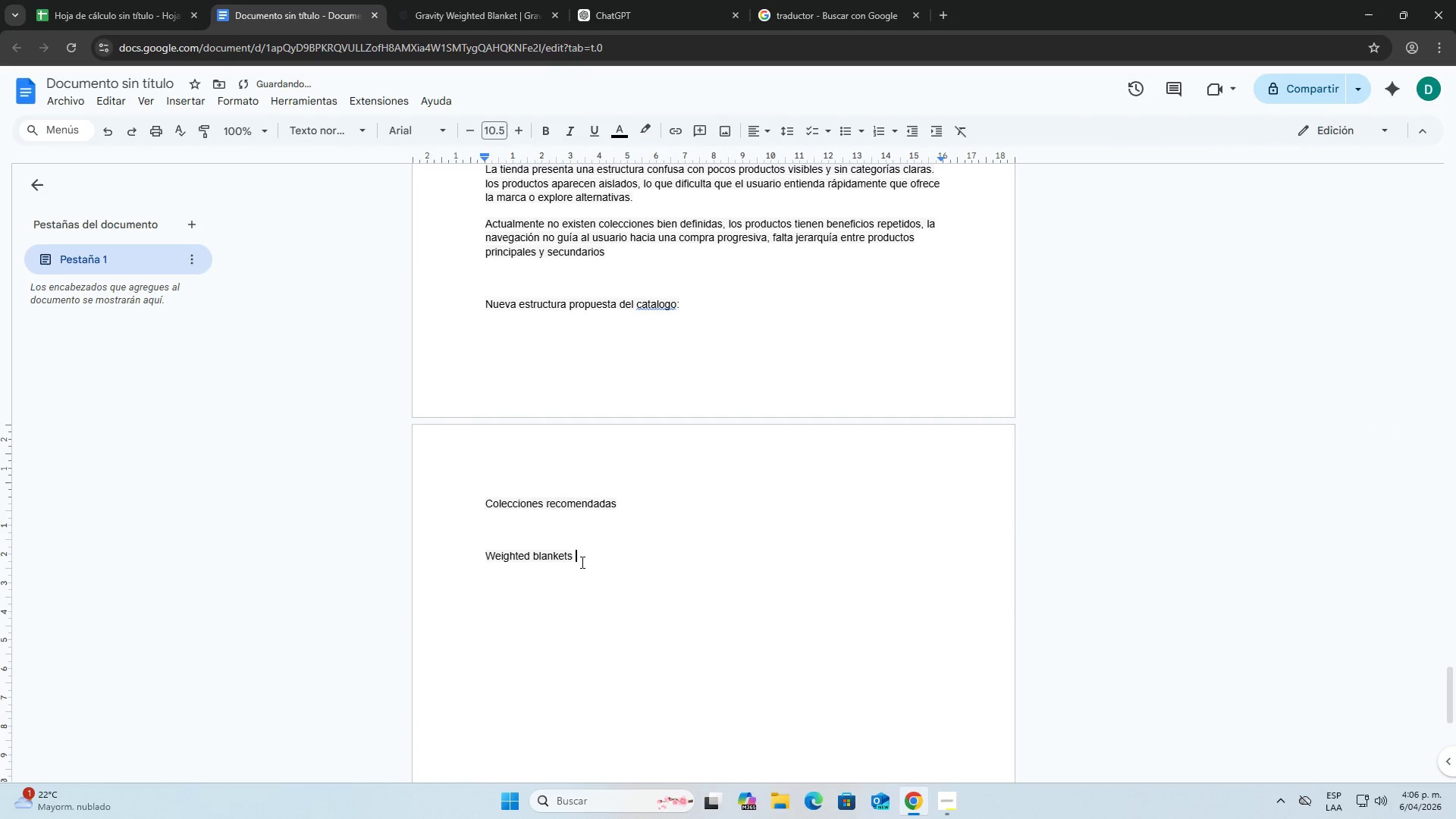 
key(Control+V)
 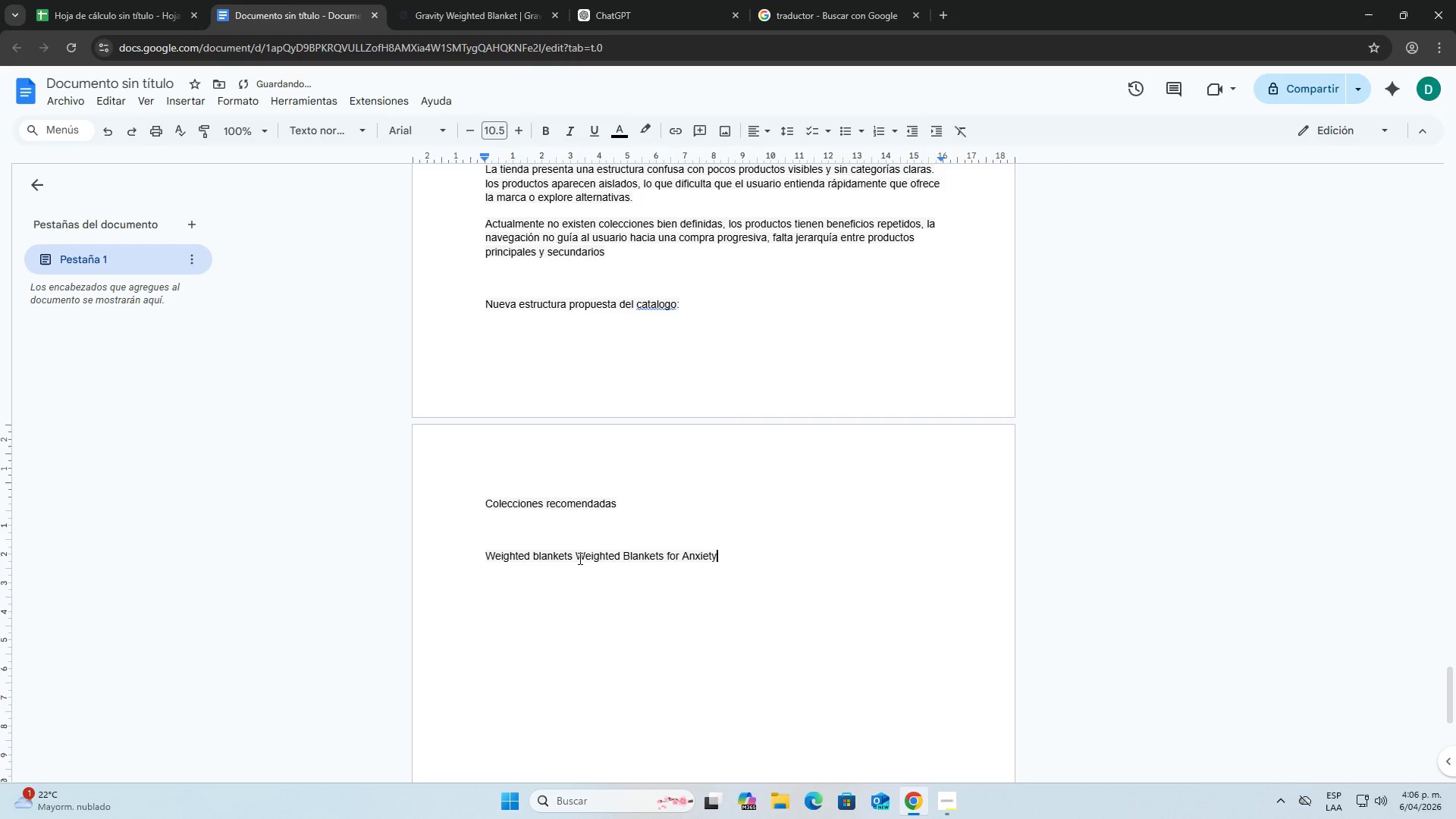 
left_click_drag(start_coordinate=[576, 558], to_coordinate=[479, 552])
 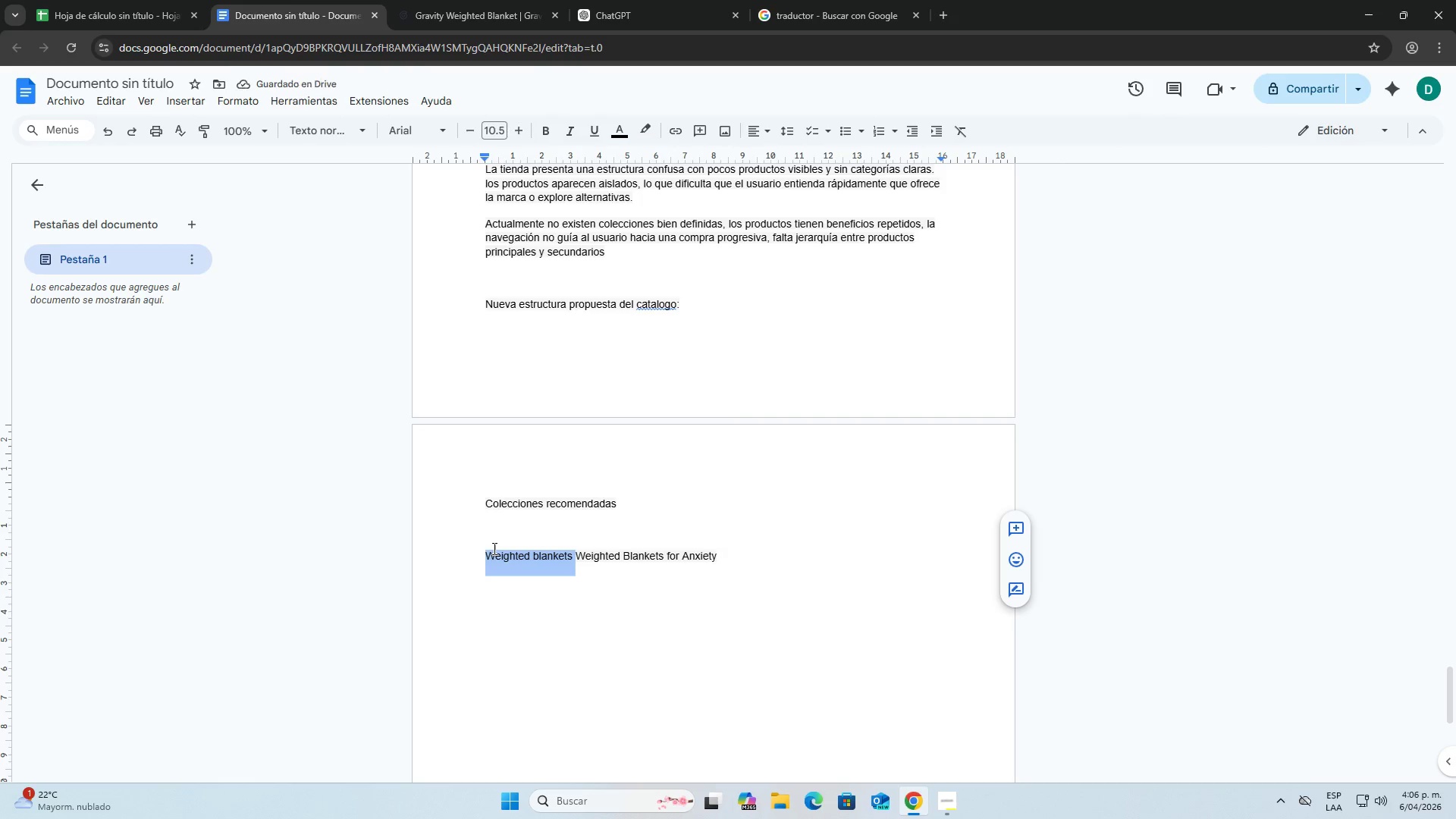 
key(Backspace)
 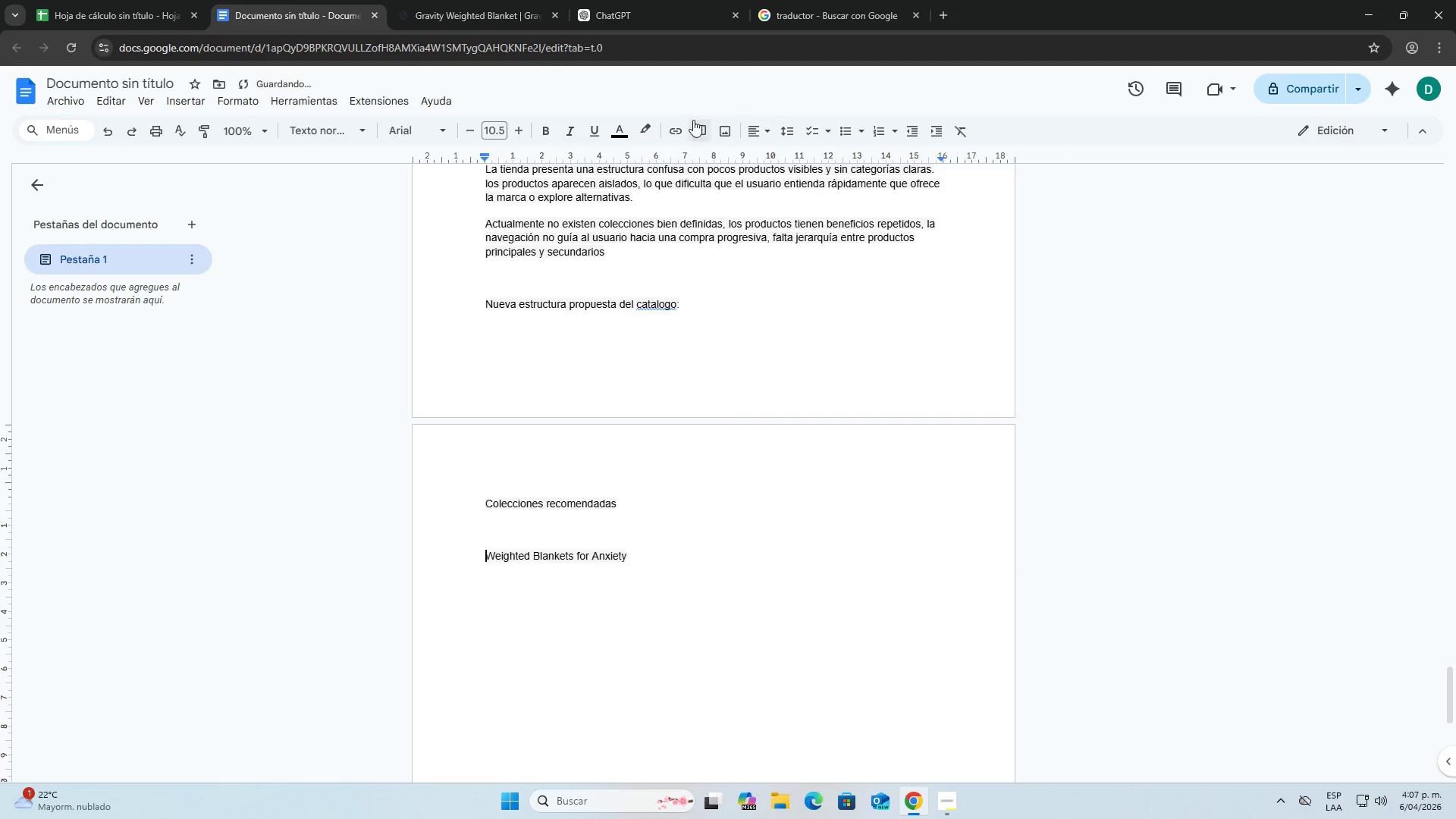 
left_click([600, 0])
 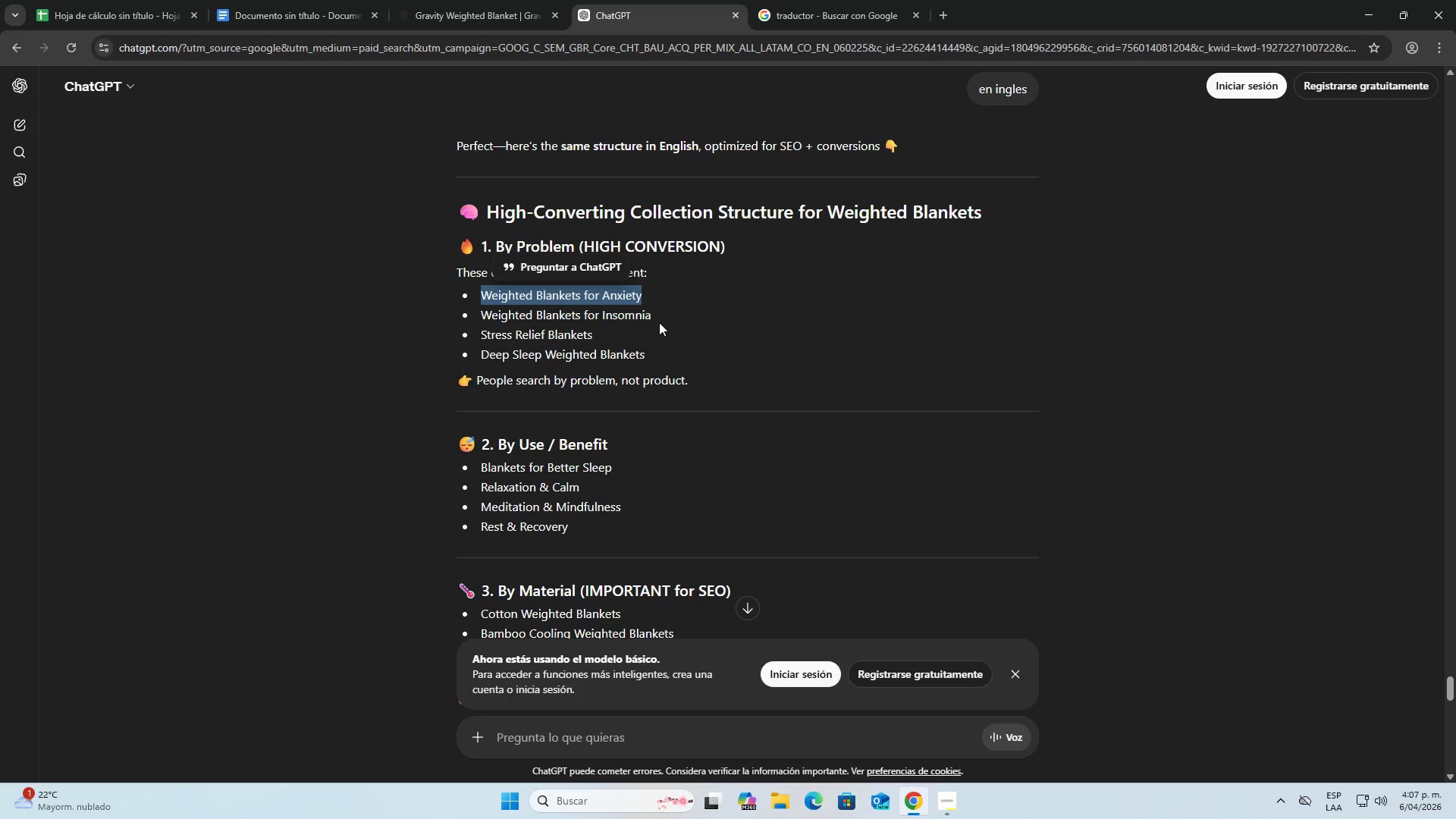 
left_click_drag(start_coordinate=[652, 314], to_coordinate=[478, 315])
 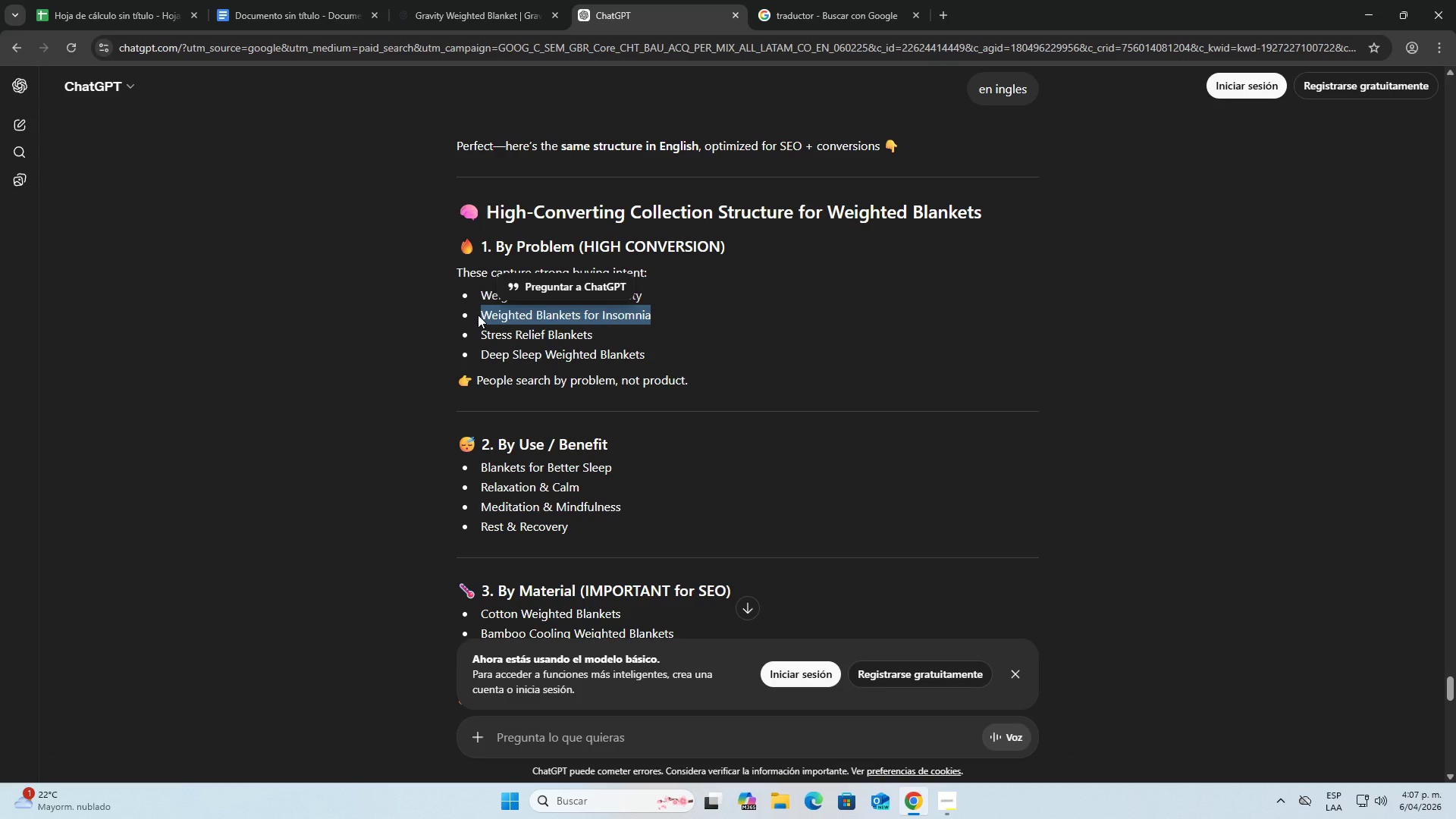 
key(Control+C)
 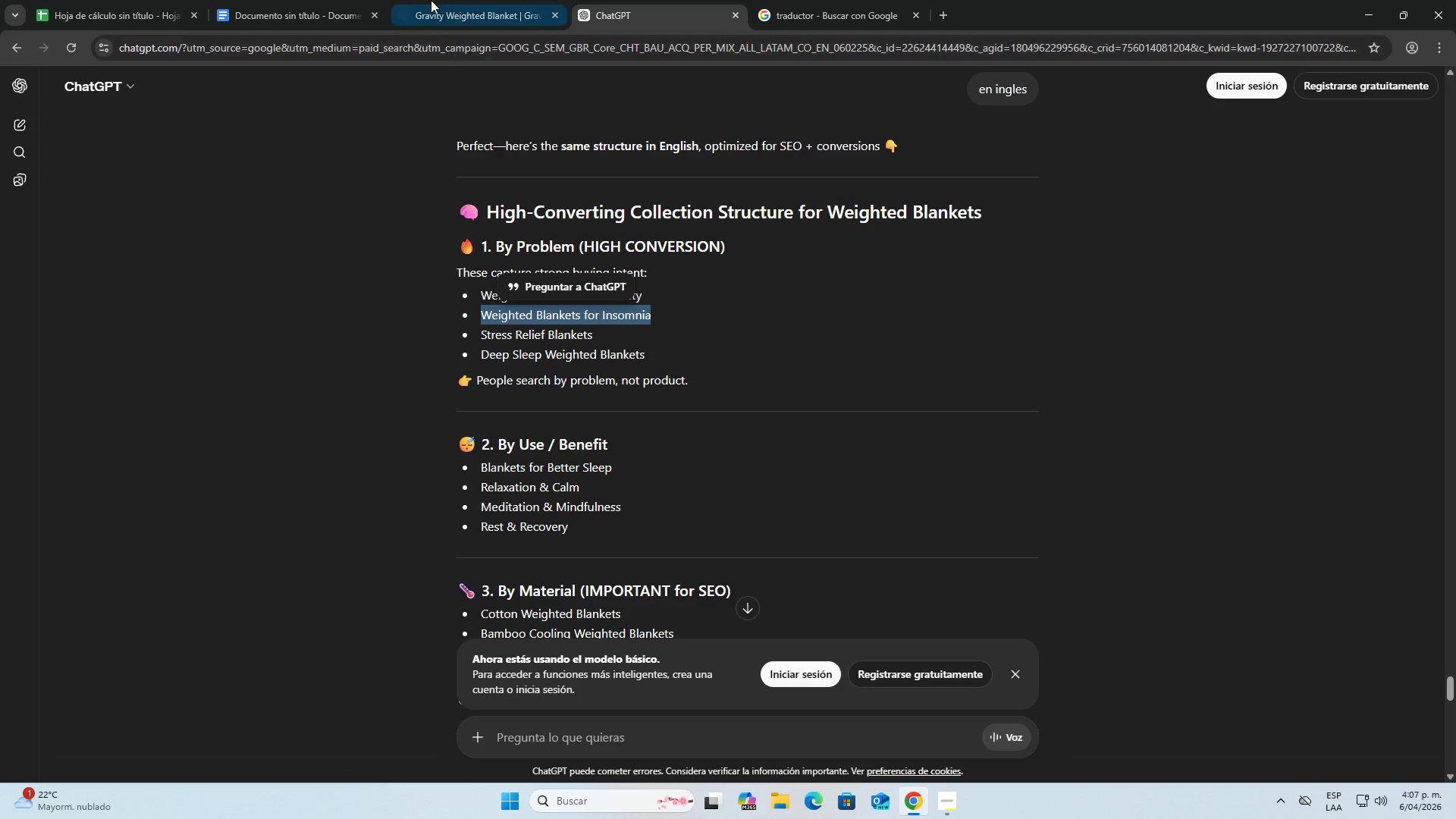 
left_click([436, 0])
 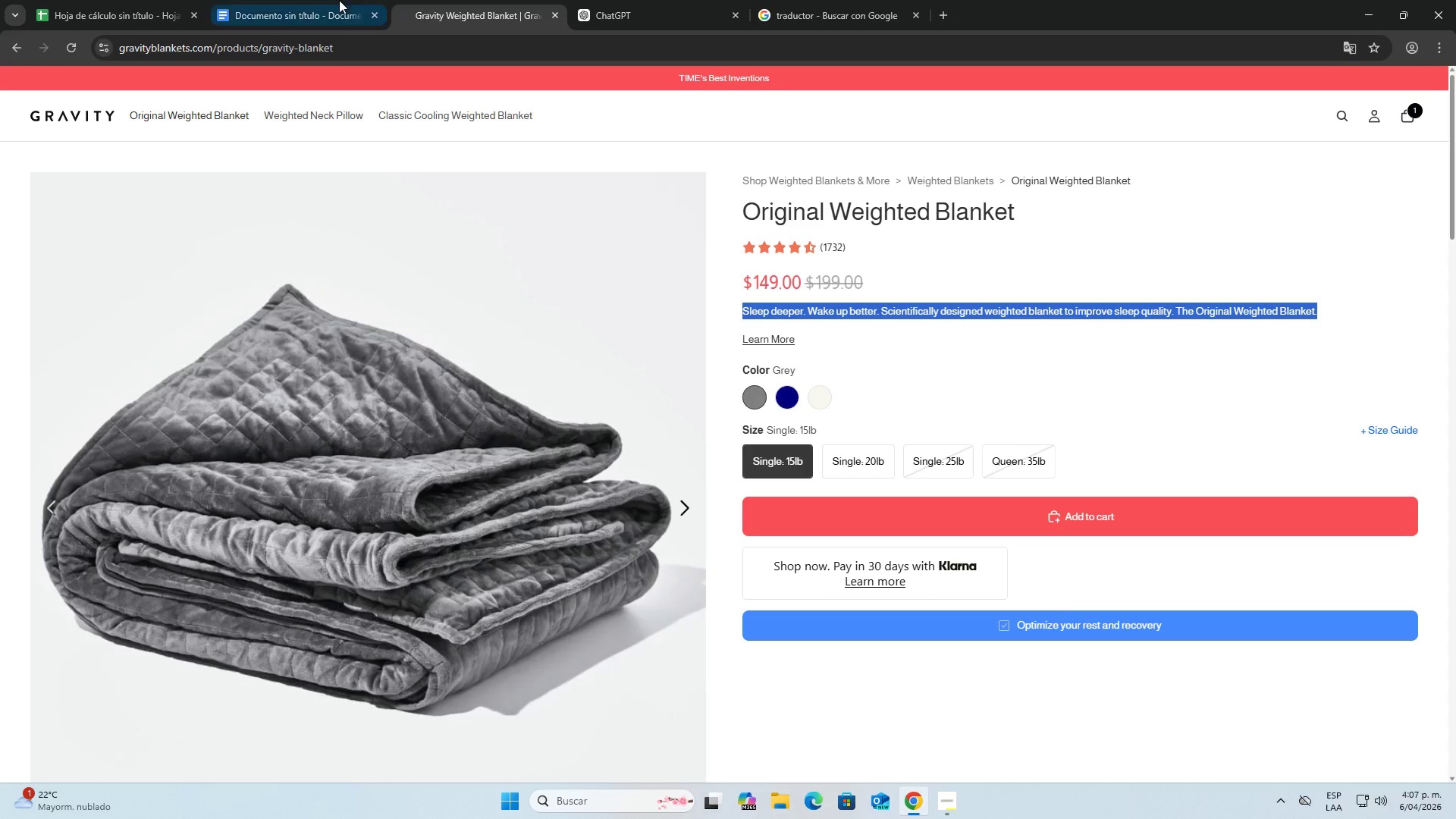 
left_click([302, 0])
 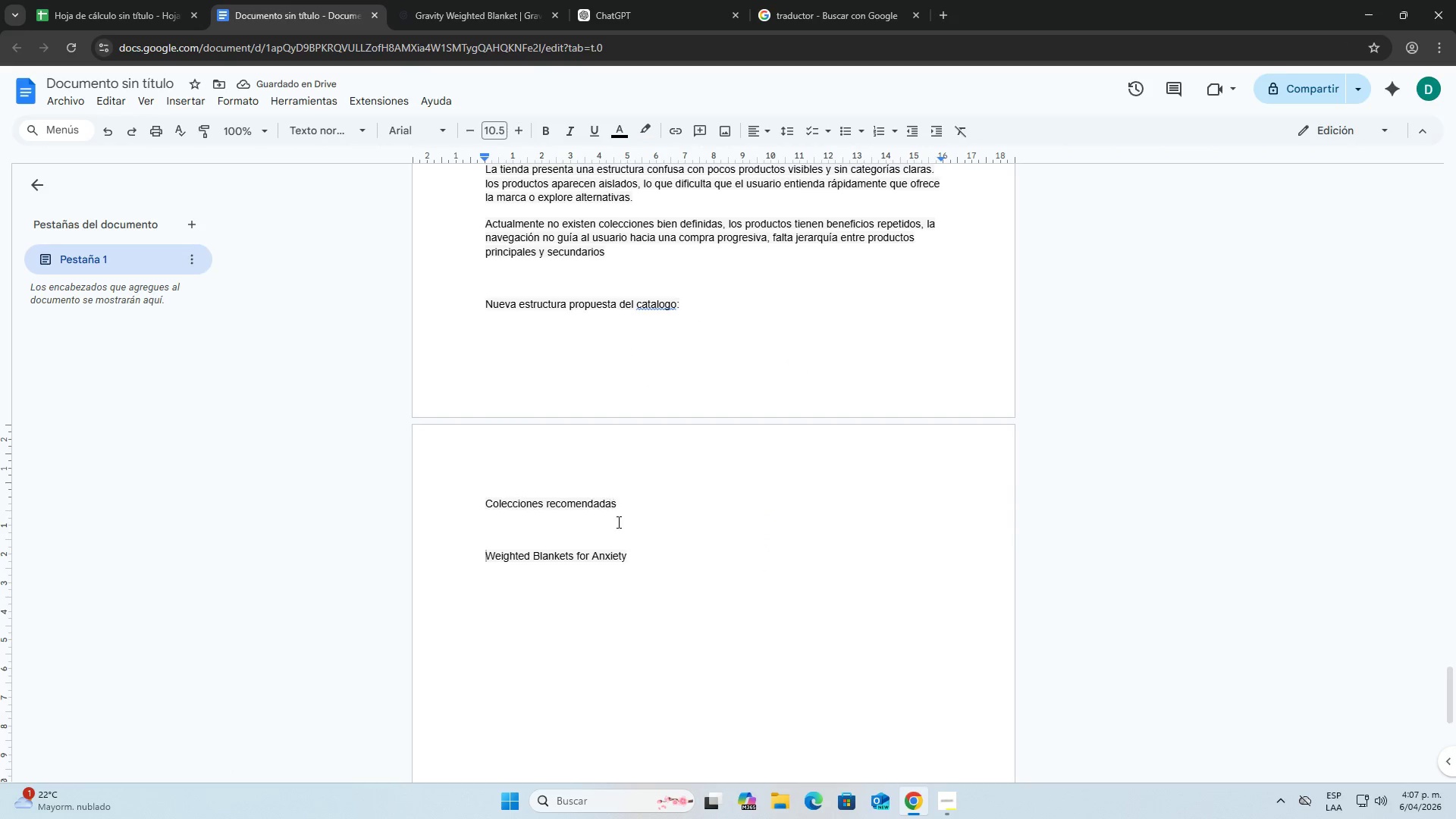 
left_click([657, 556])
 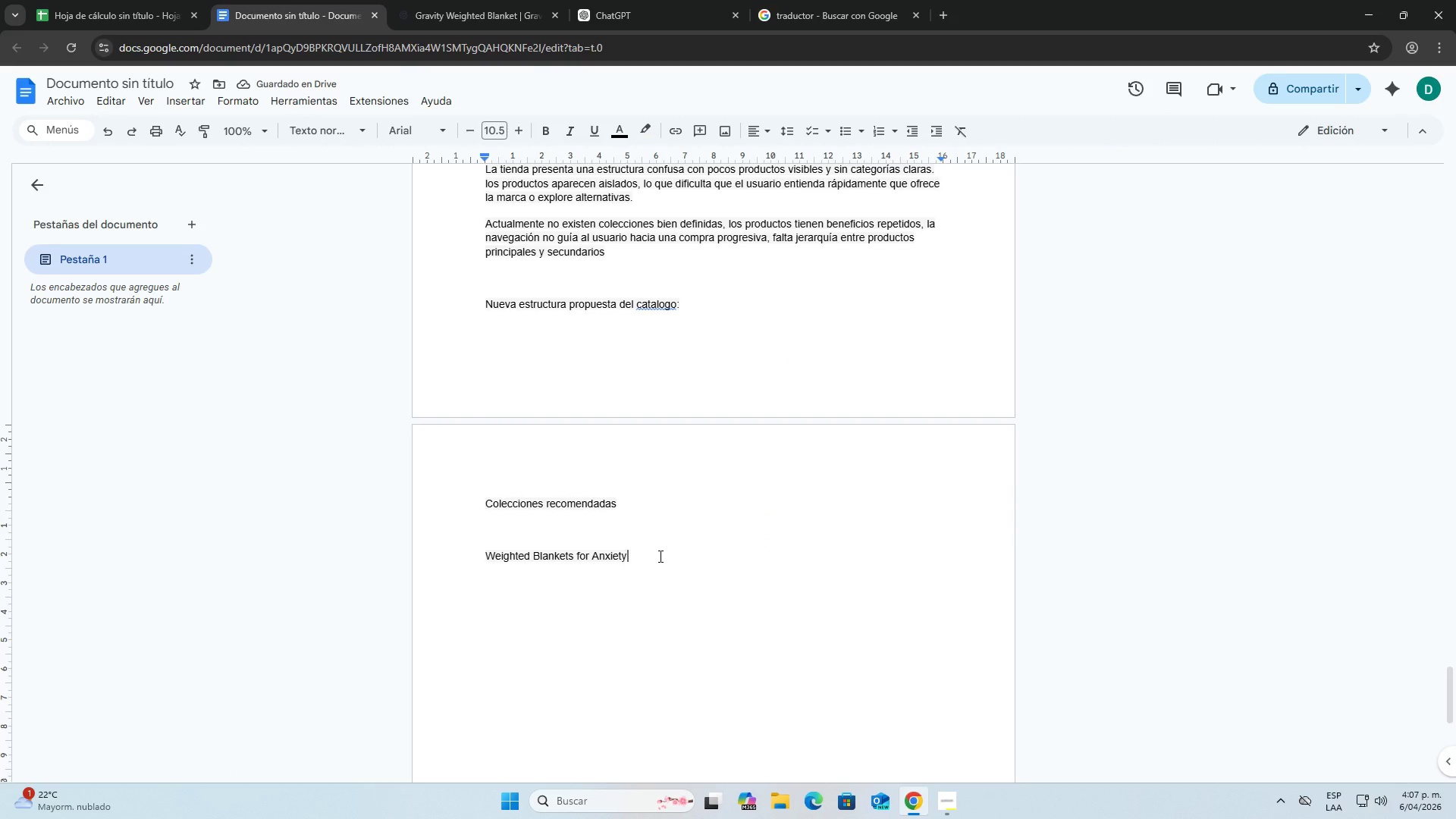 
key(Enter)
 